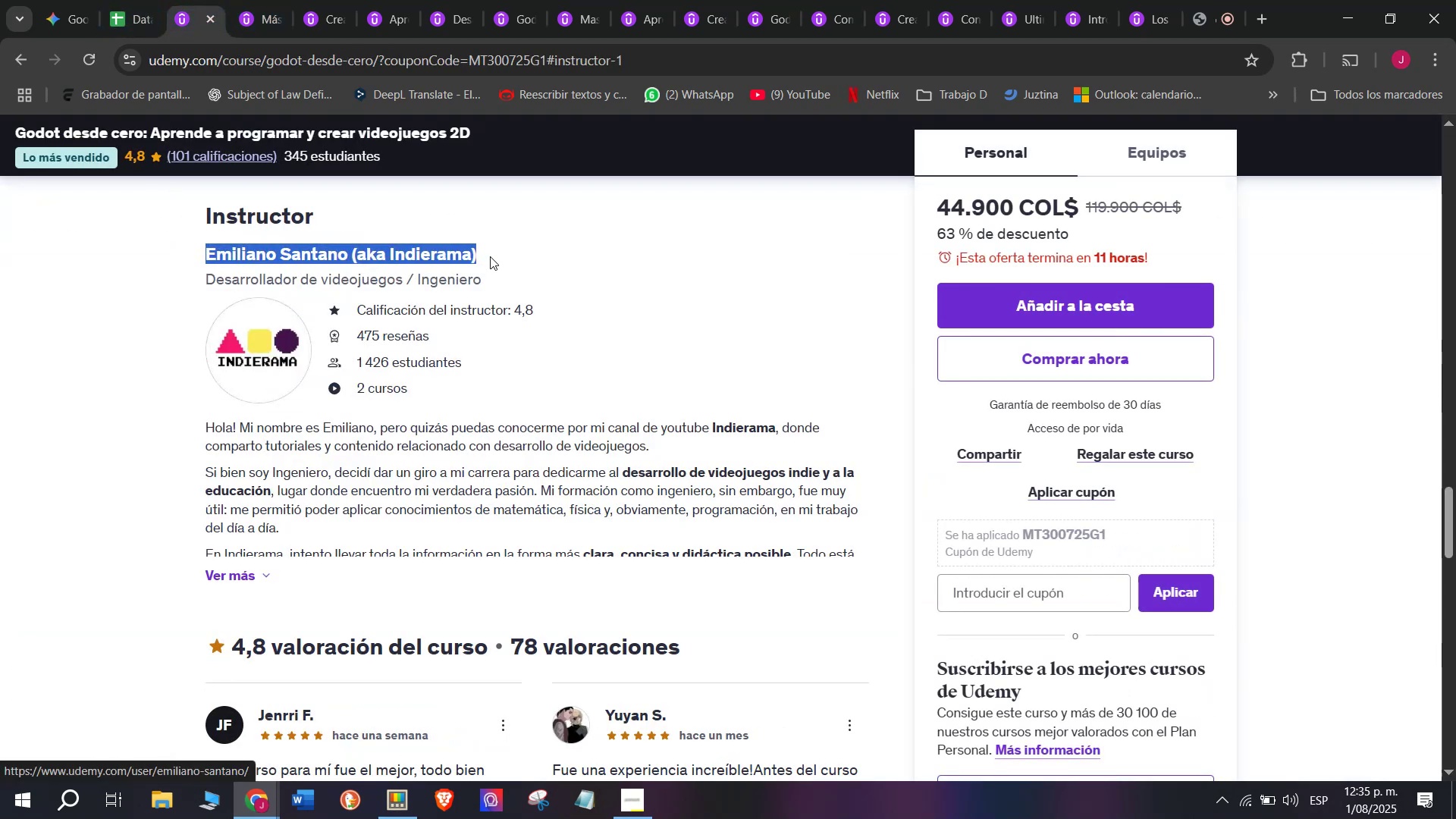 
key(Control+ControlLeft)
 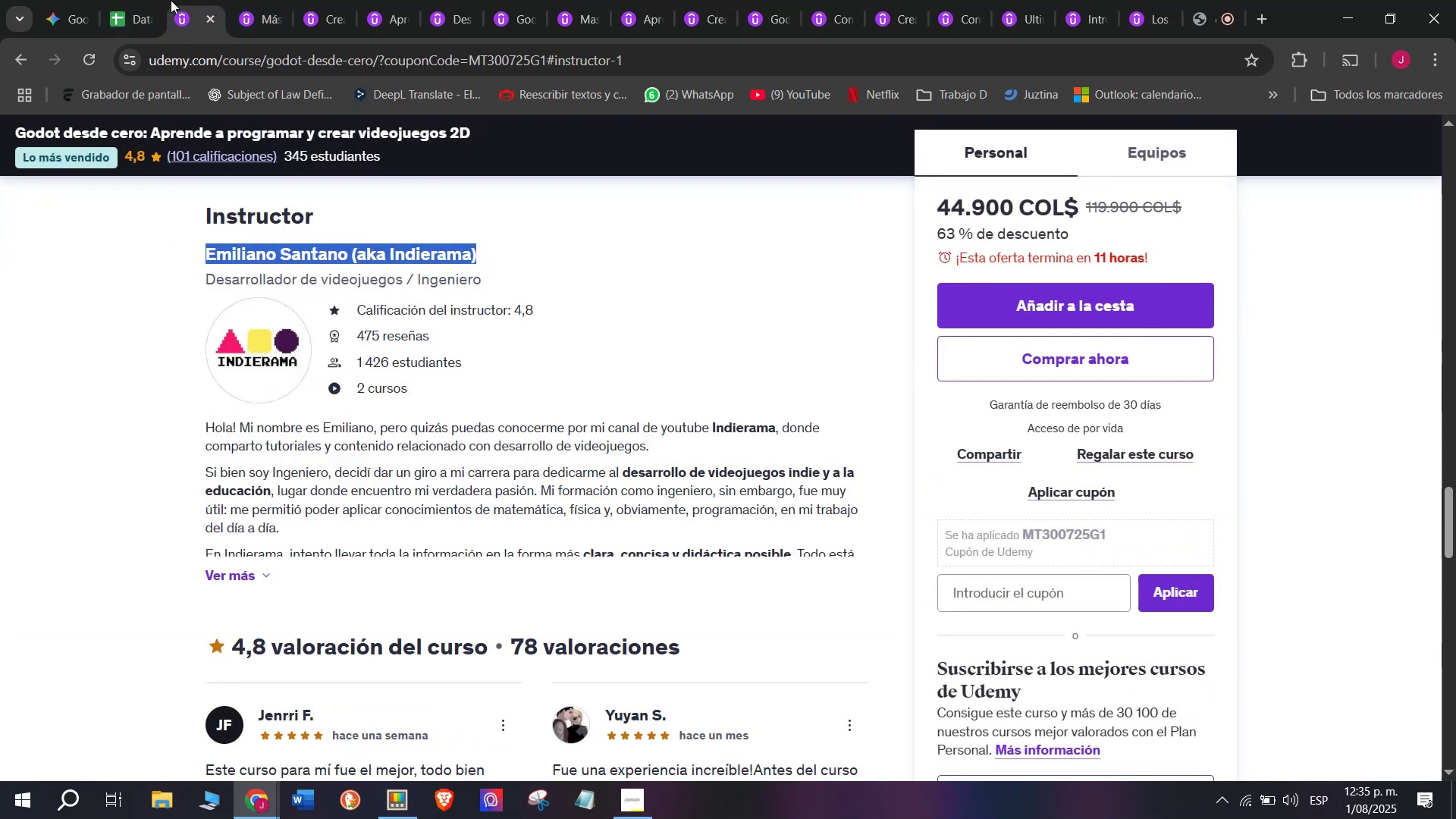 
key(Break)
 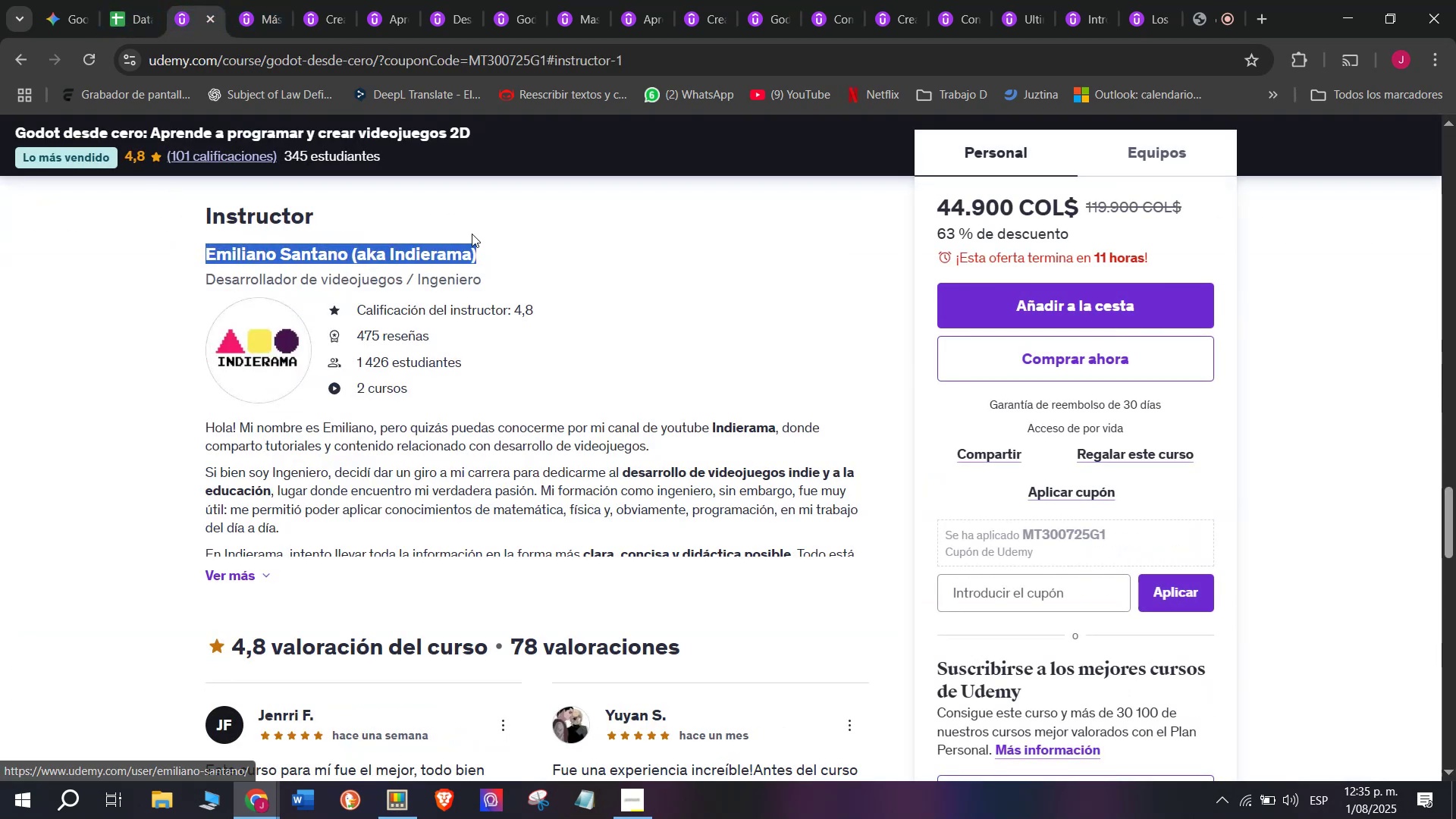 
key(Control+C)
 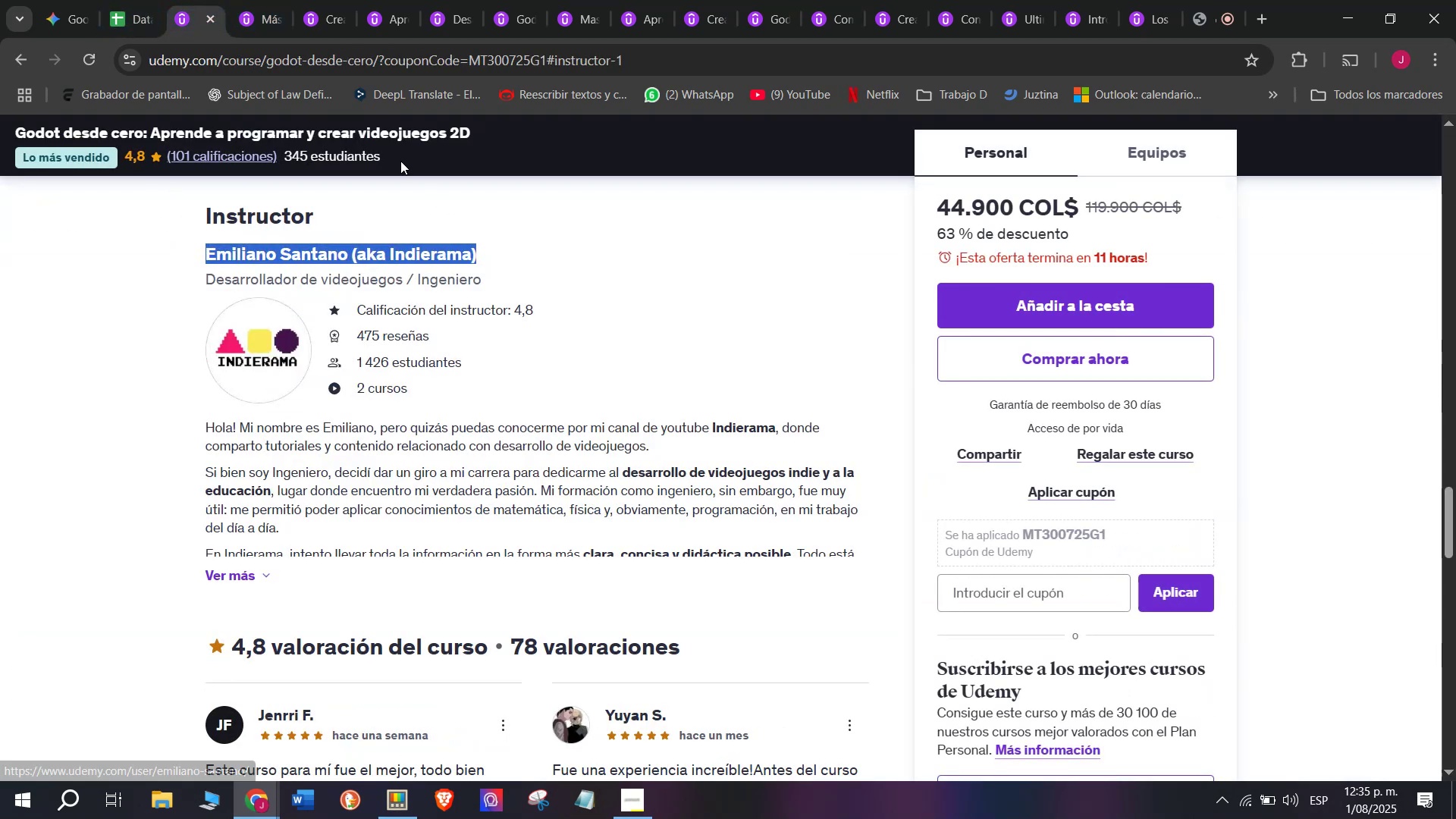 
key(Control+ControlLeft)
 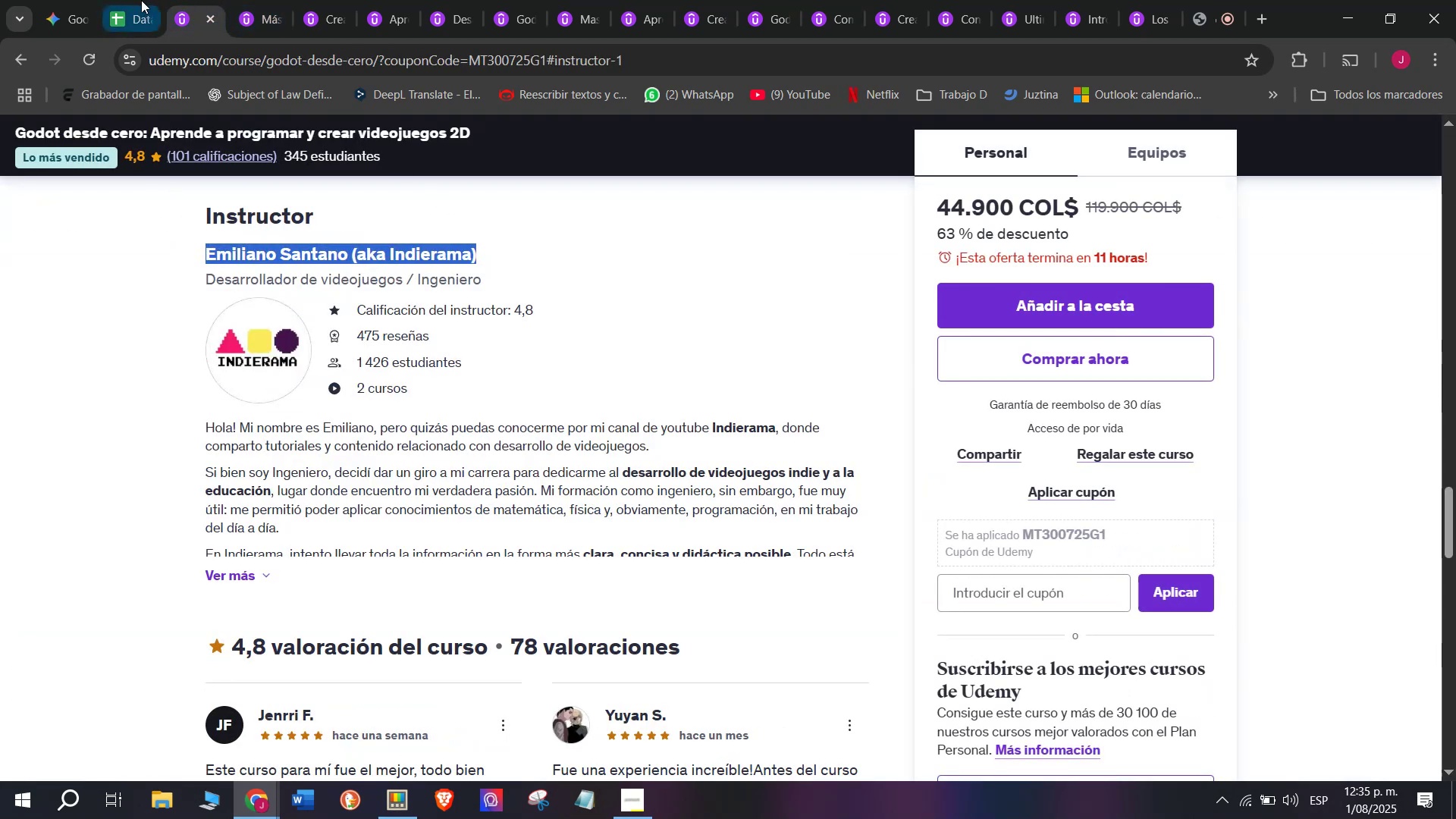 
key(Break)
 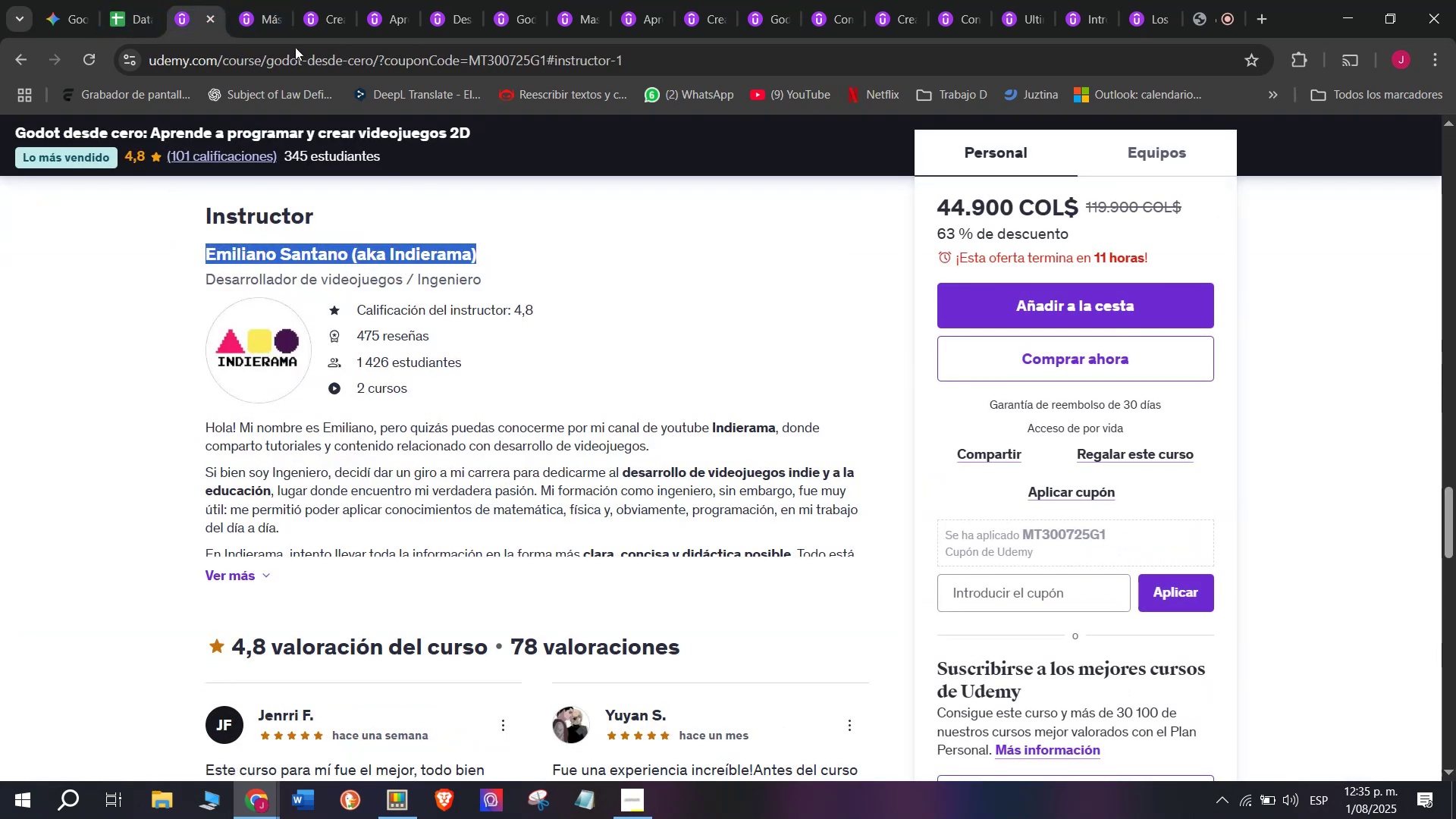 
key(Control+C)
 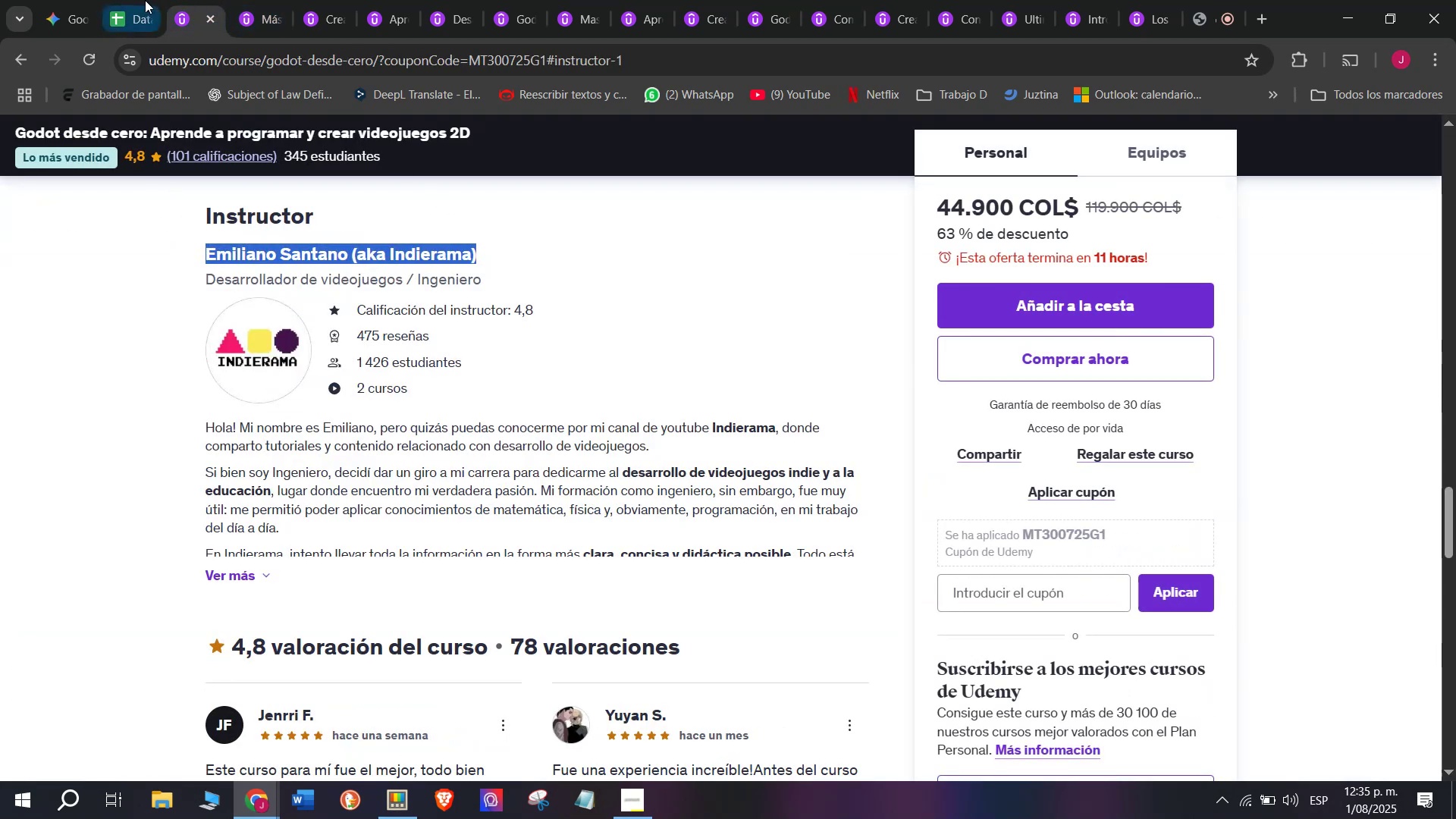 
left_click([141, 0])
 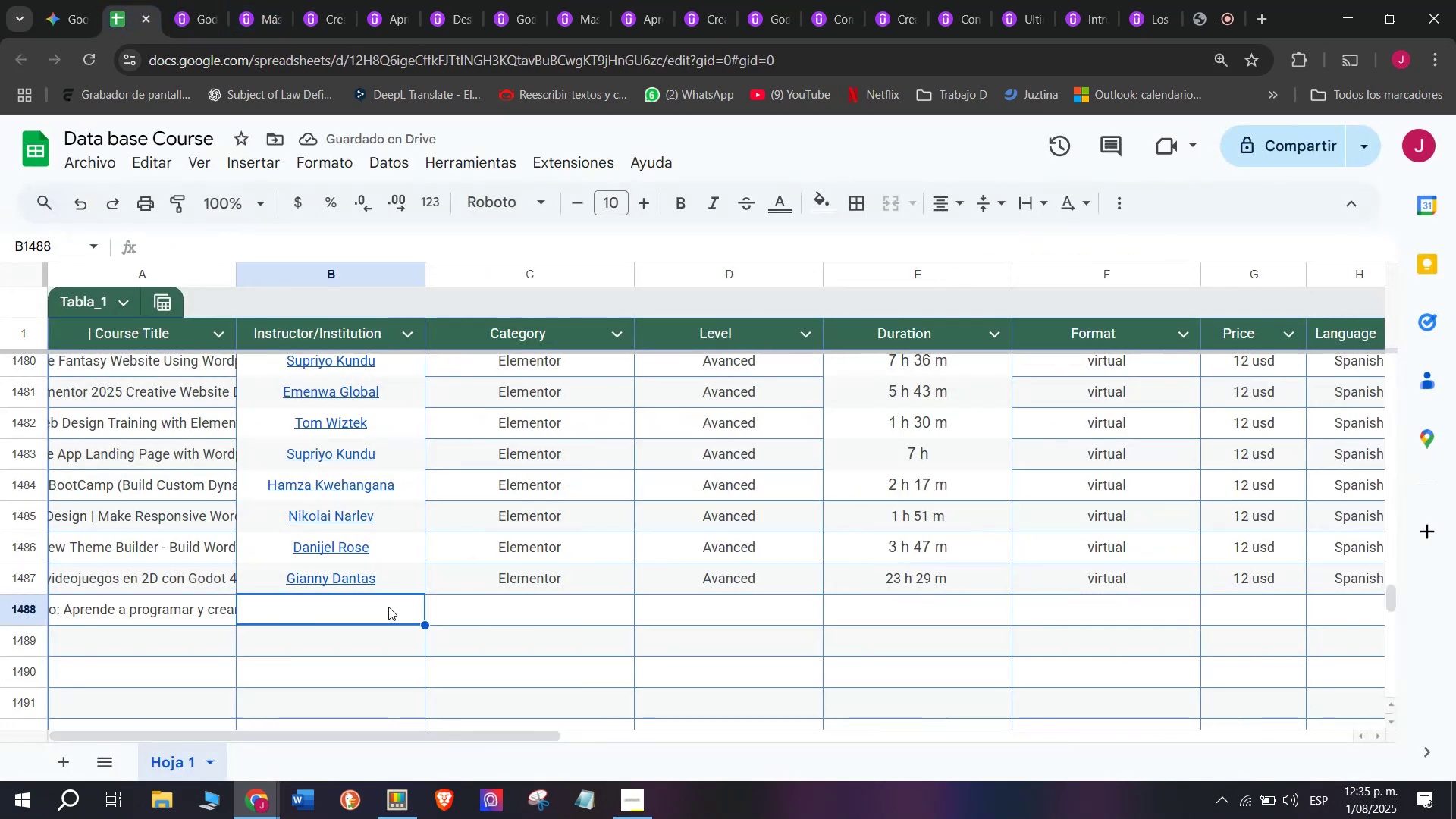 
key(Z)
 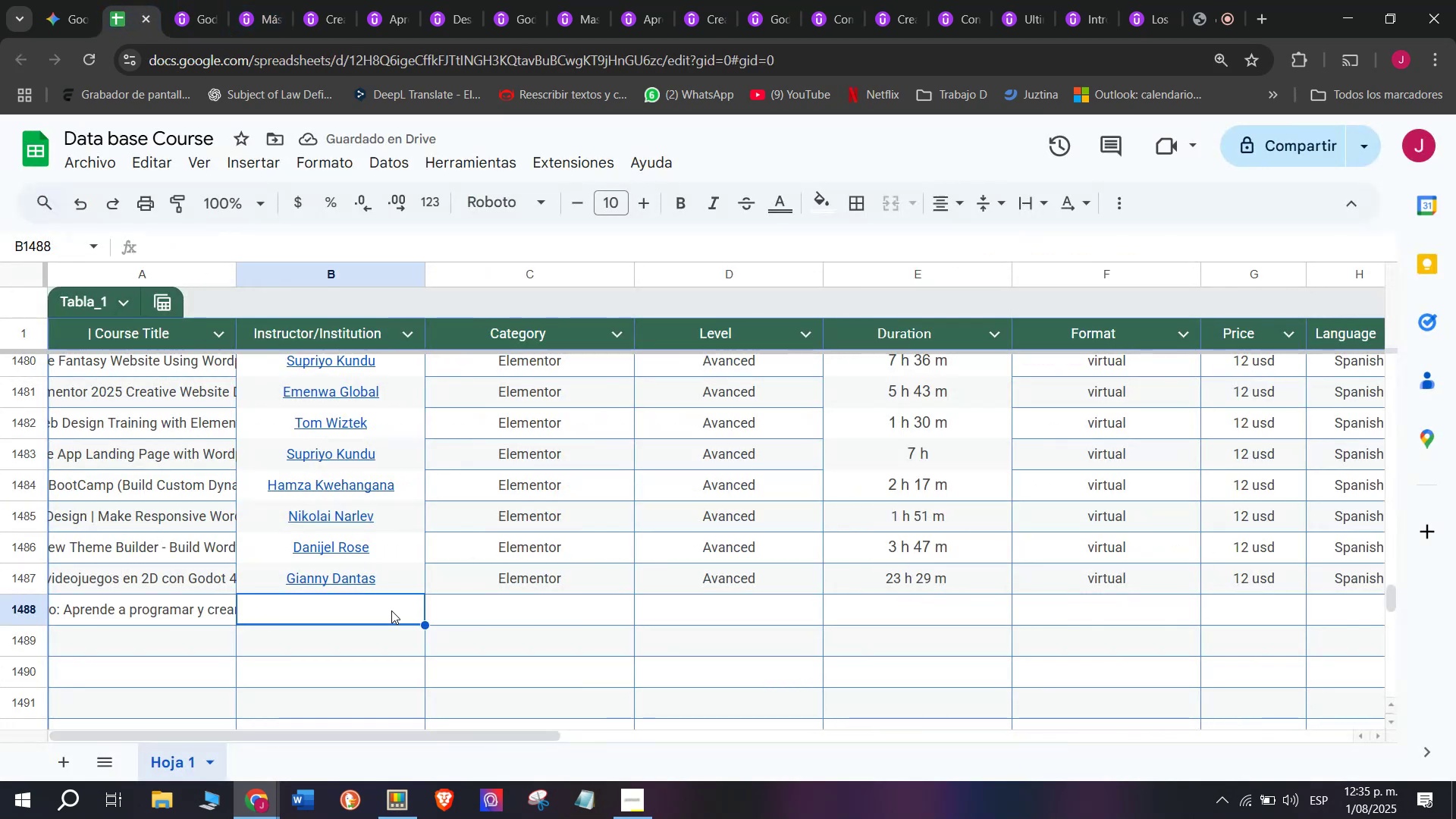 
key(Control+ControlLeft)
 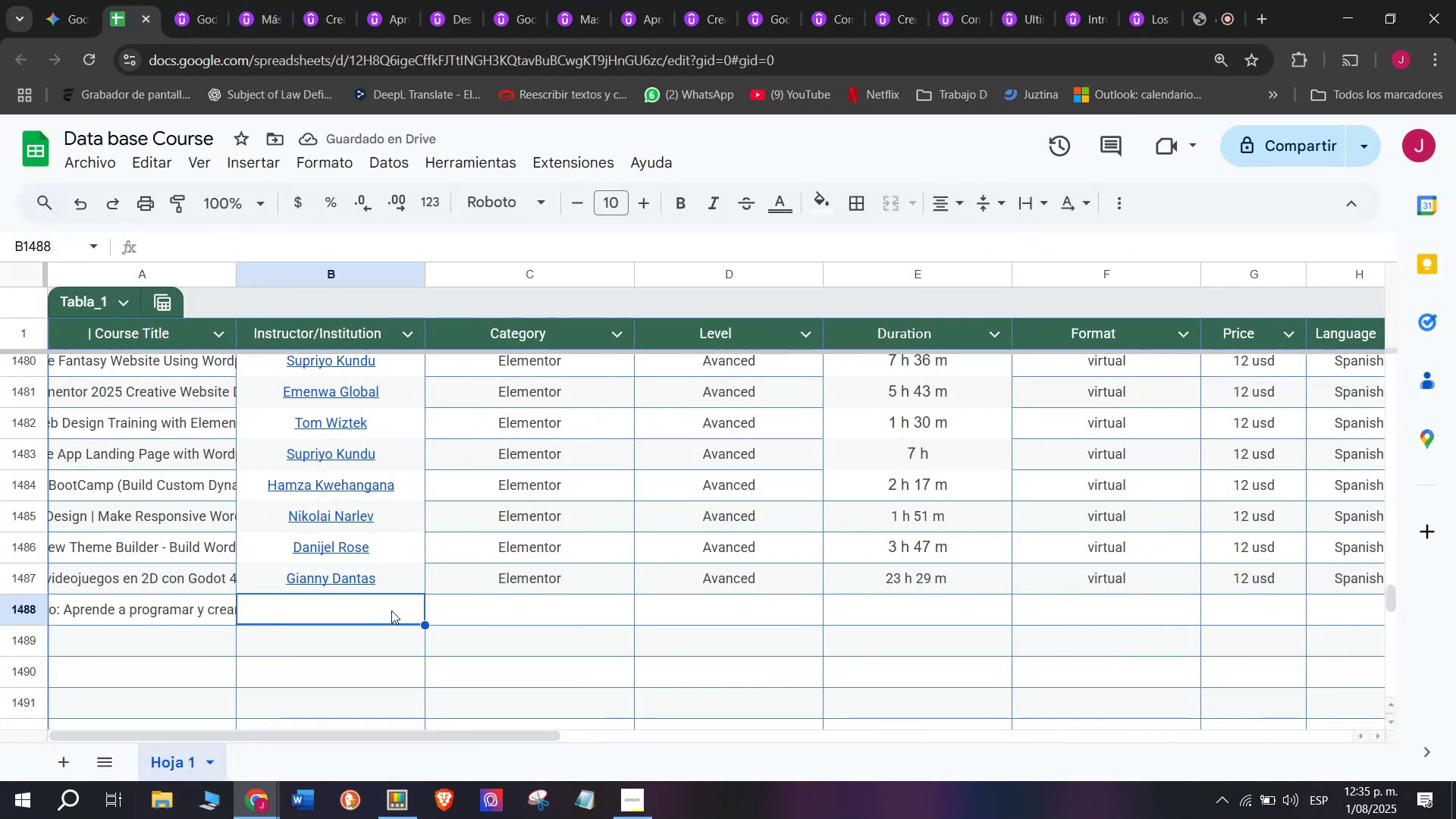 
key(Control+V)
 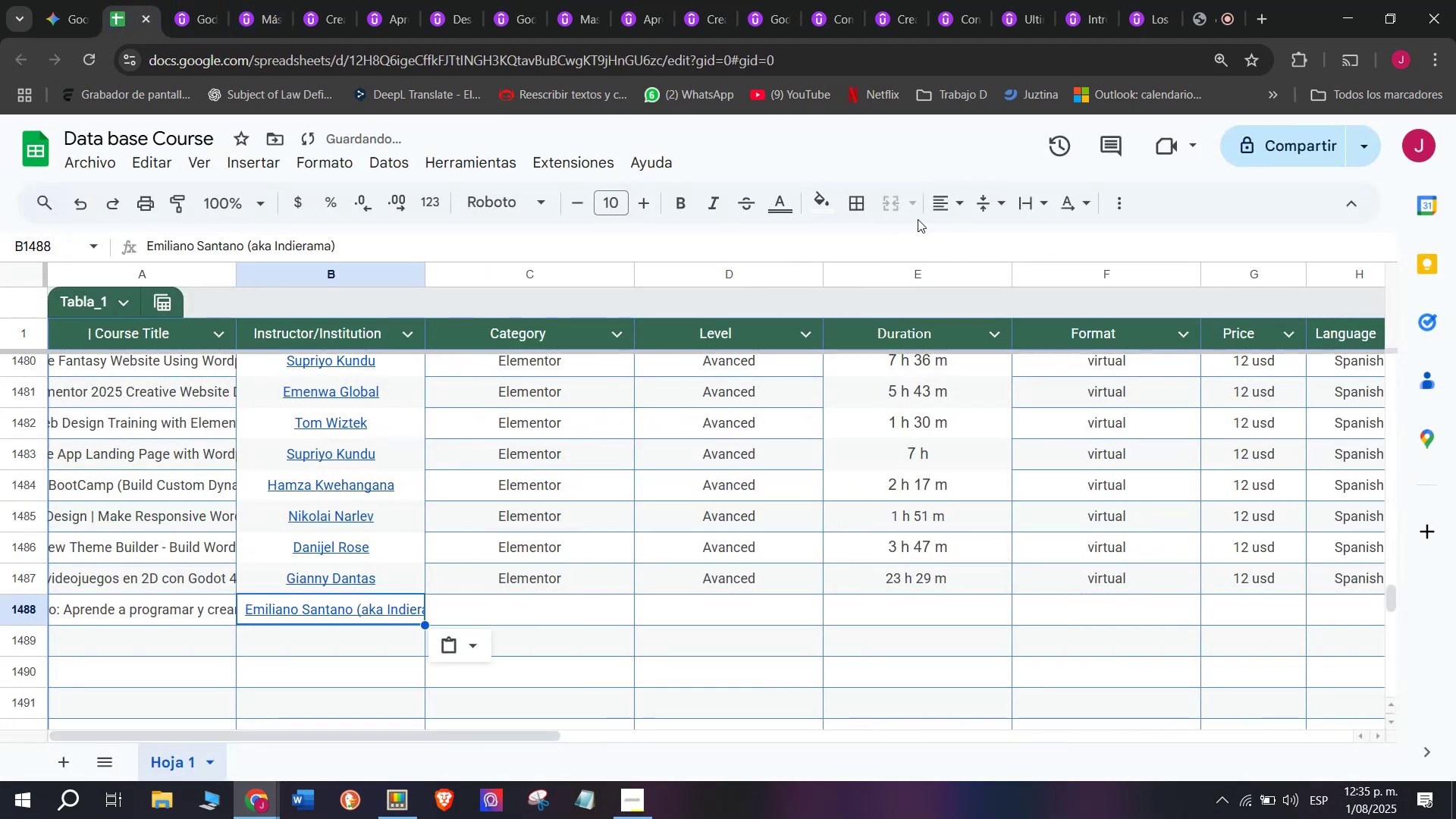 
left_click([964, 207])
 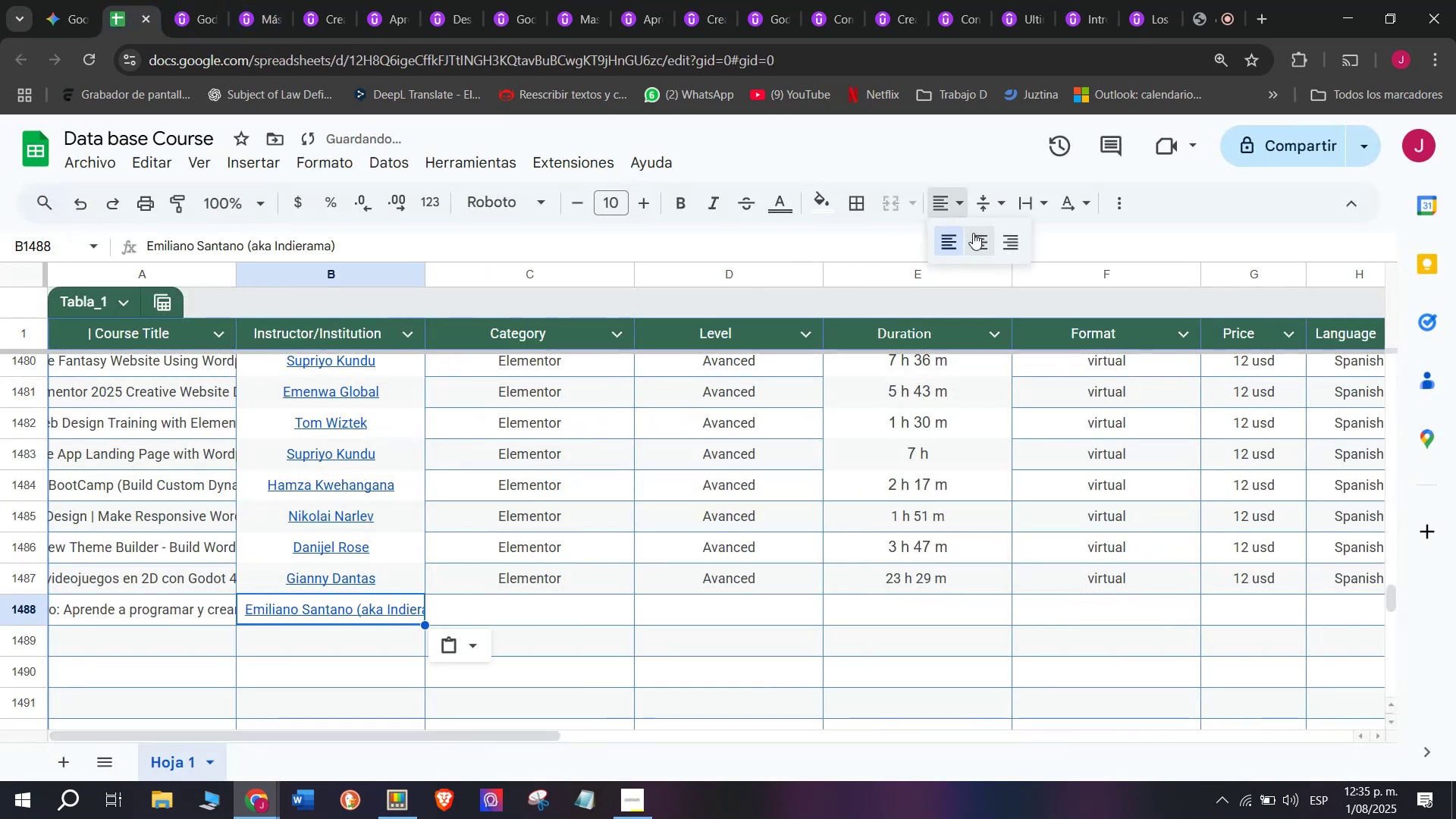 
left_click([974, 233])
 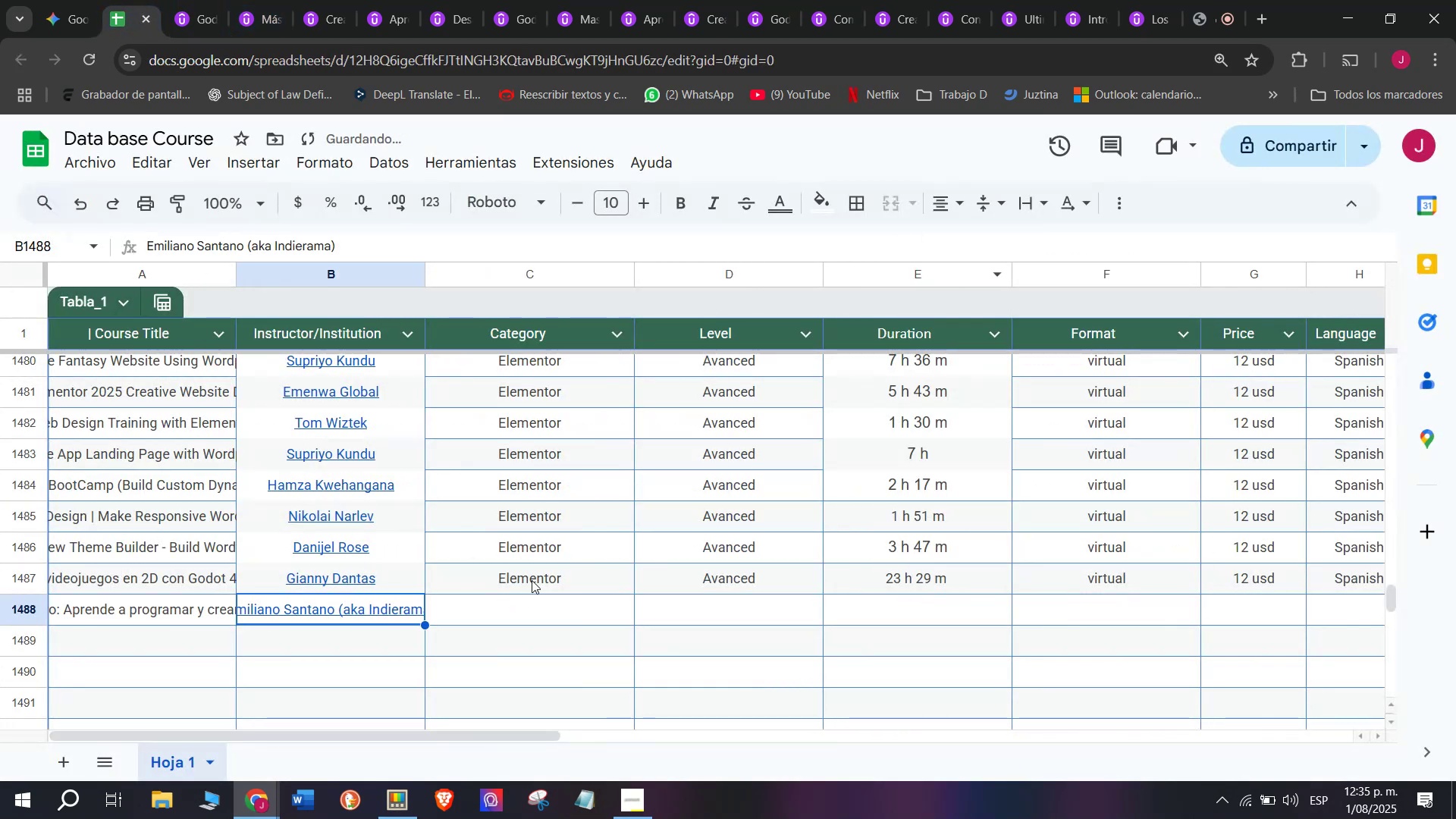 
left_click([532, 578])
 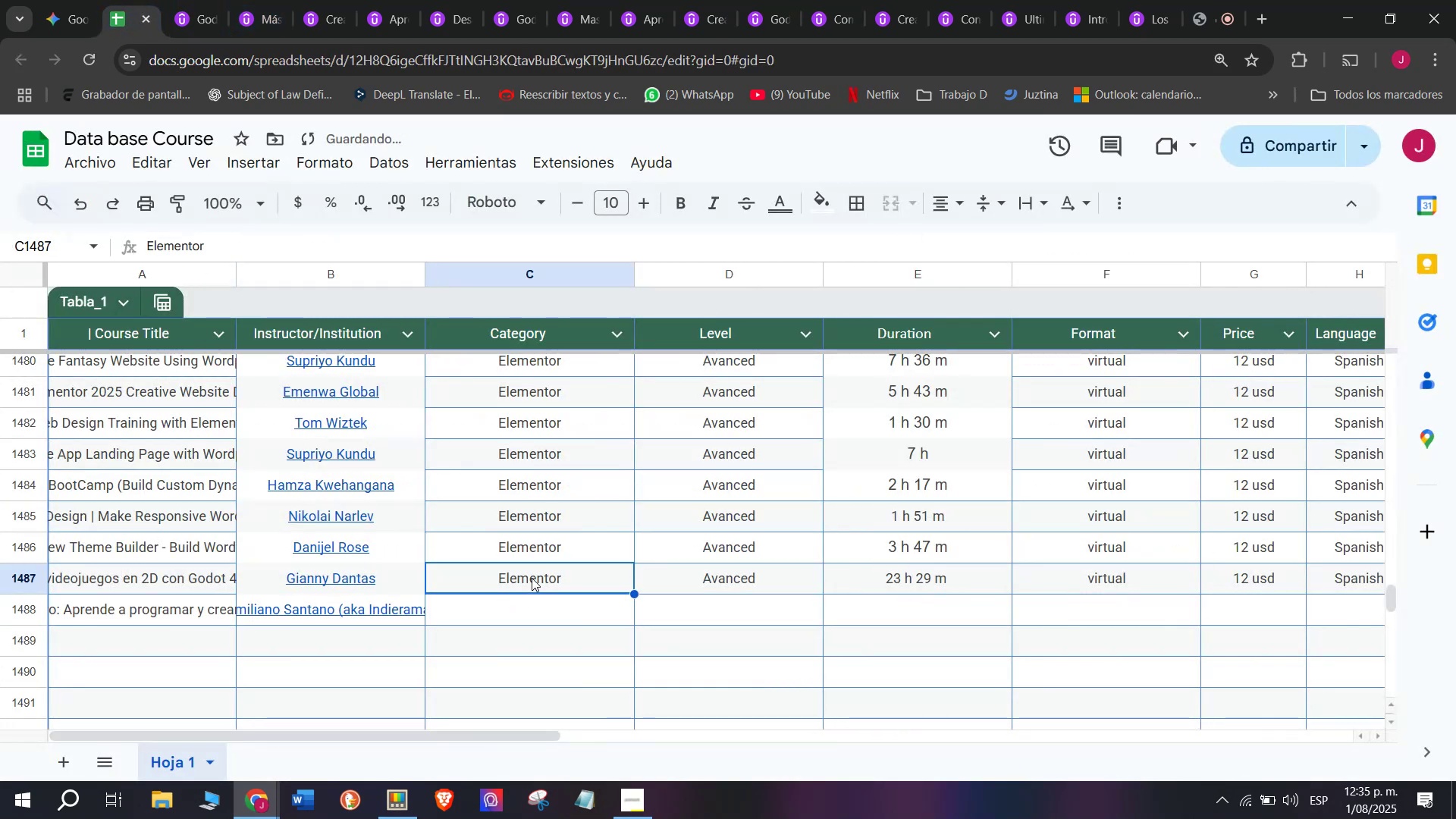 
key(Control+ControlLeft)
 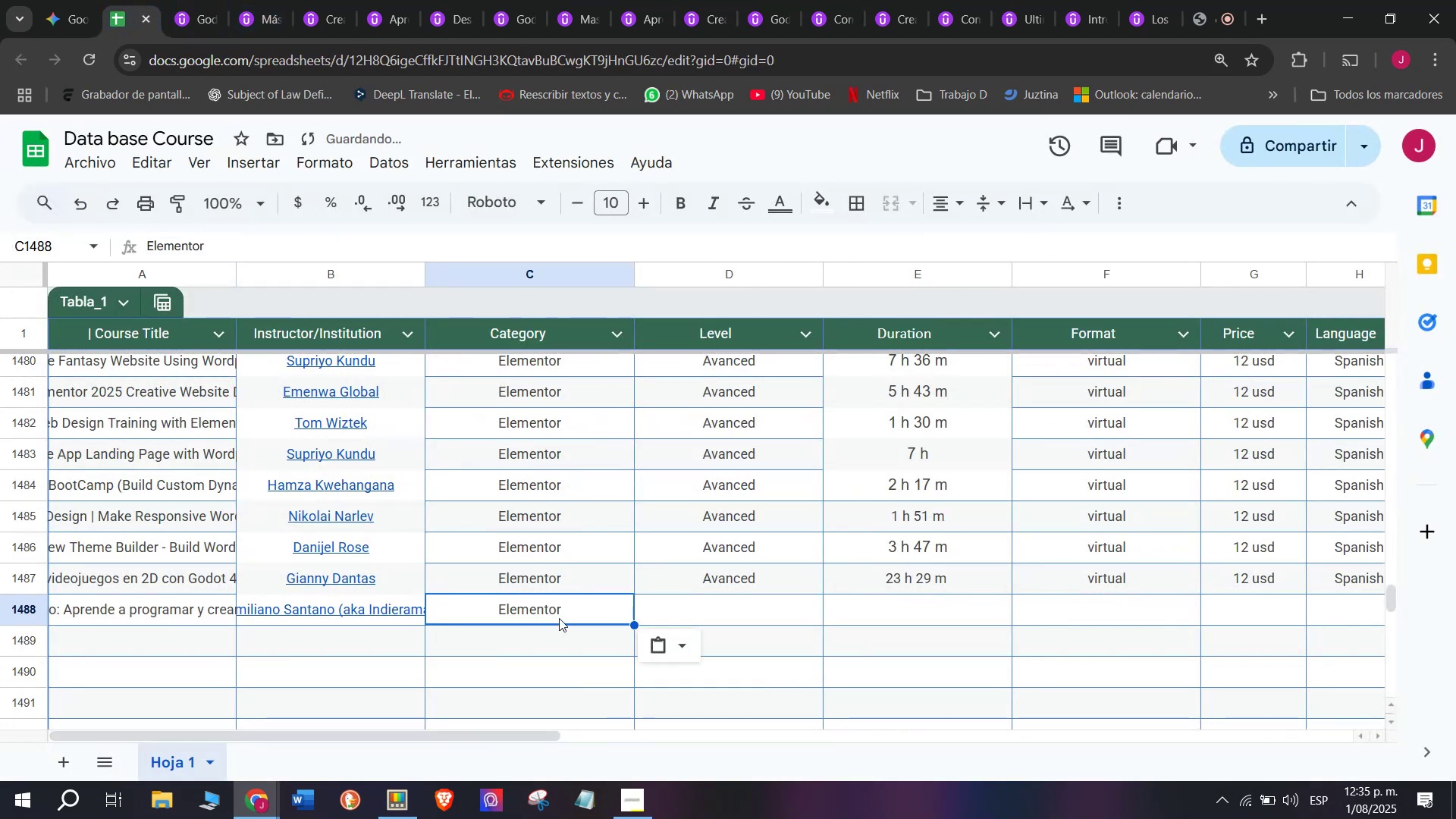 
key(Break)
 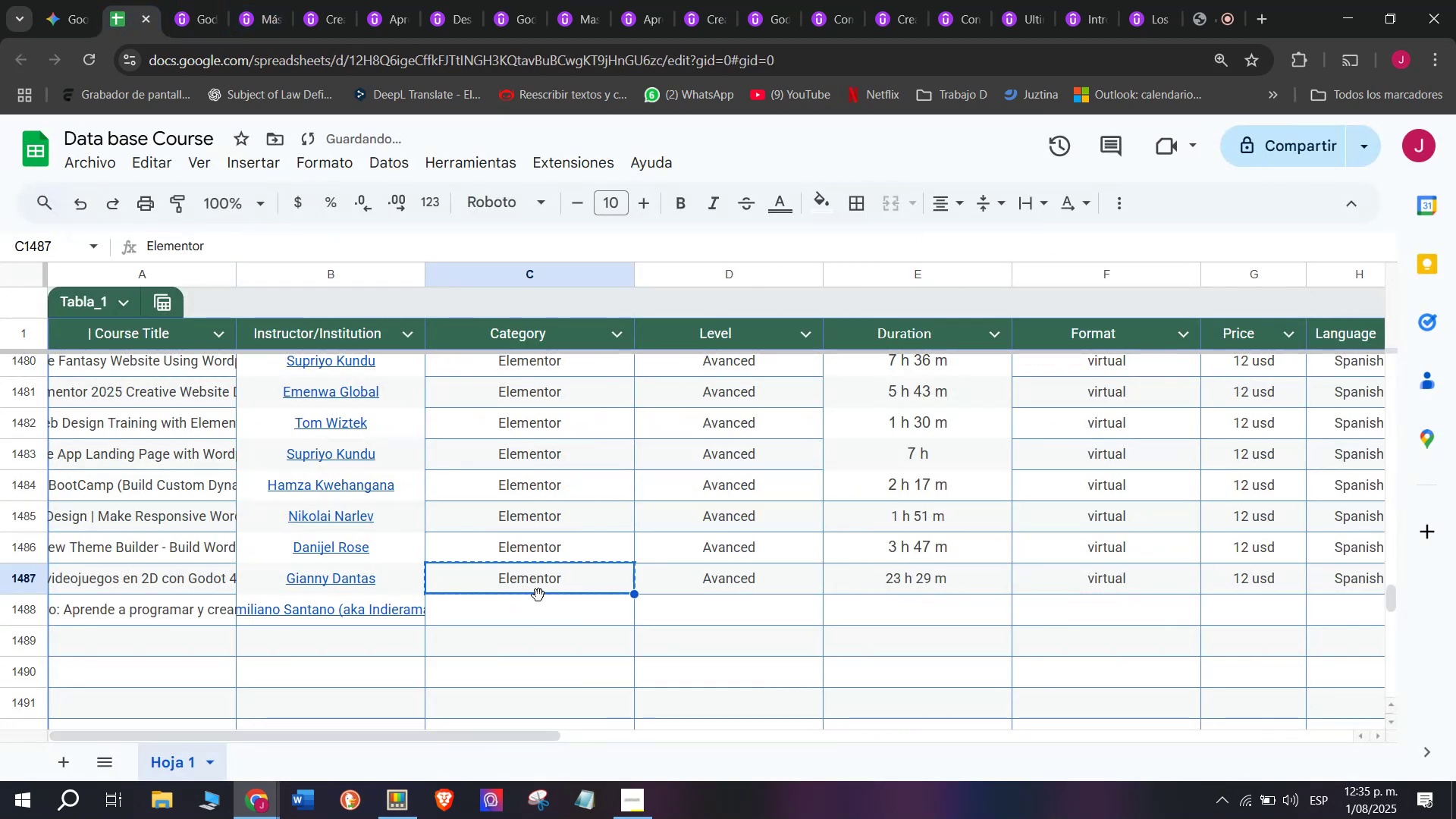 
key(Control+C)
 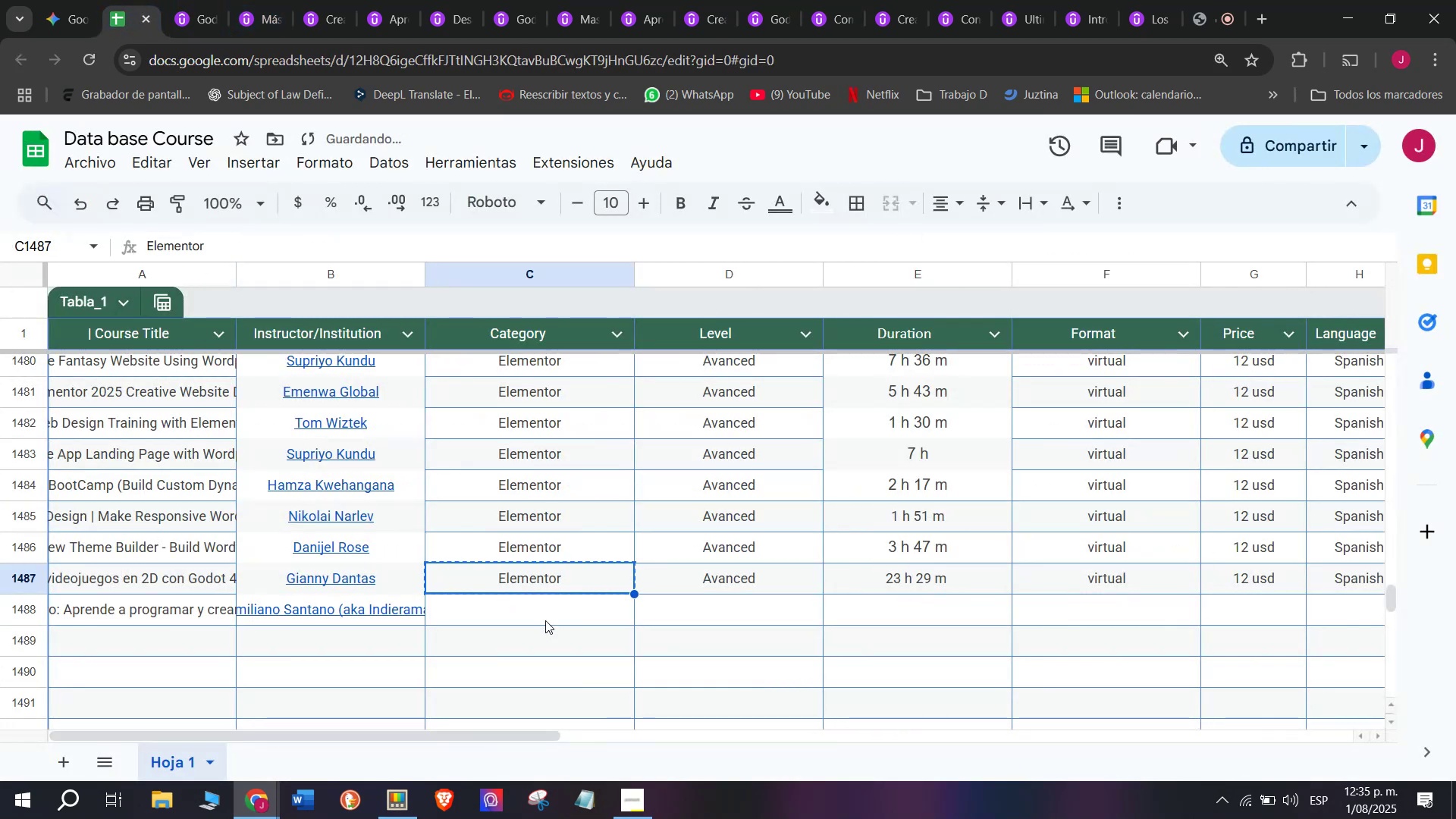 
double_click([545, 620])
 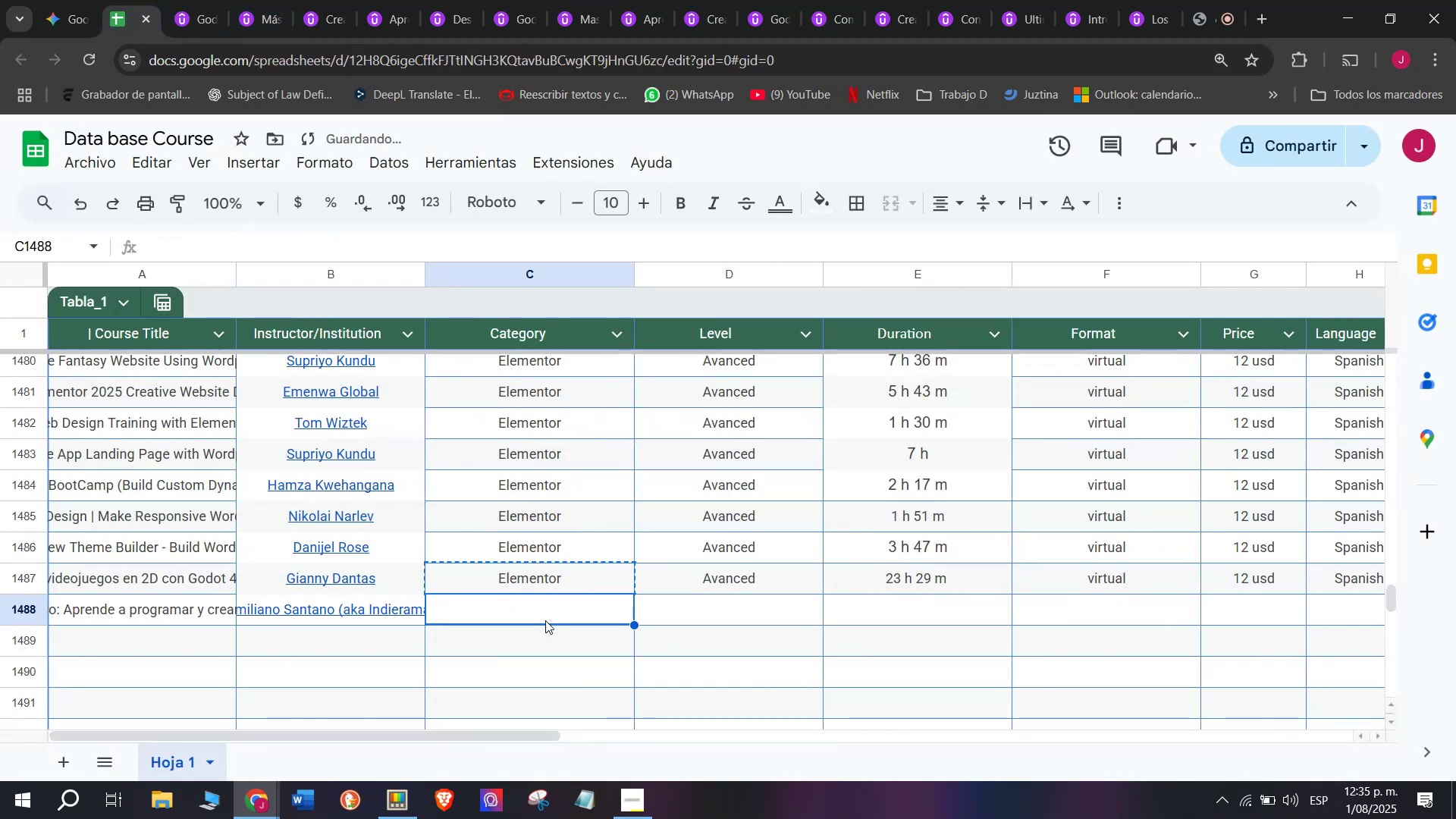 
key(Control+ControlLeft)
 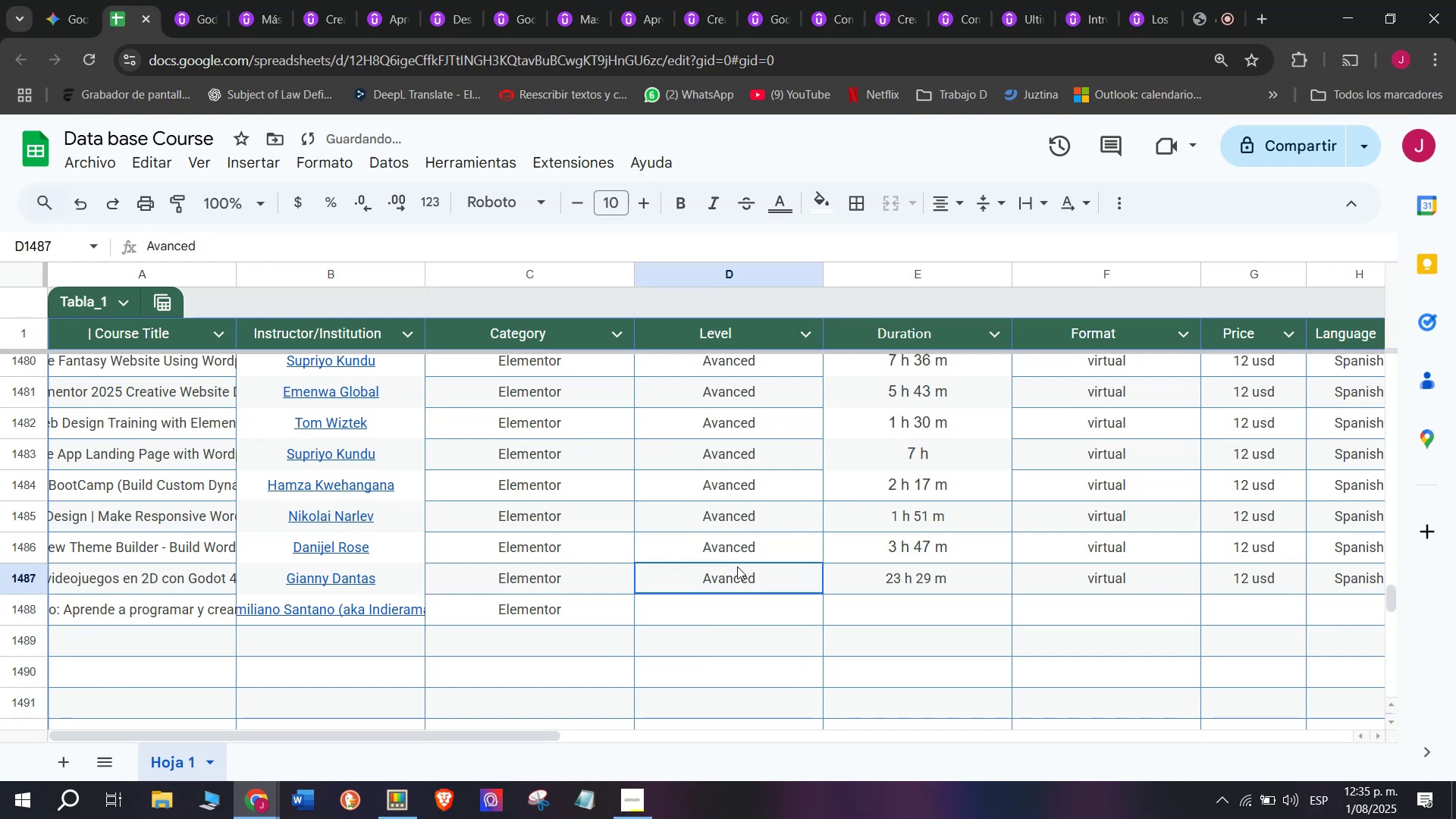 
key(Z)
 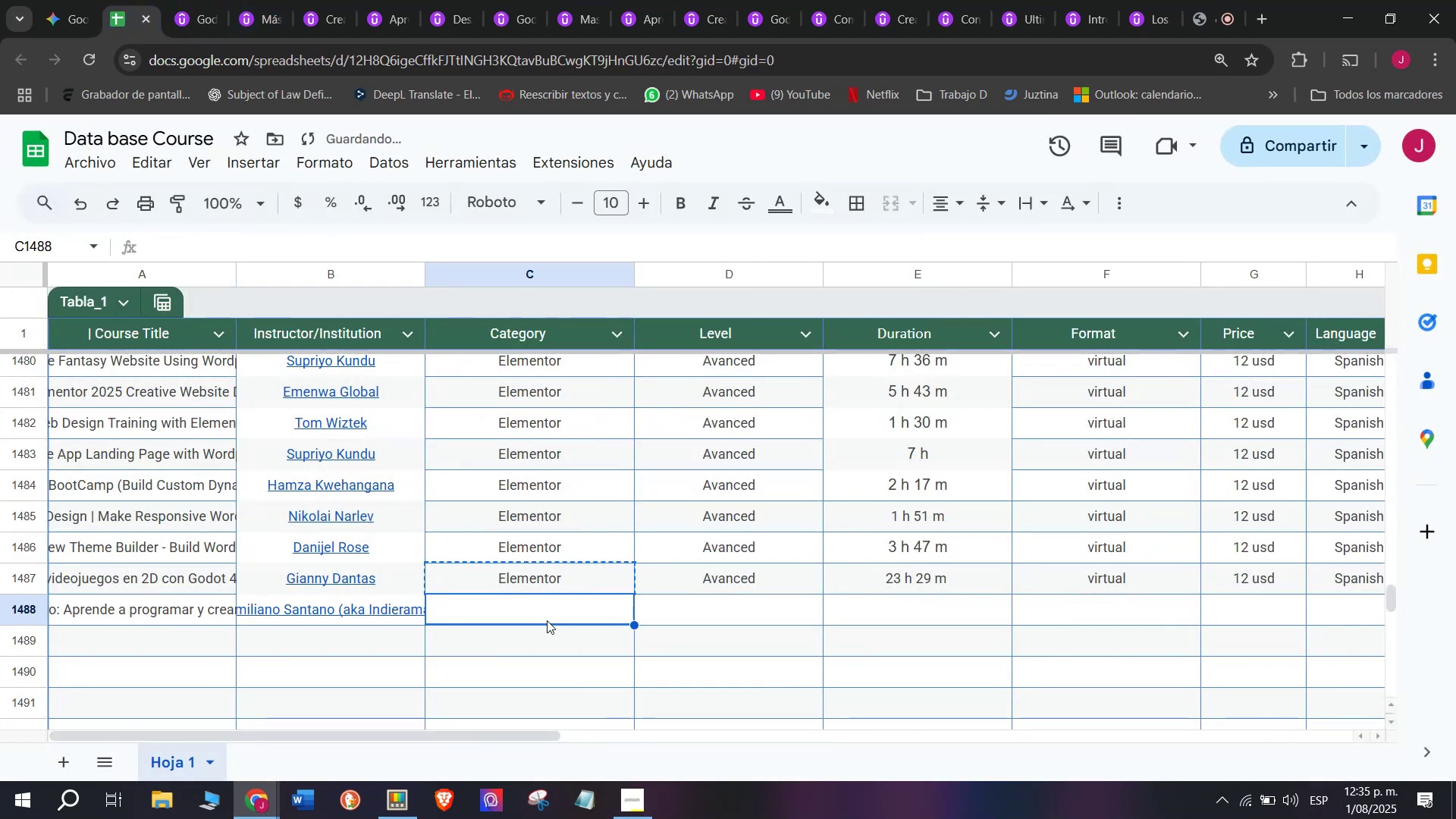 
key(Control+V)
 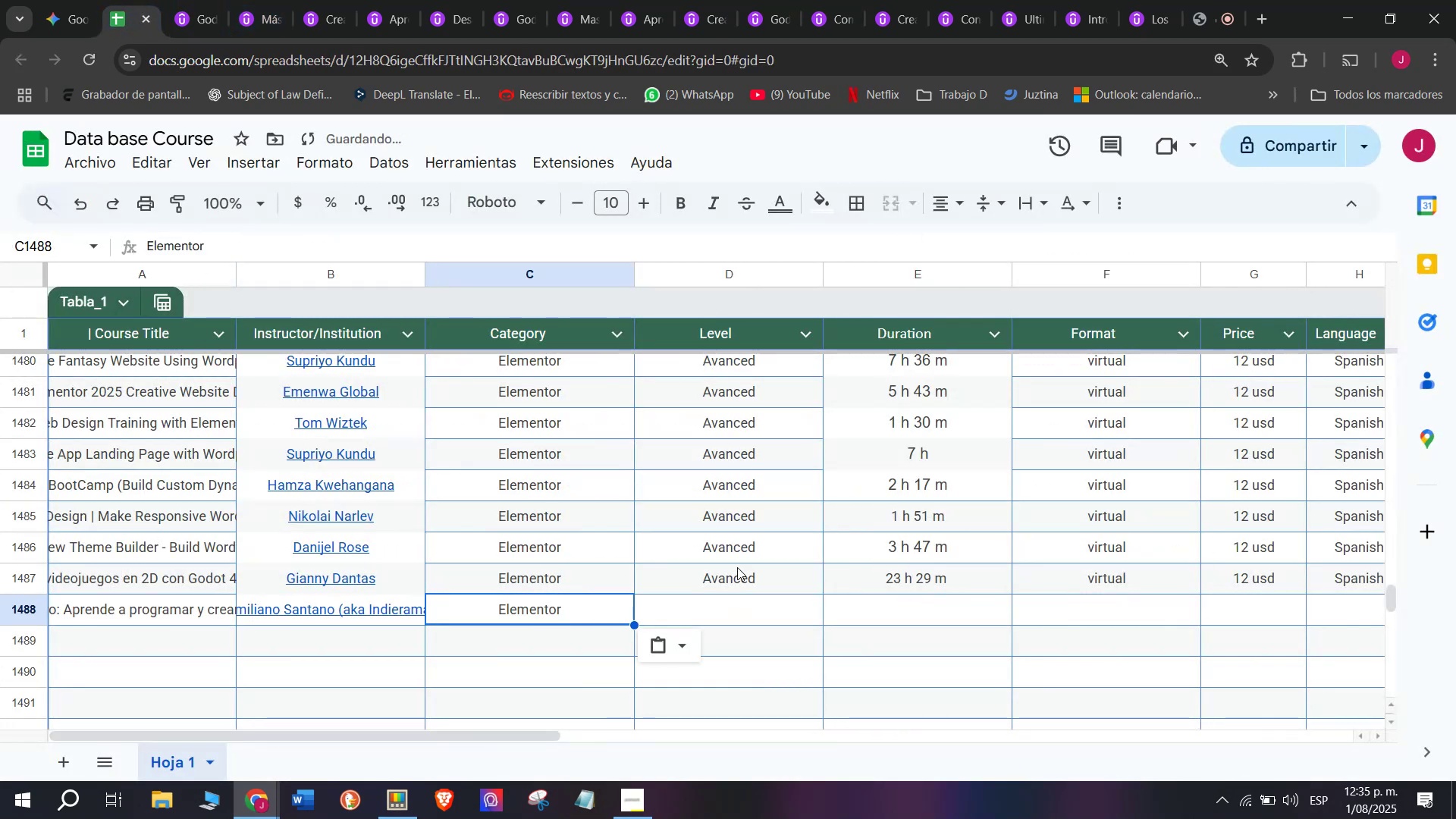 
left_click([737, 566])
 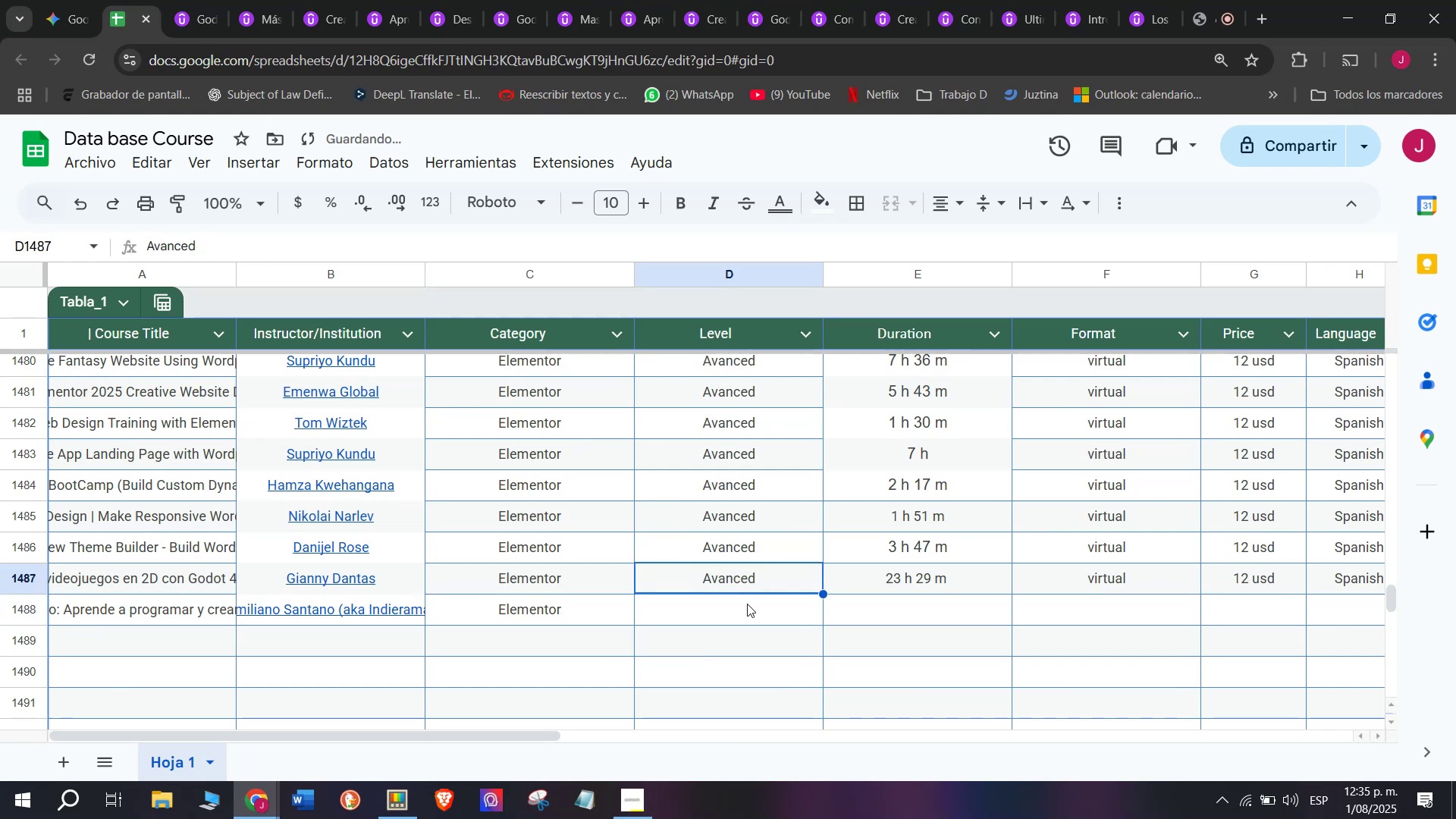 
key(Break)
 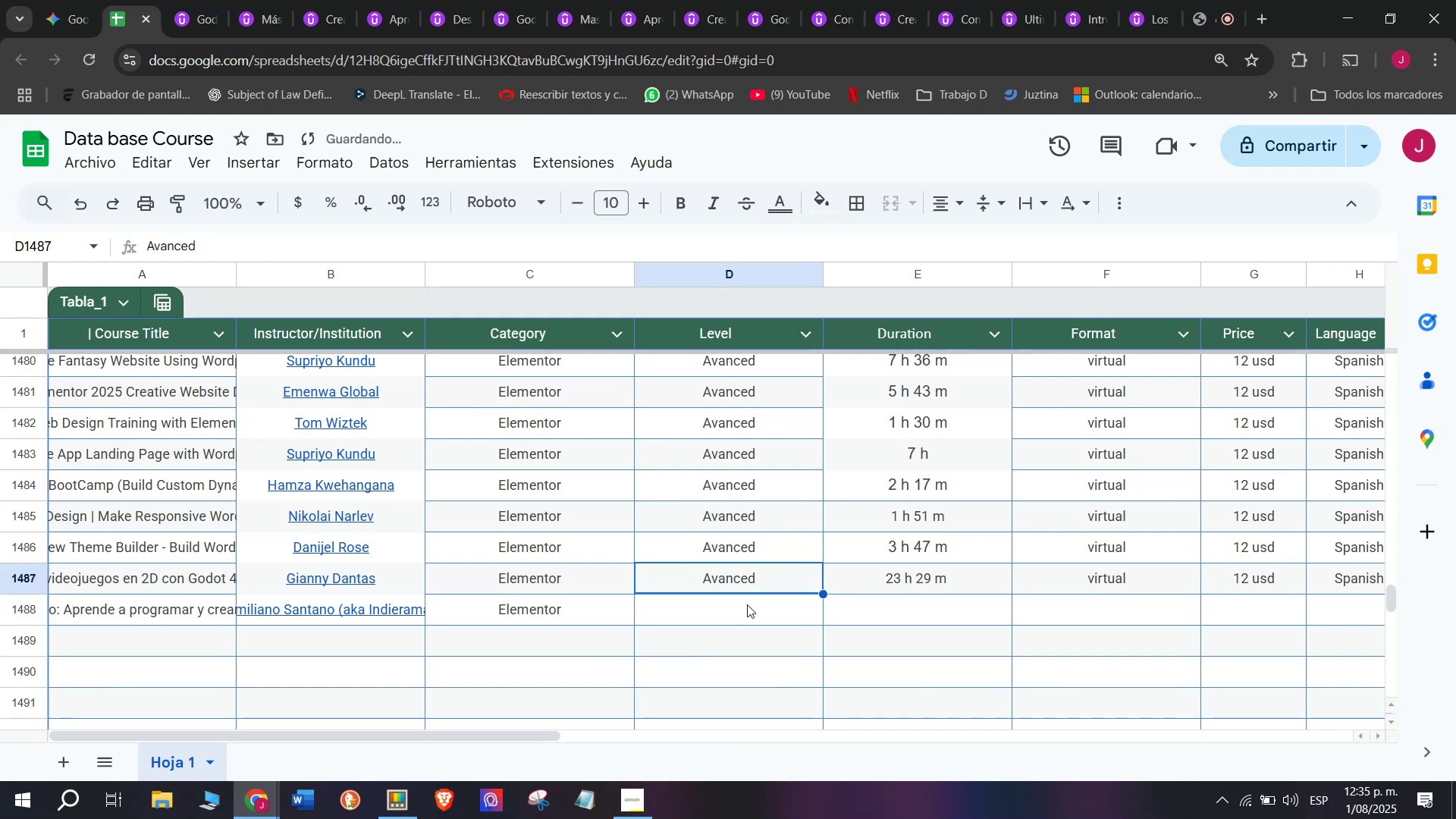 
key(Control+ControlLeft)
 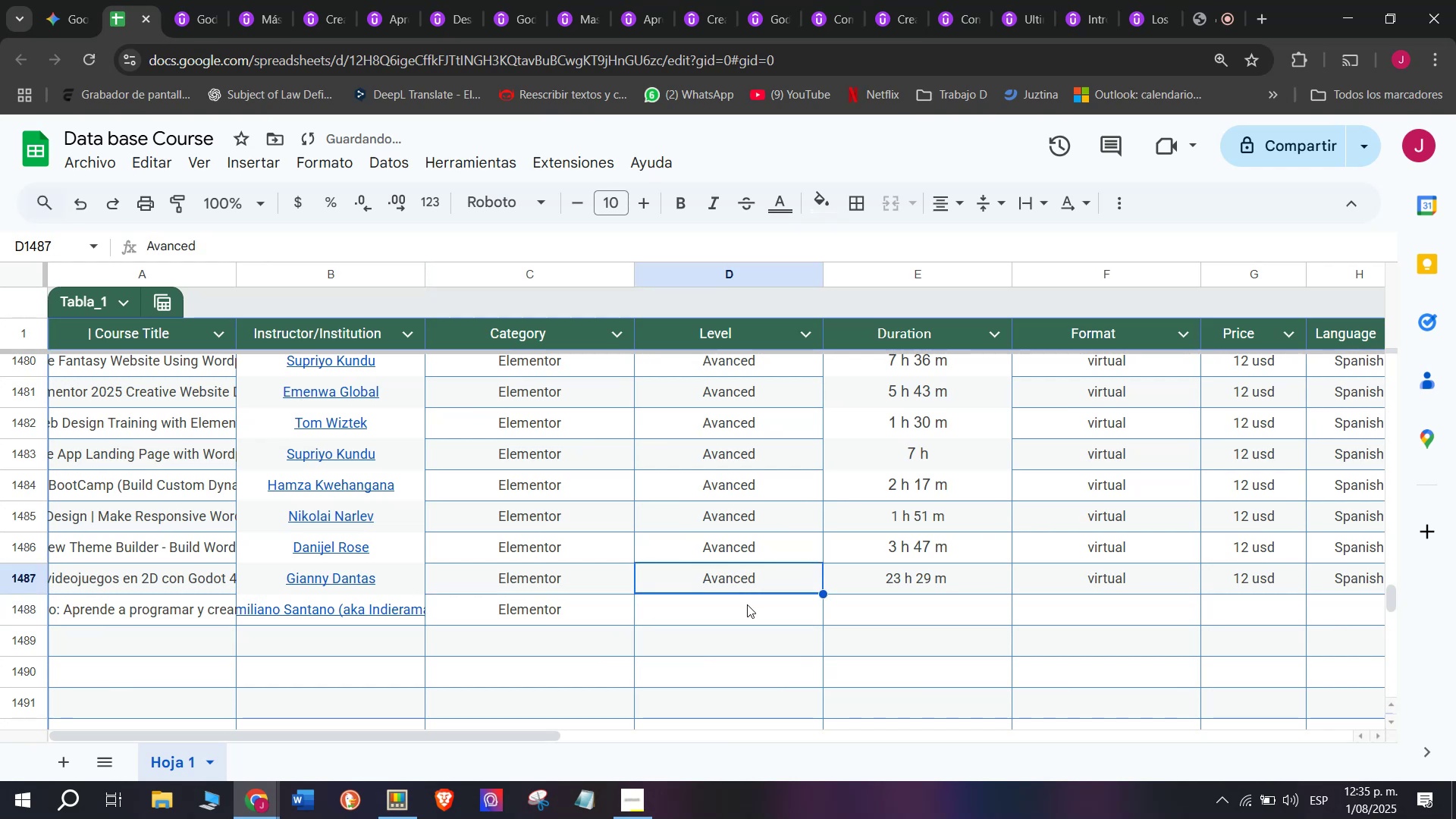 
key(Control+C)
 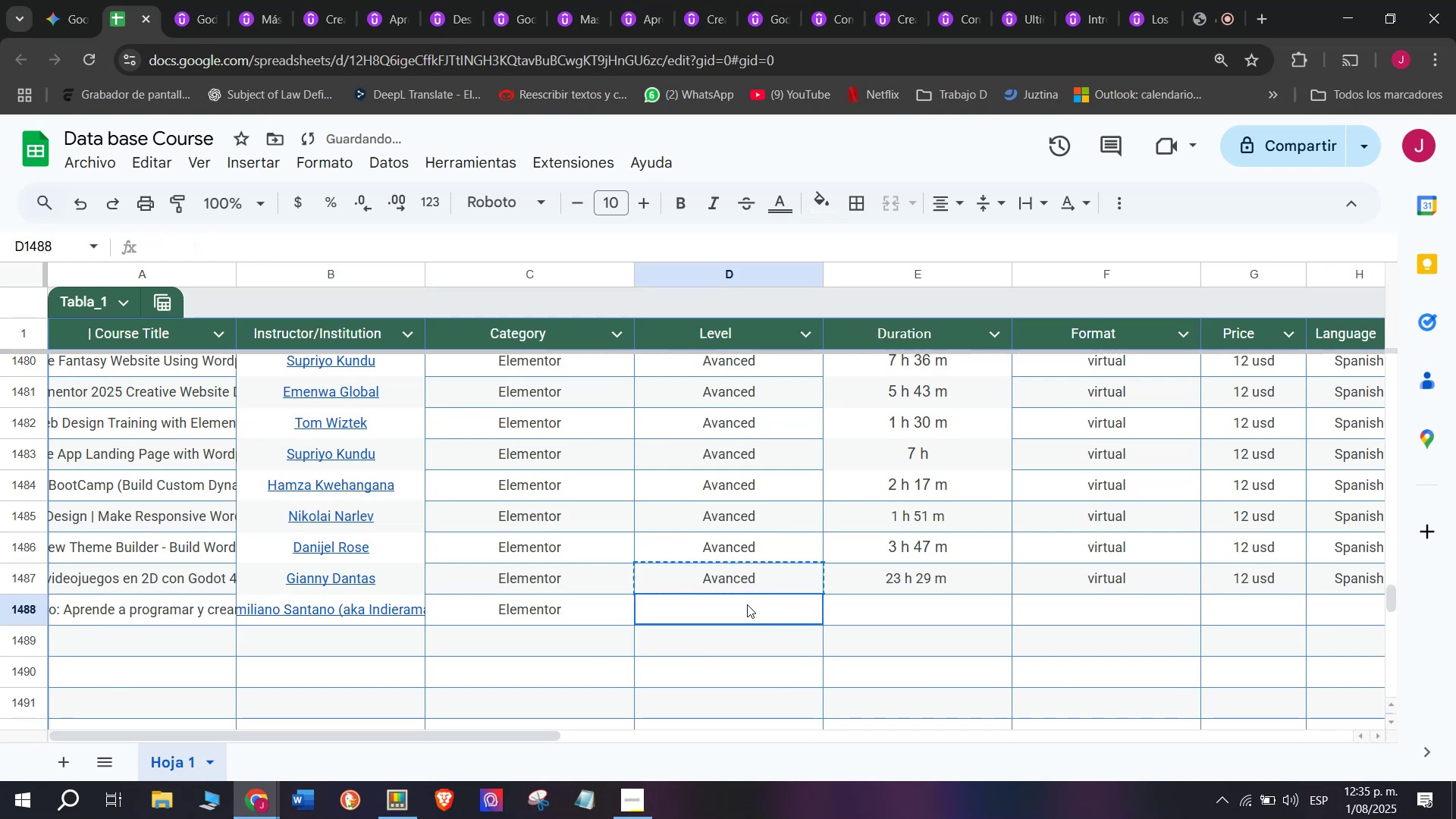 
double_click([747, 604])
 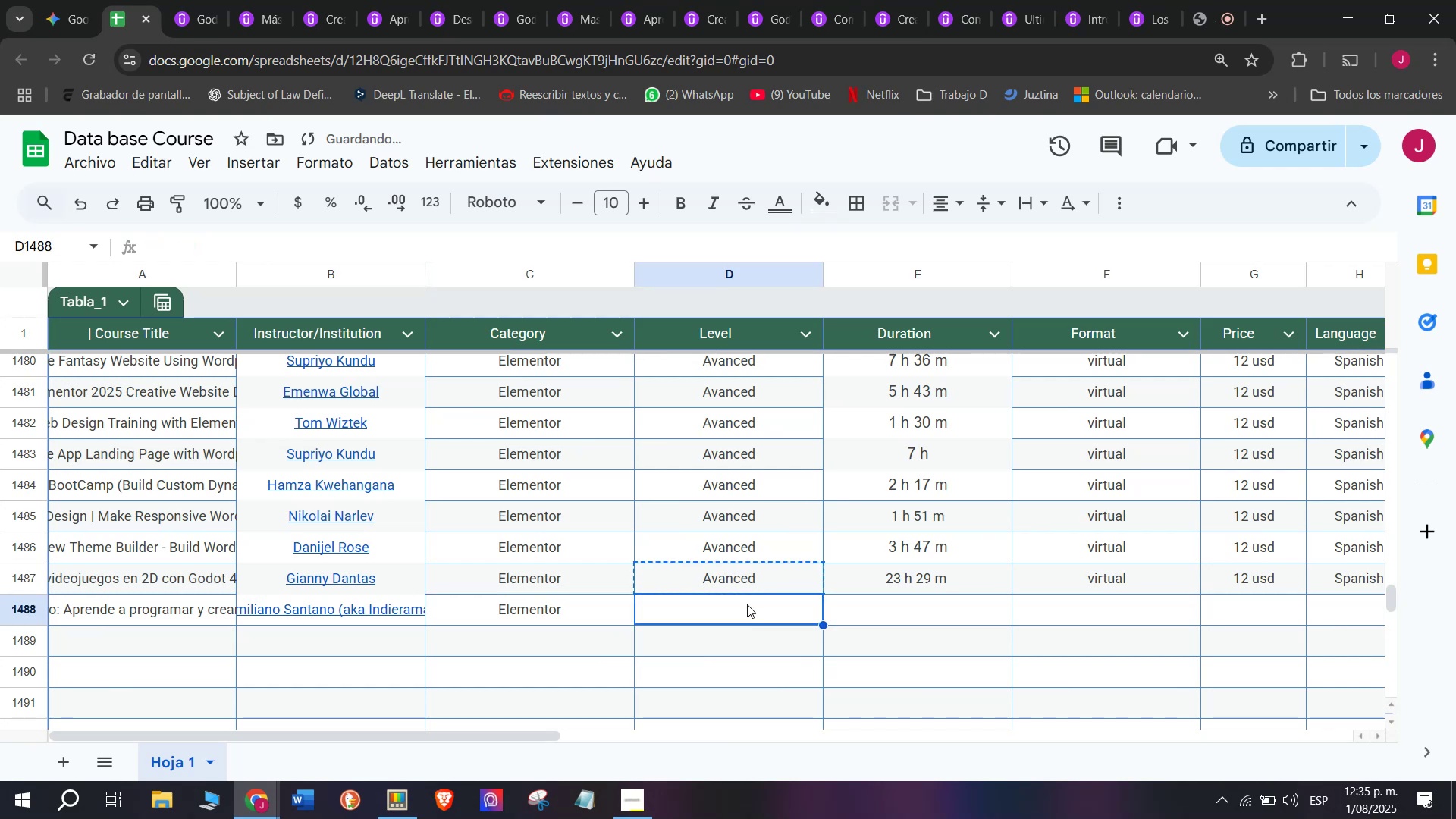 
key(Control+ControlLeft)
 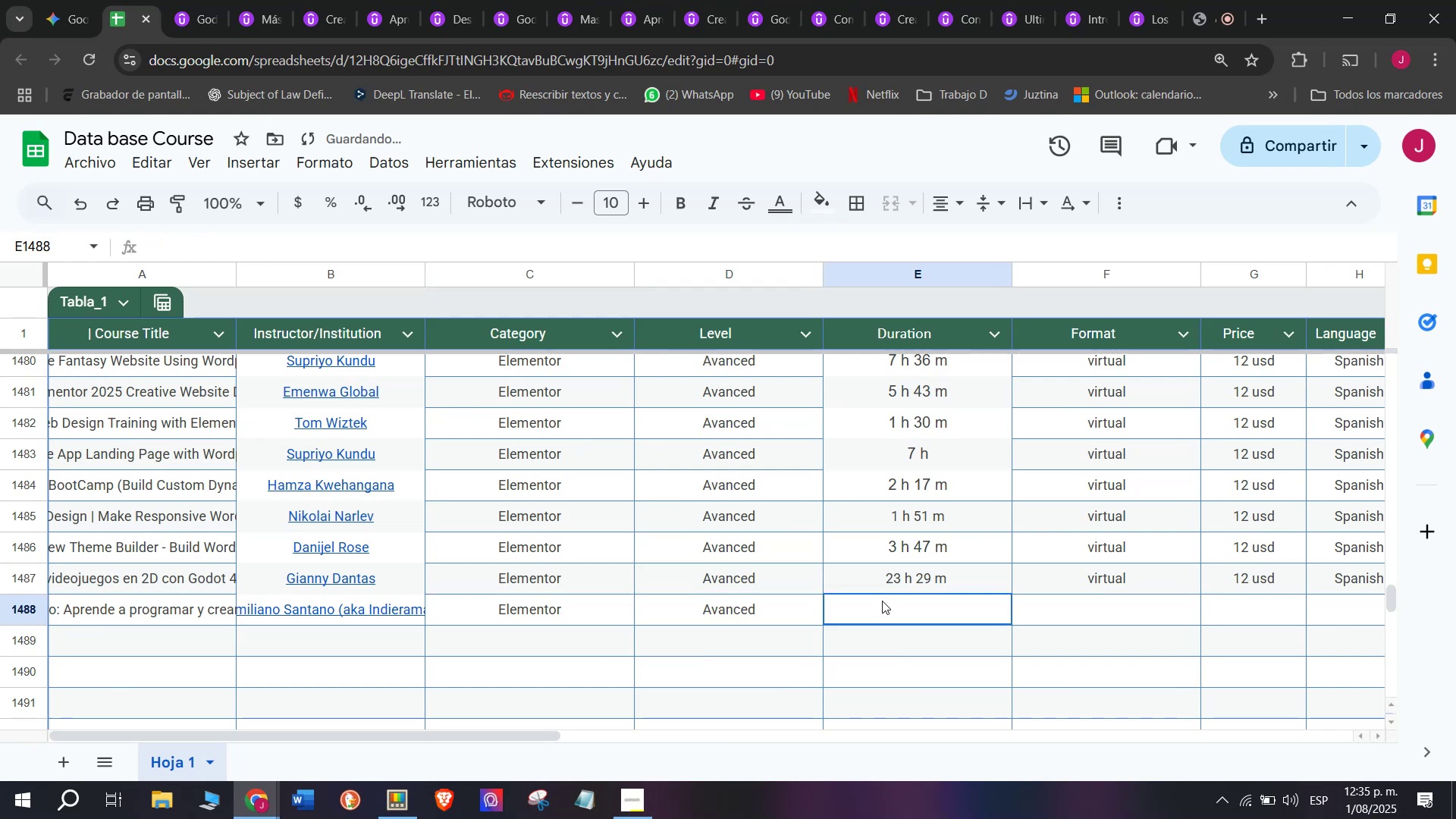 
key(Z)
 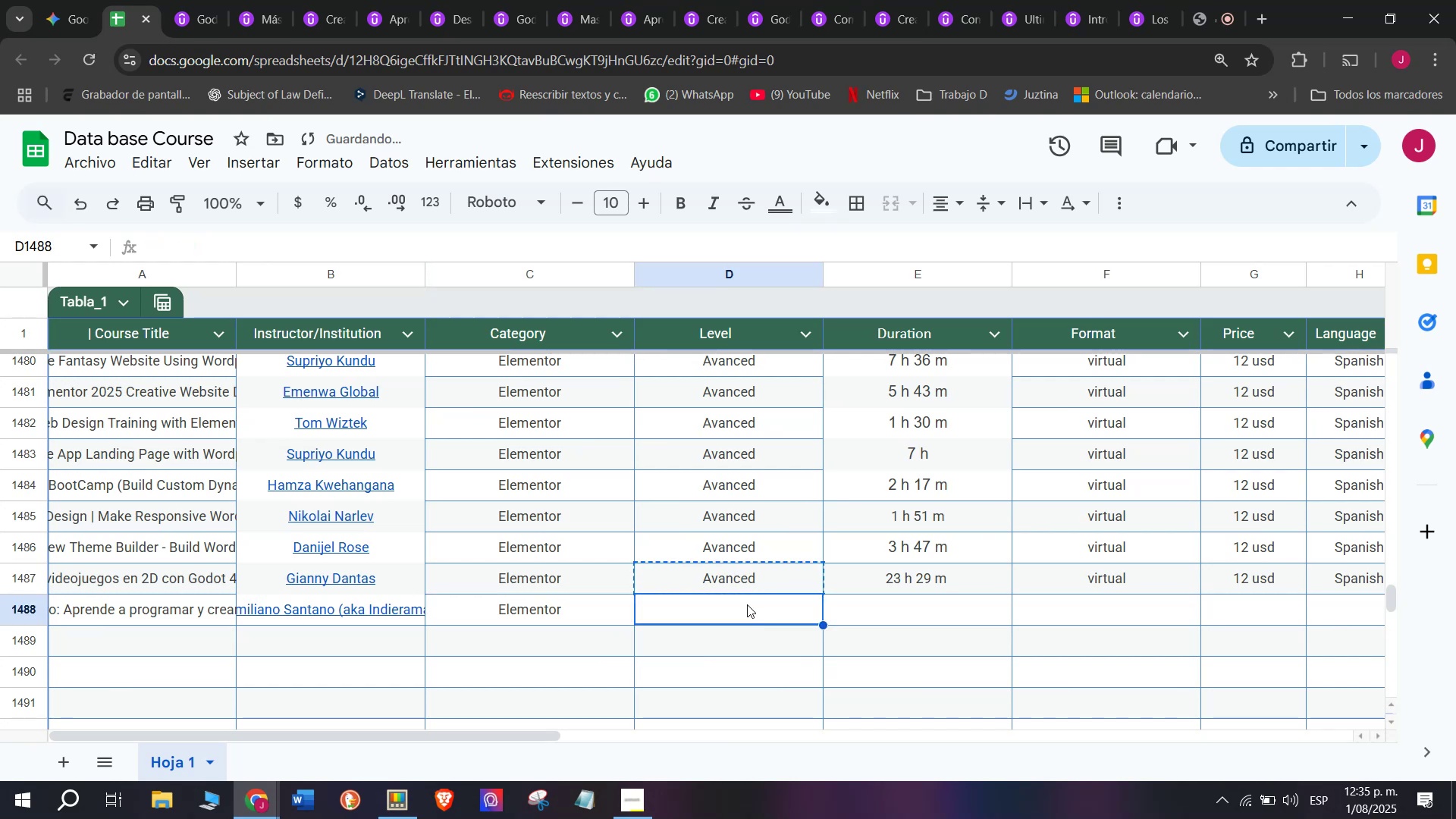 
key(Control+V)
 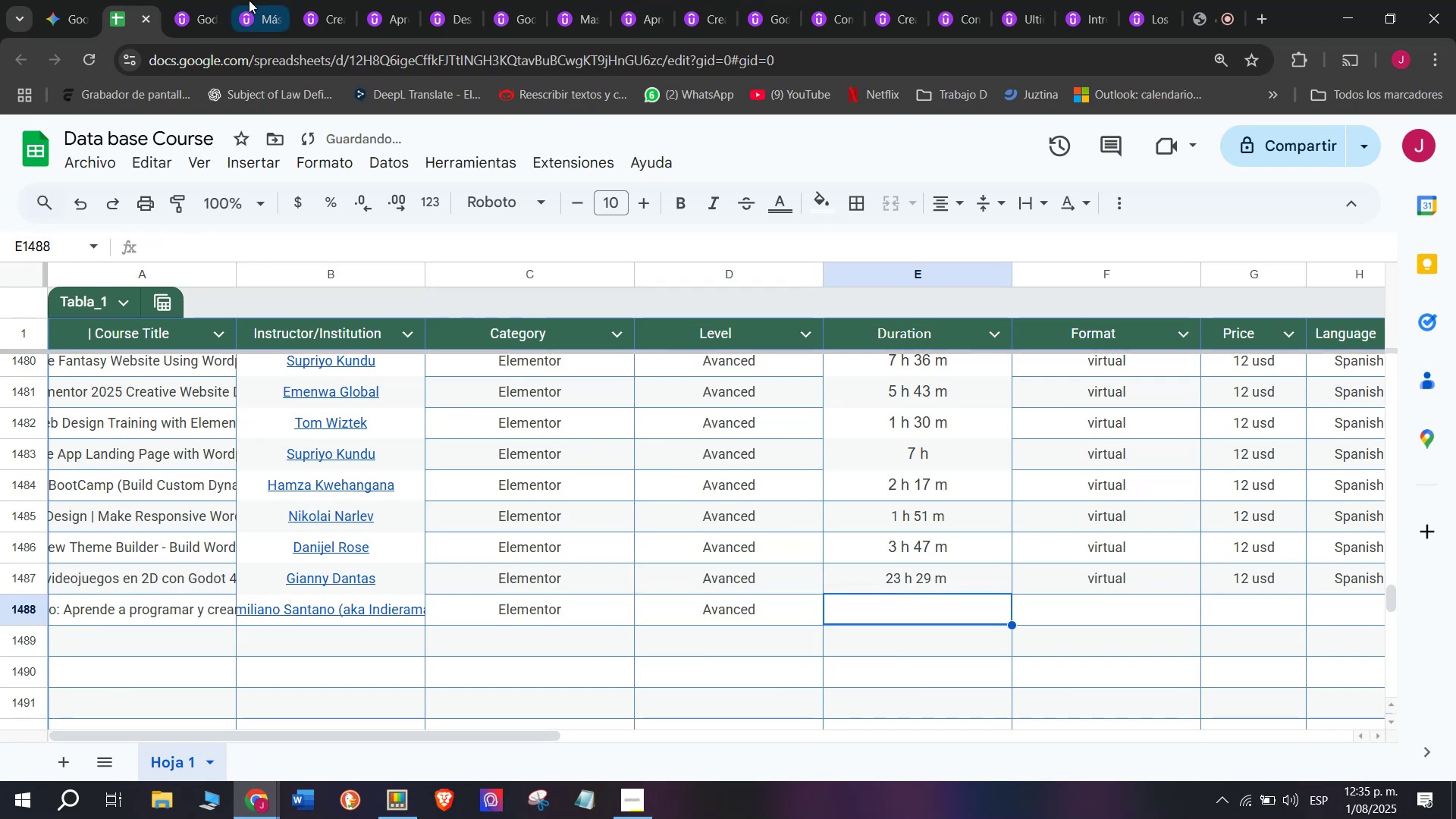 
left_click([213, 0])
 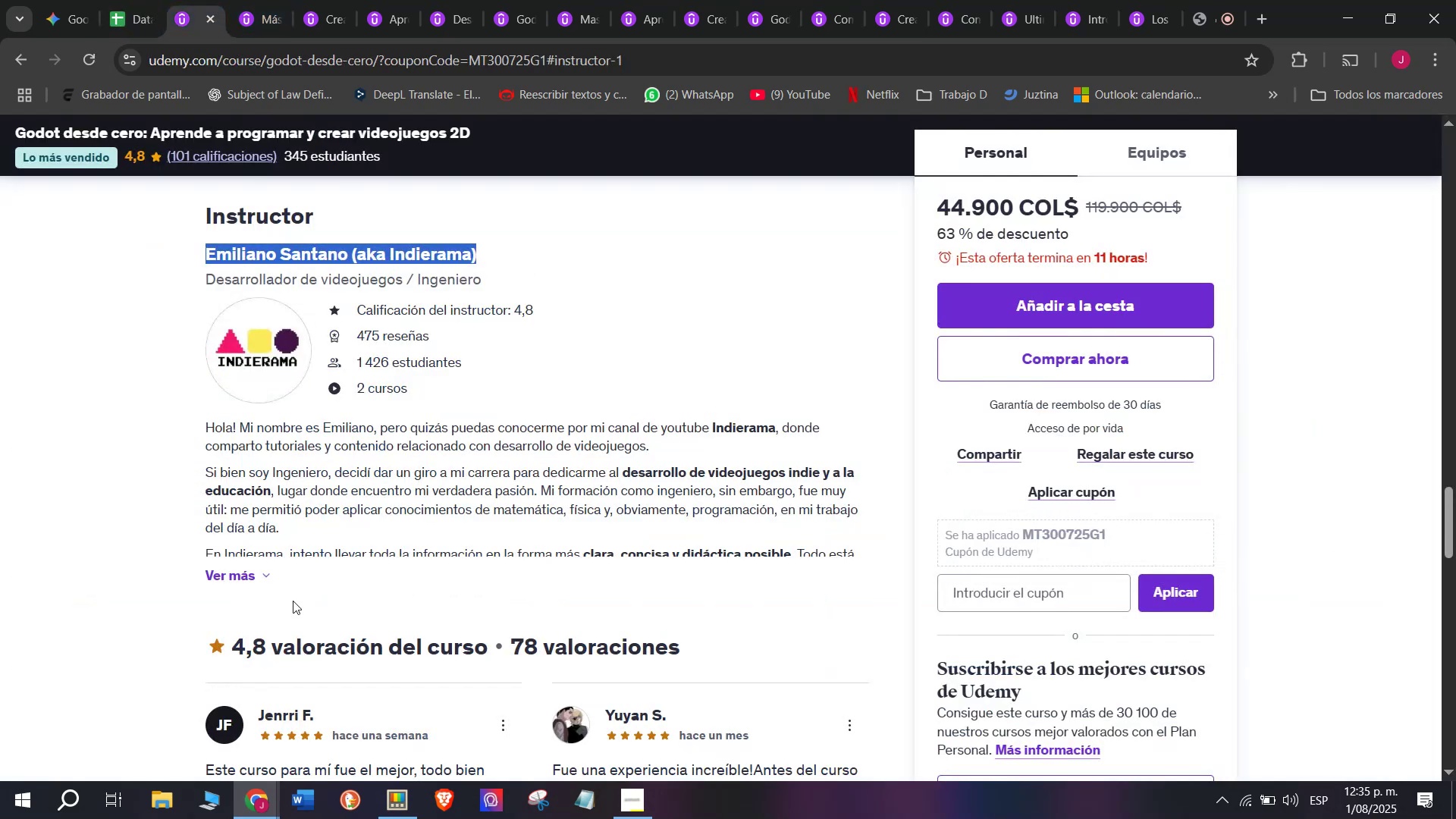 
scroll: coordinate [259, 563], scroll_direction: up, amount: 9.0
 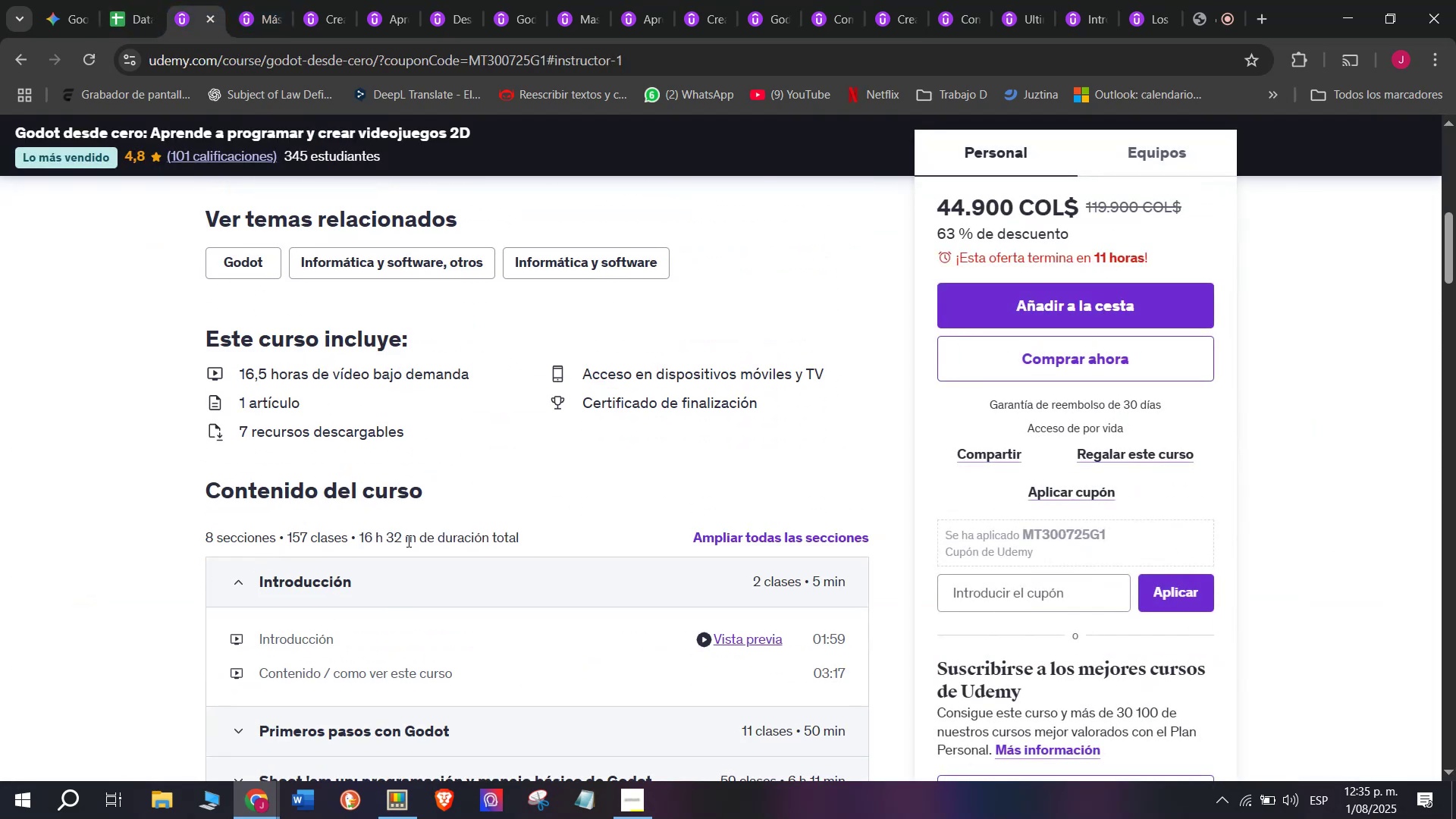 
left_click_drag(start_coordinate=[410, 541], to_coordinate=[378, 536])
 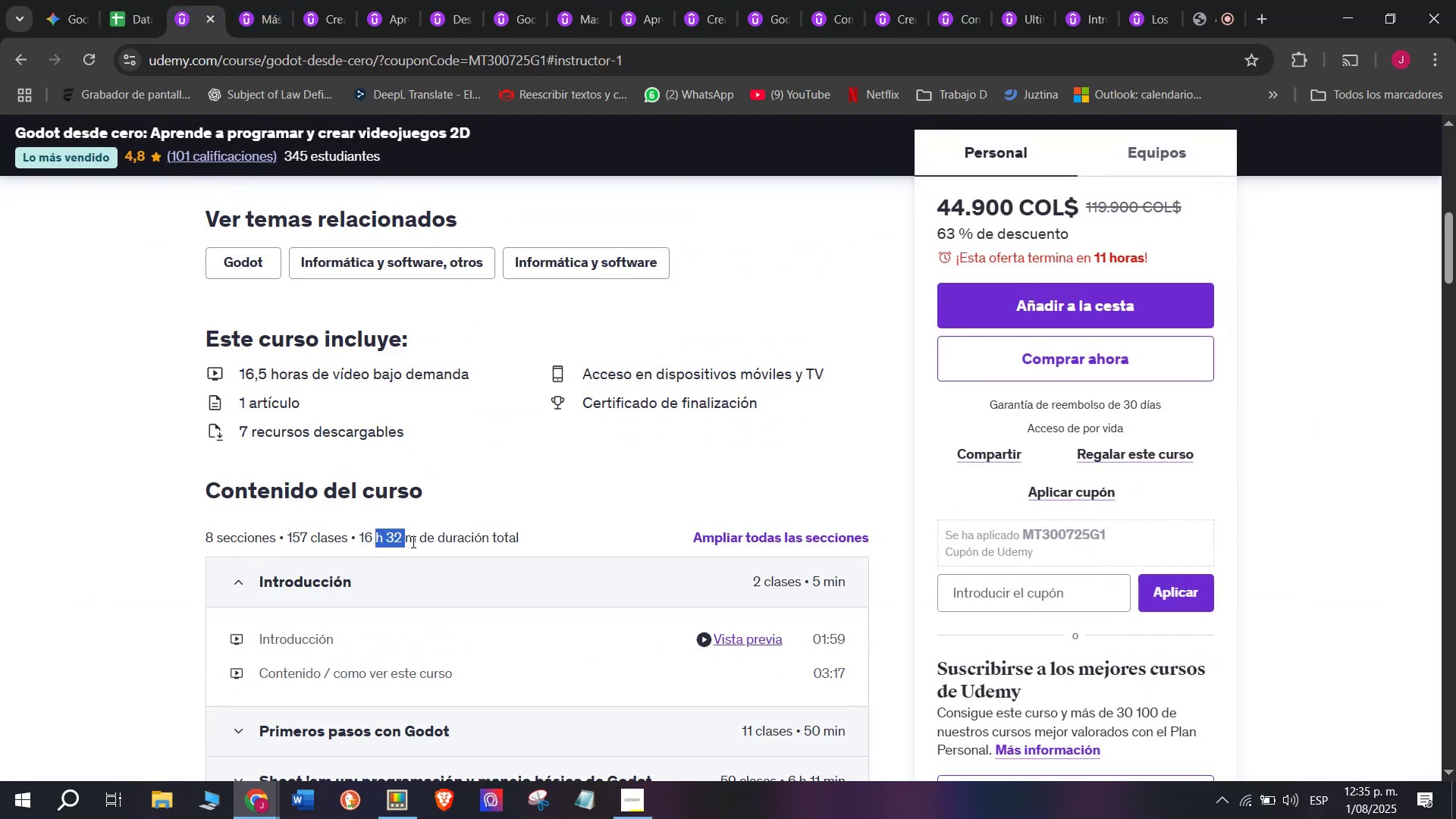 
left_click_drag(start_coordinate=[414, 541], to_coordinate=[359, 534])
 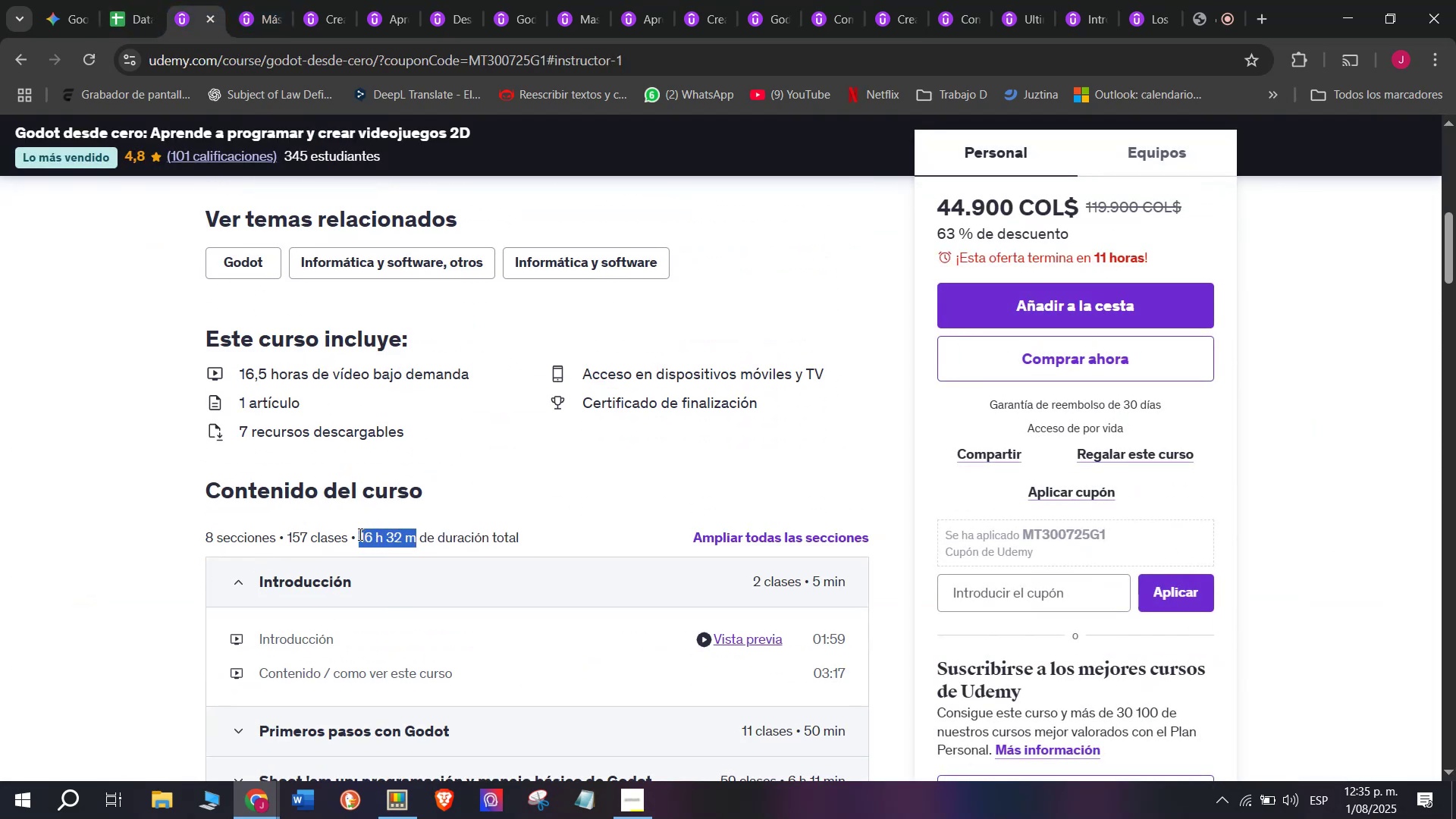 
key(Break)
 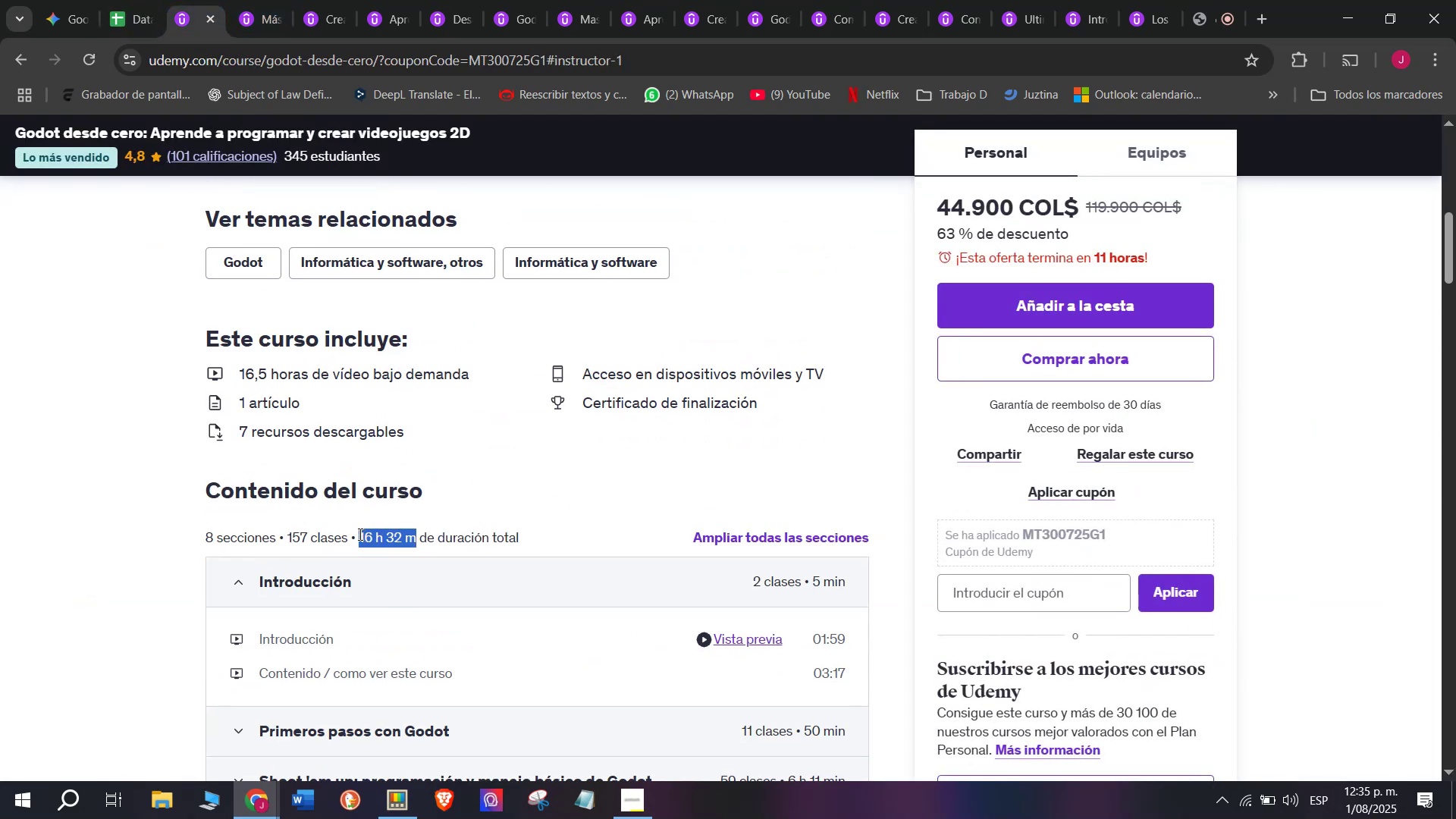 
key(Control+ControlLeft)
 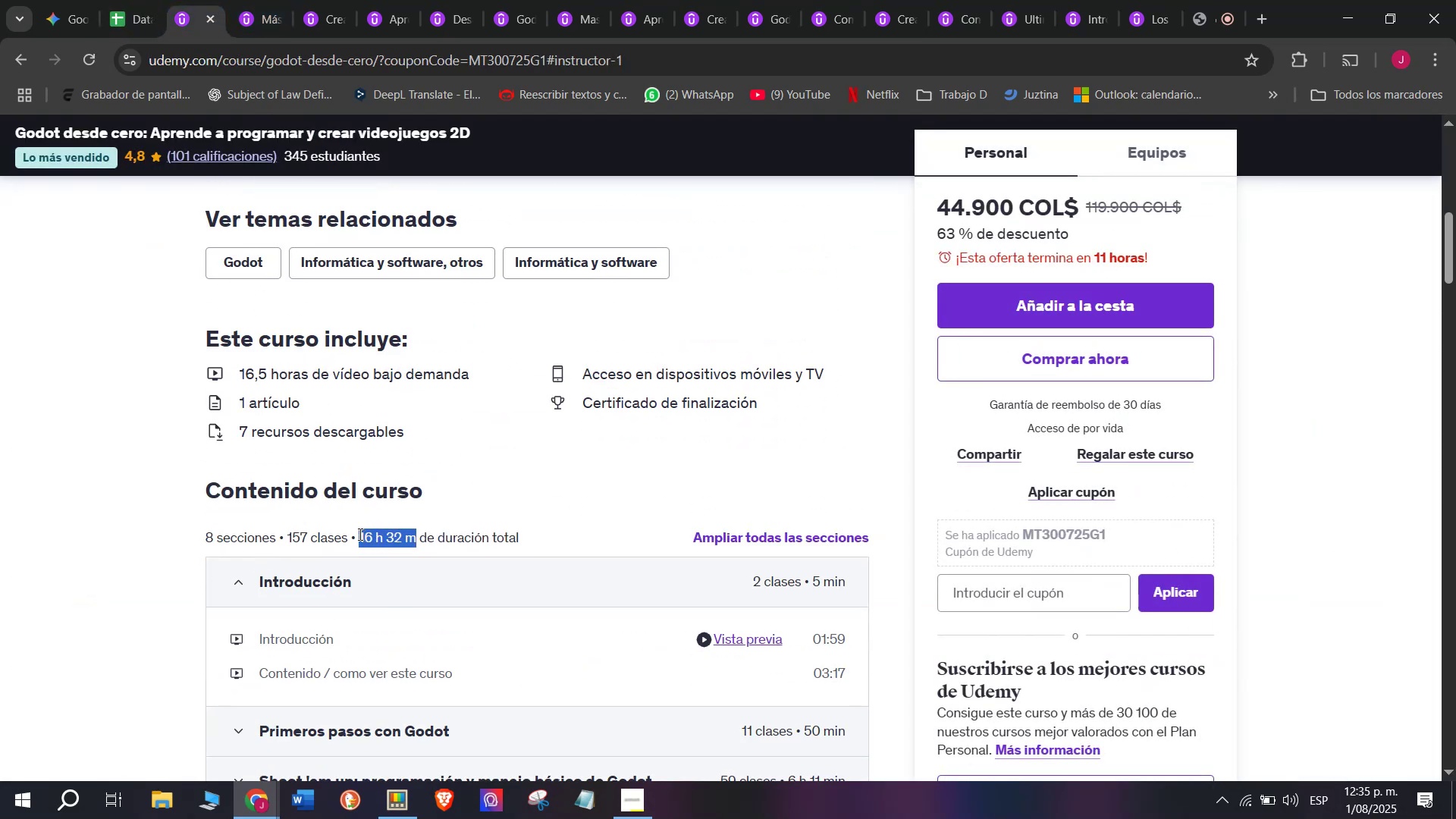 
key(Control+C)
 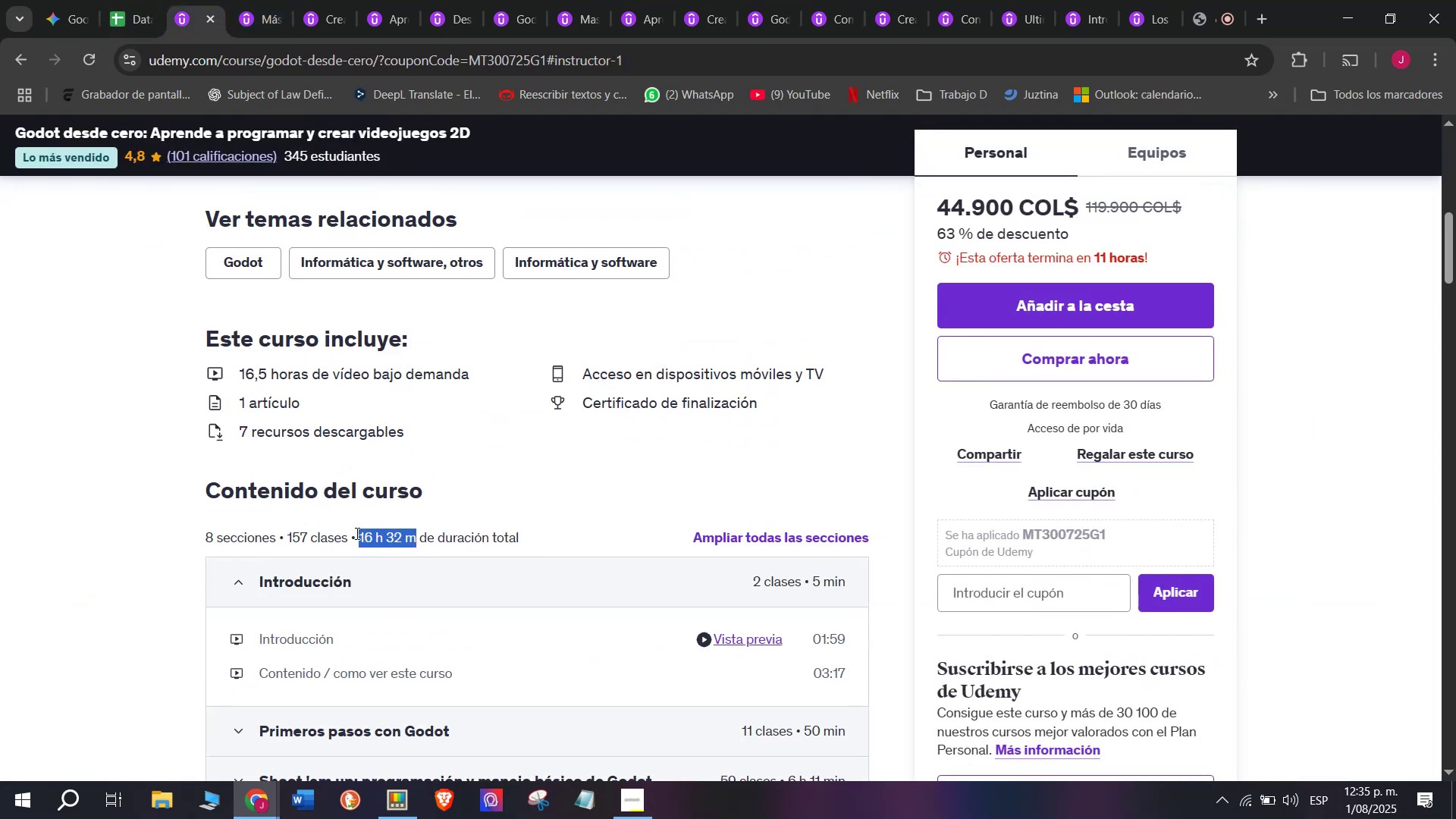 
key(Control+ControlLeft)
 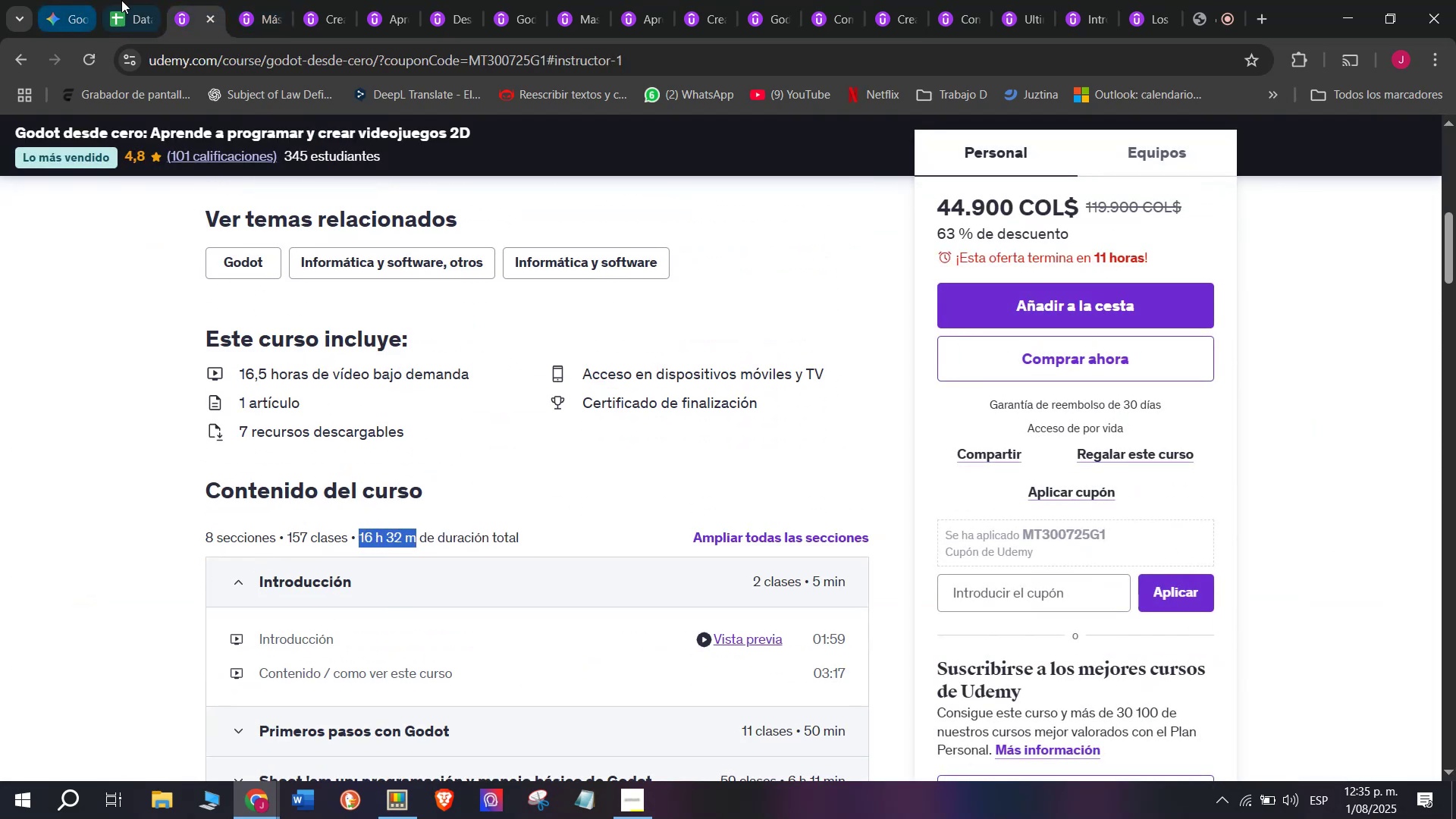 
key(Break)
 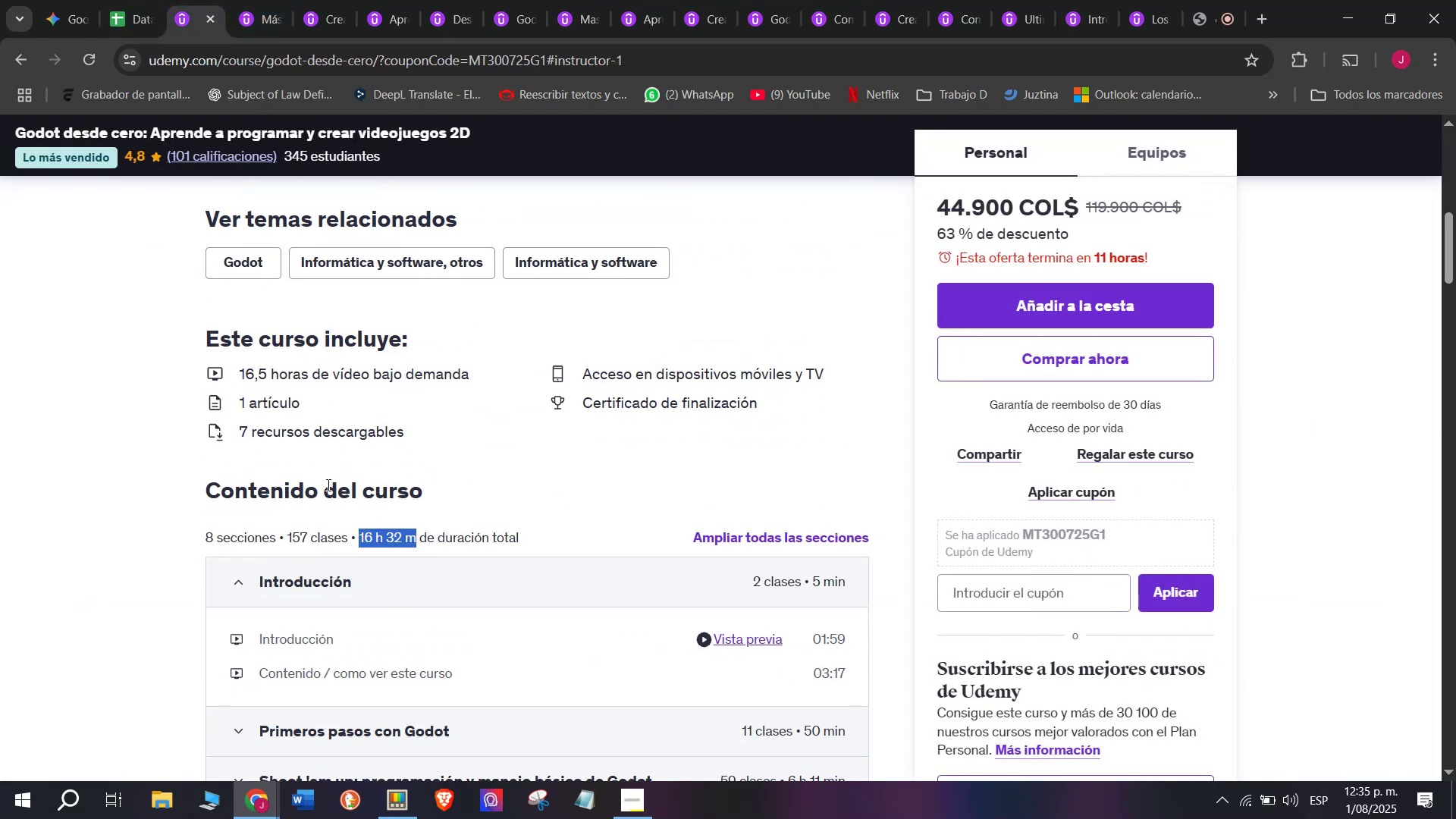 
key(Control+C)
 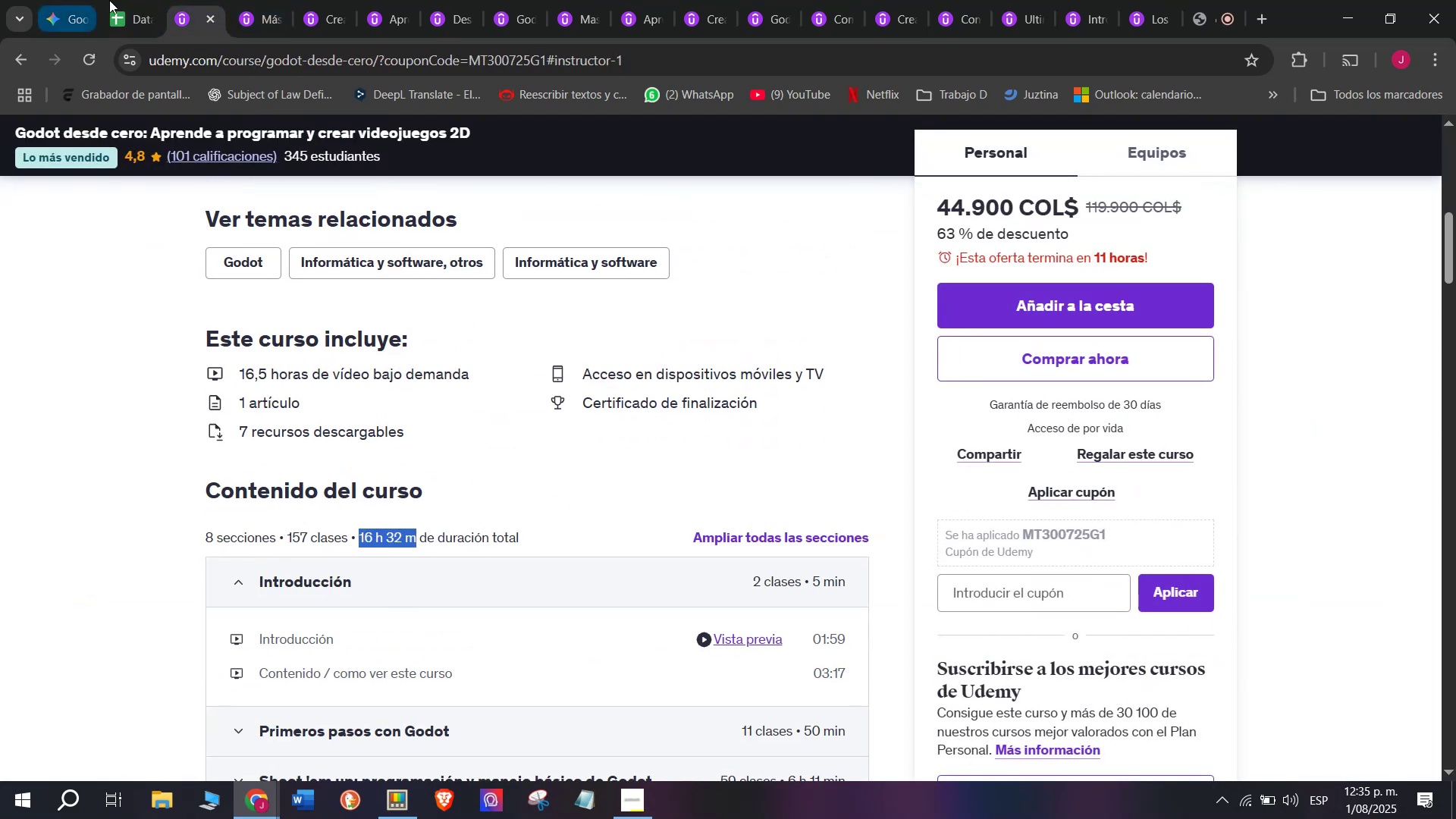 
left_click([125, 0])
 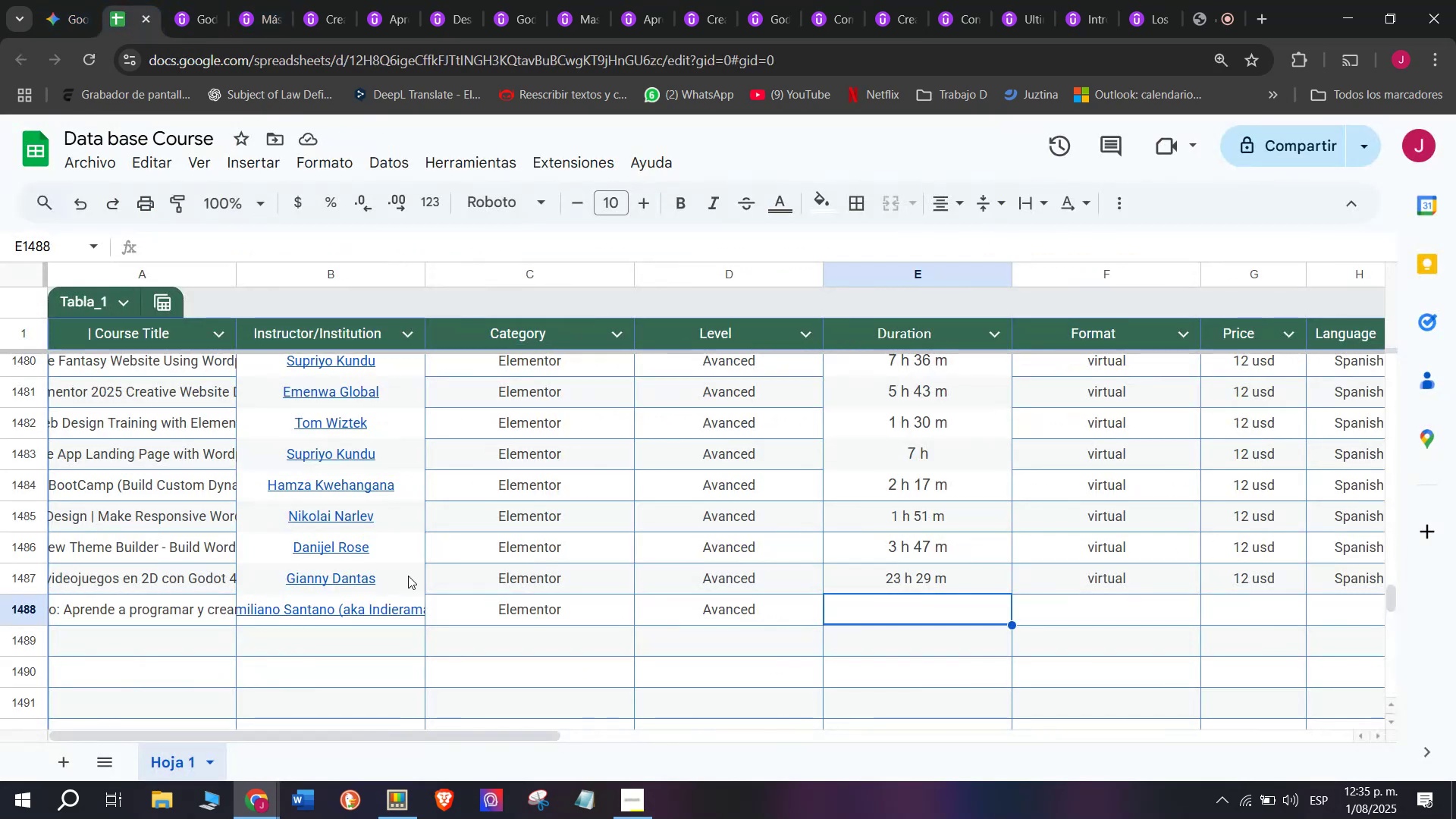 
key(Control+ControlLeft)
 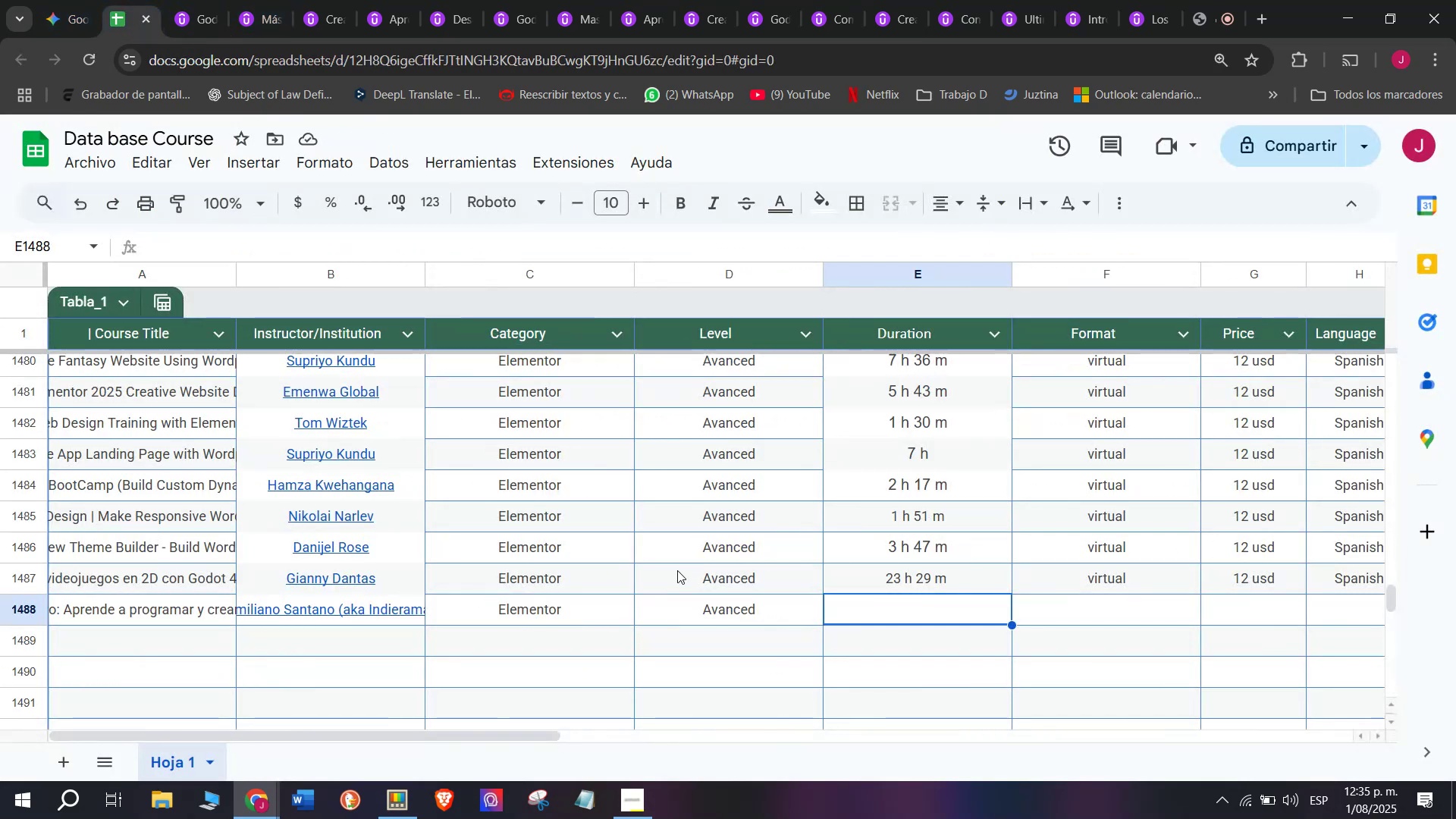 
key(Z)
 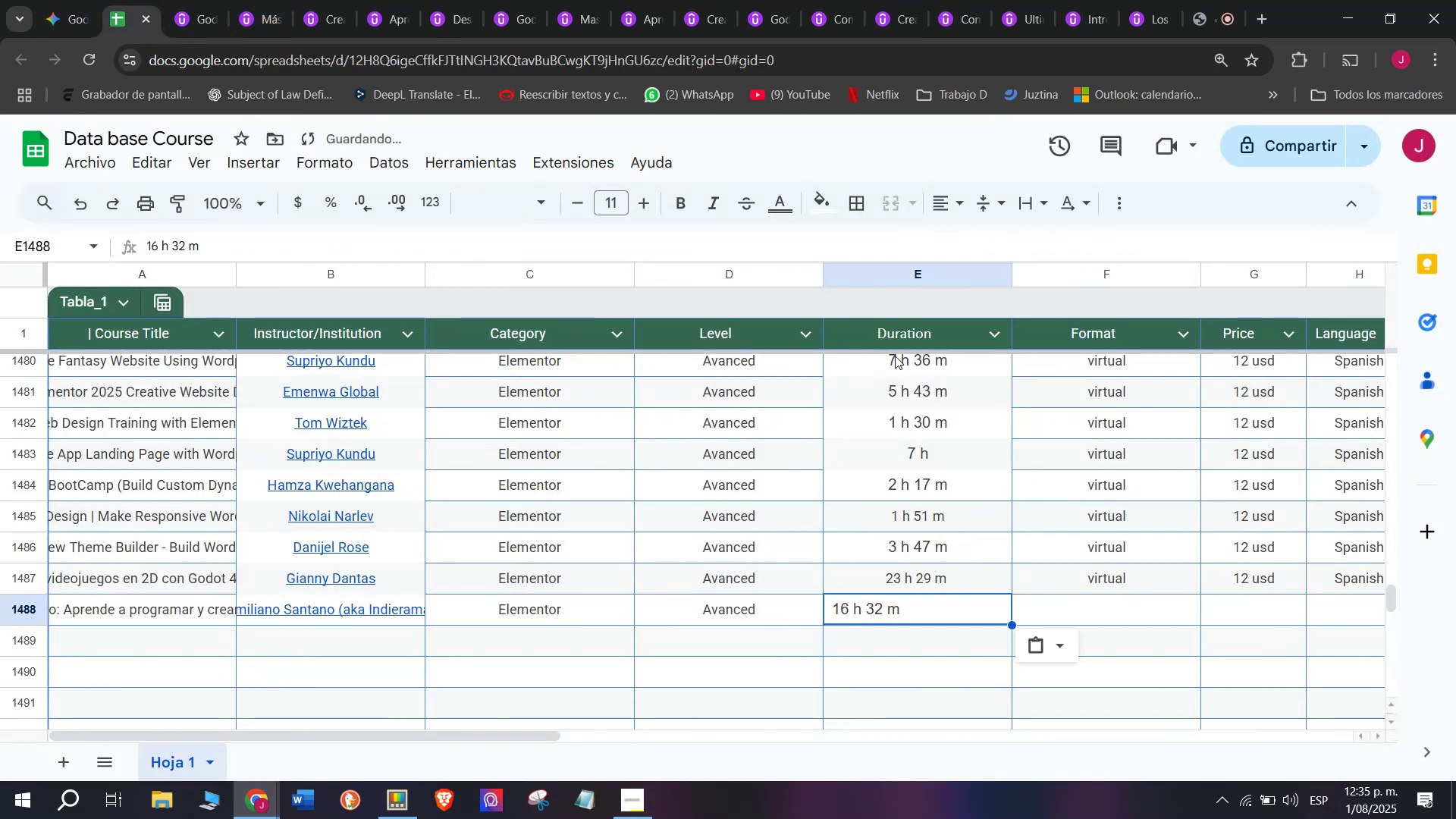 
key(Control+V)
 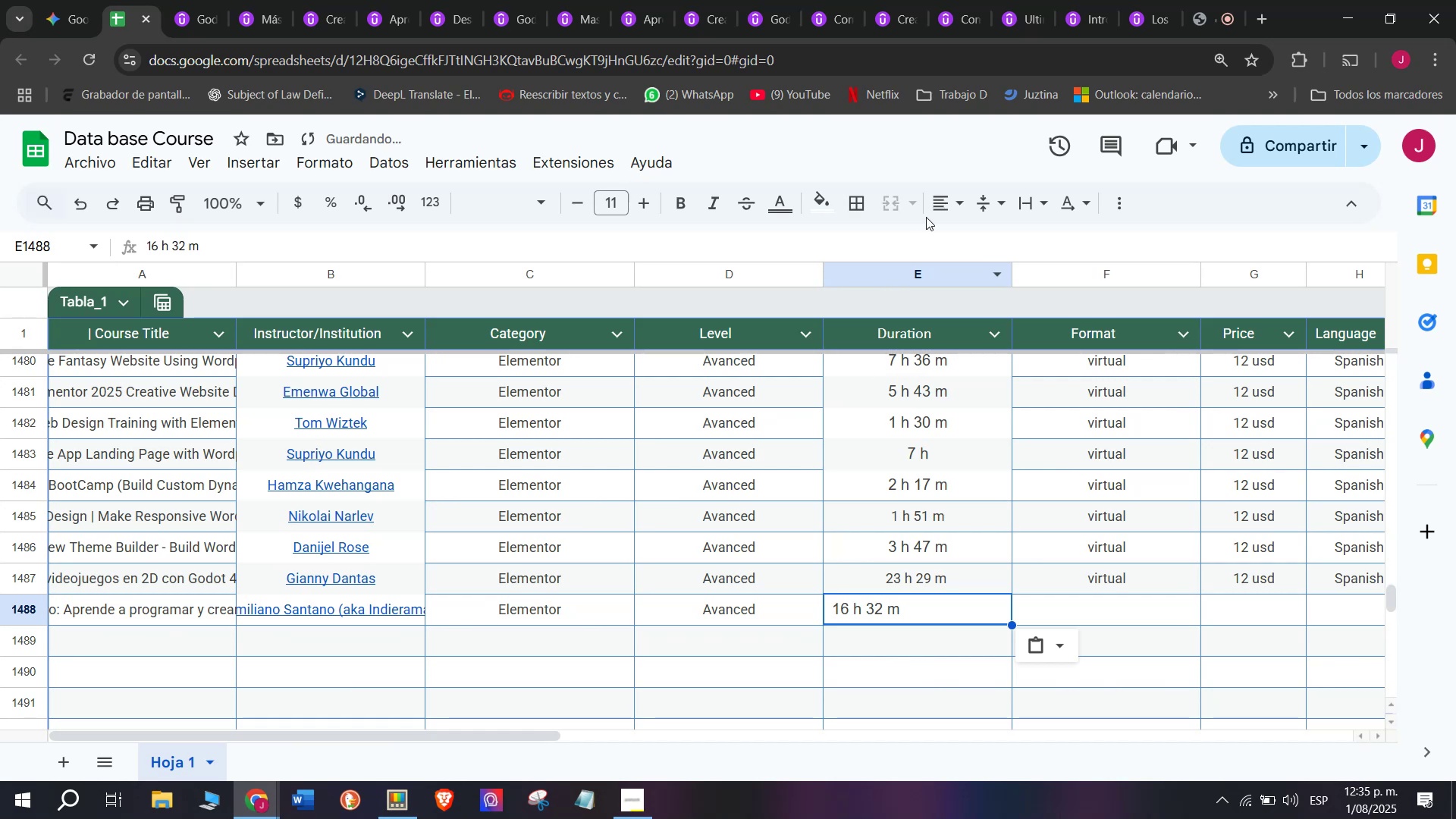 
left_click([943, 204])
 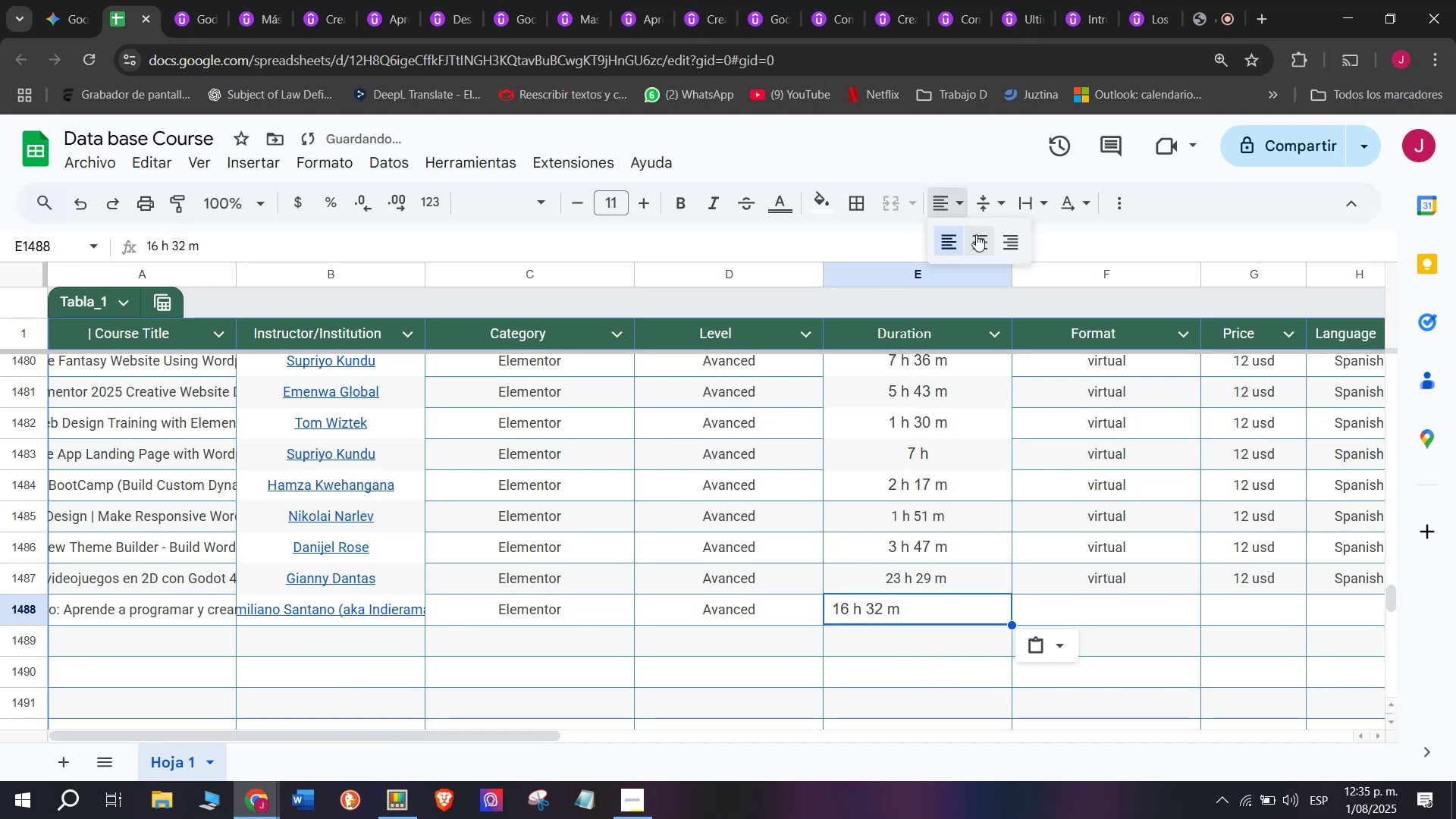 
left_click([977, 235])
 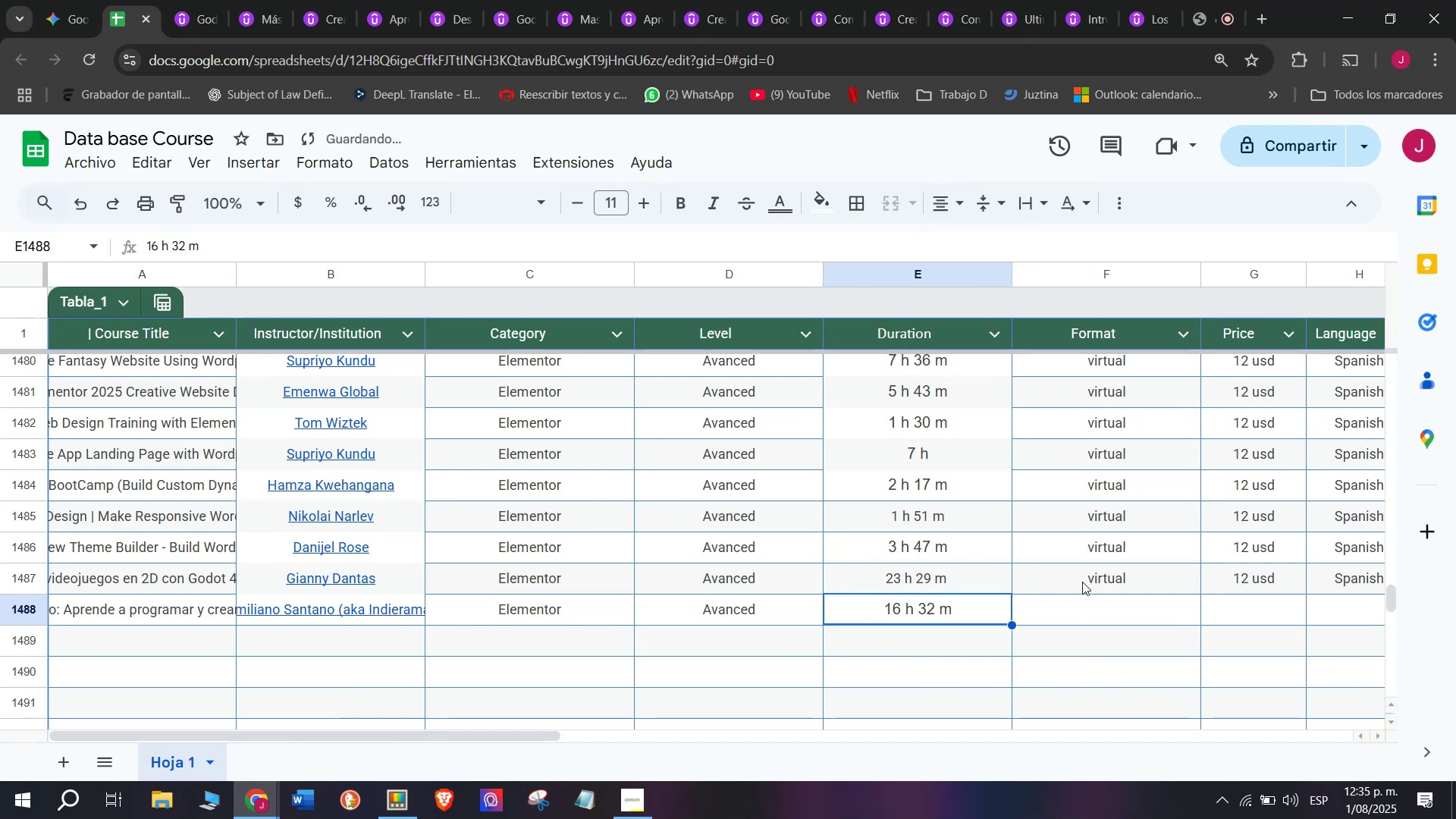 
key(Control+ControlLeft)
 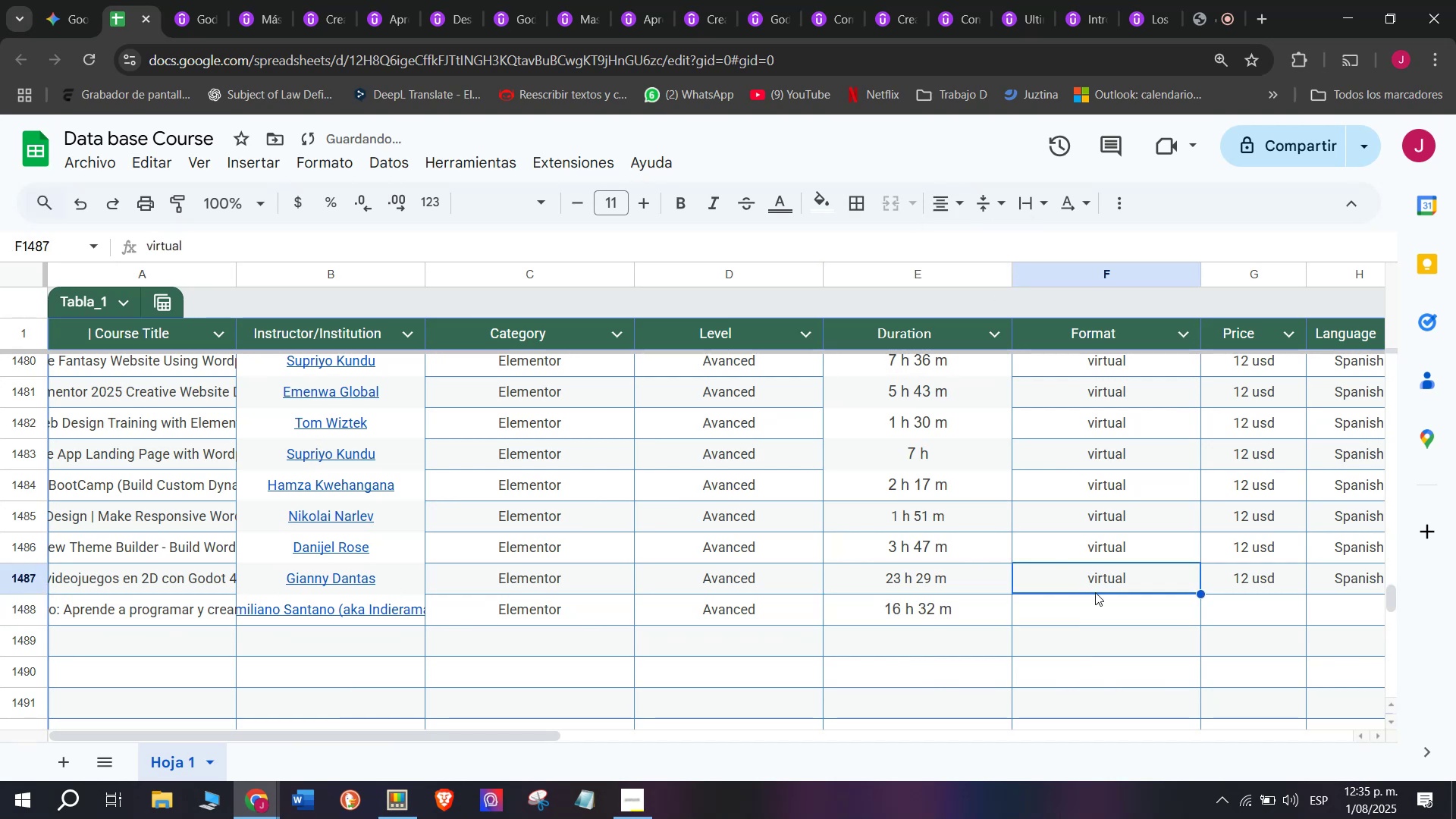 
key(Break)
 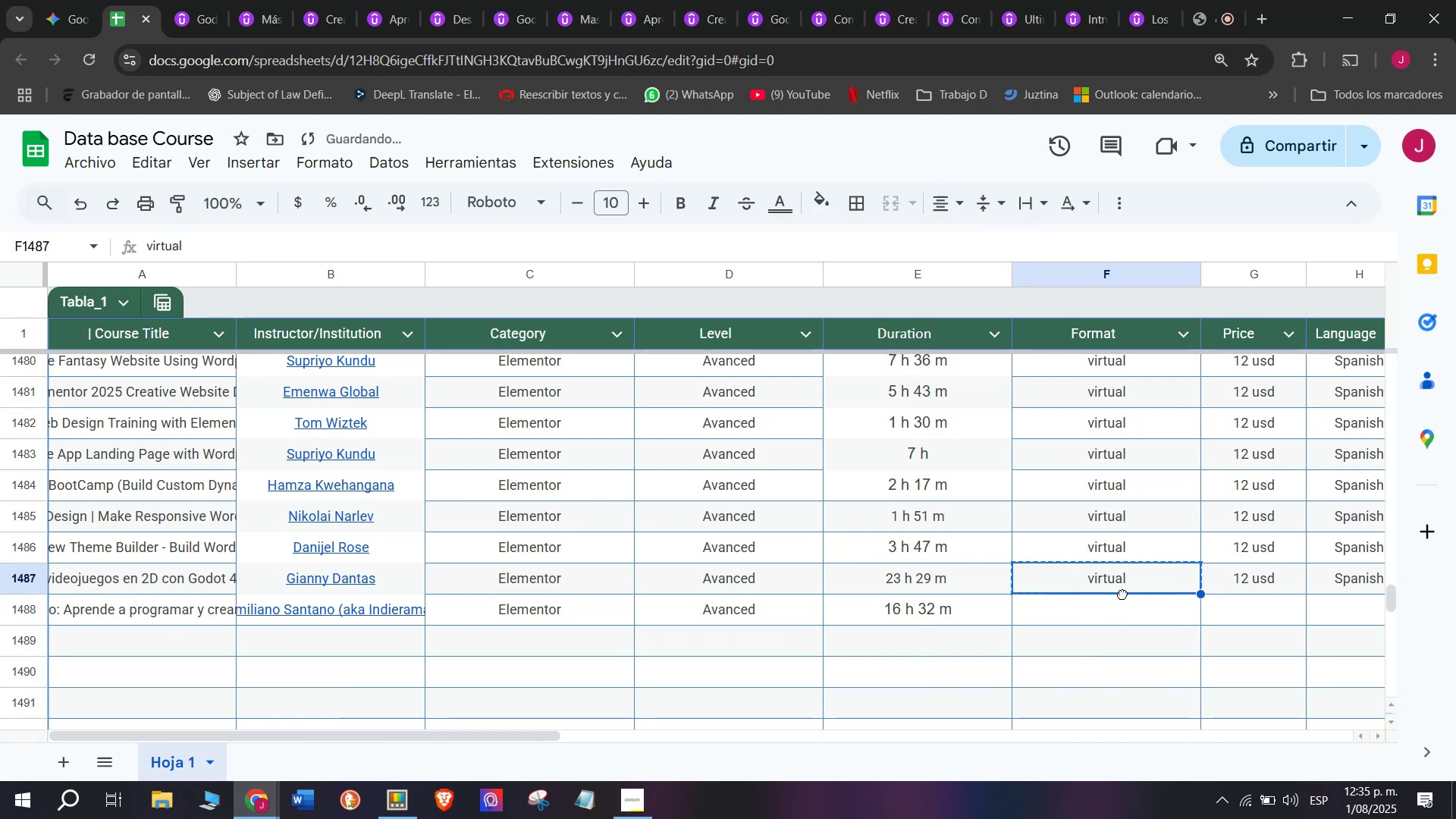 
key(Control+C)
 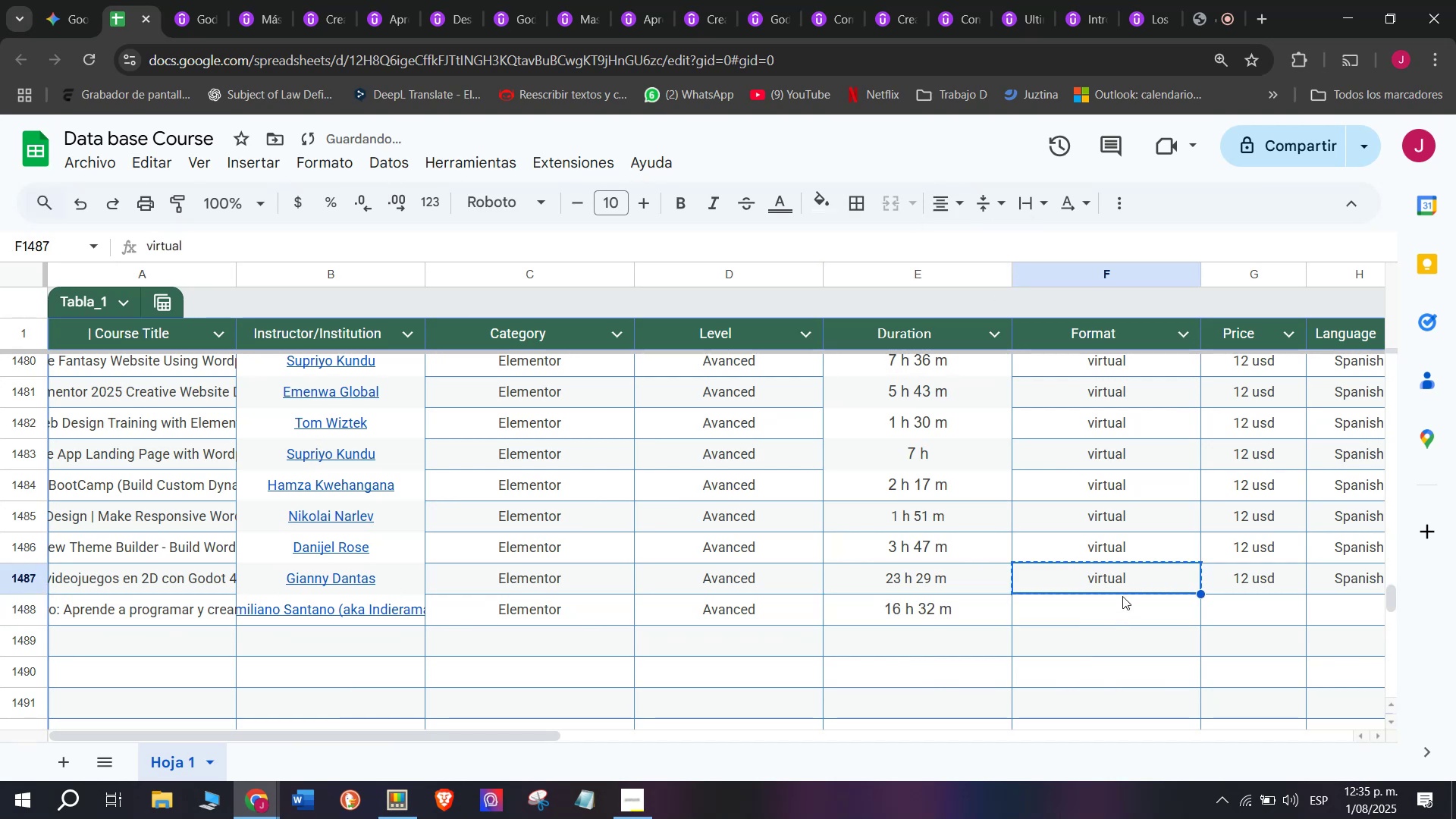 
left_click([1122, 594])
 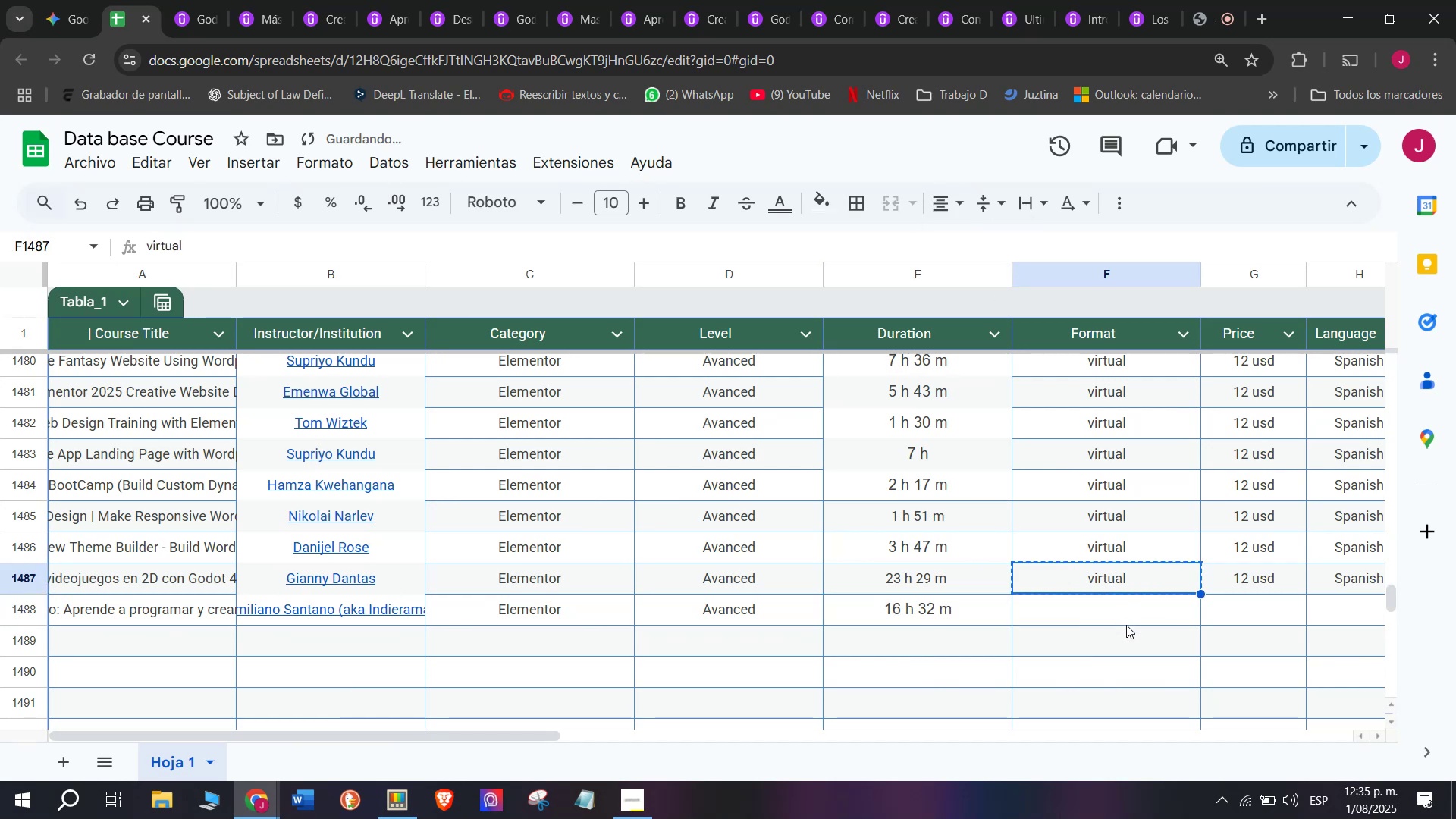 
double_click([1126, 625])
 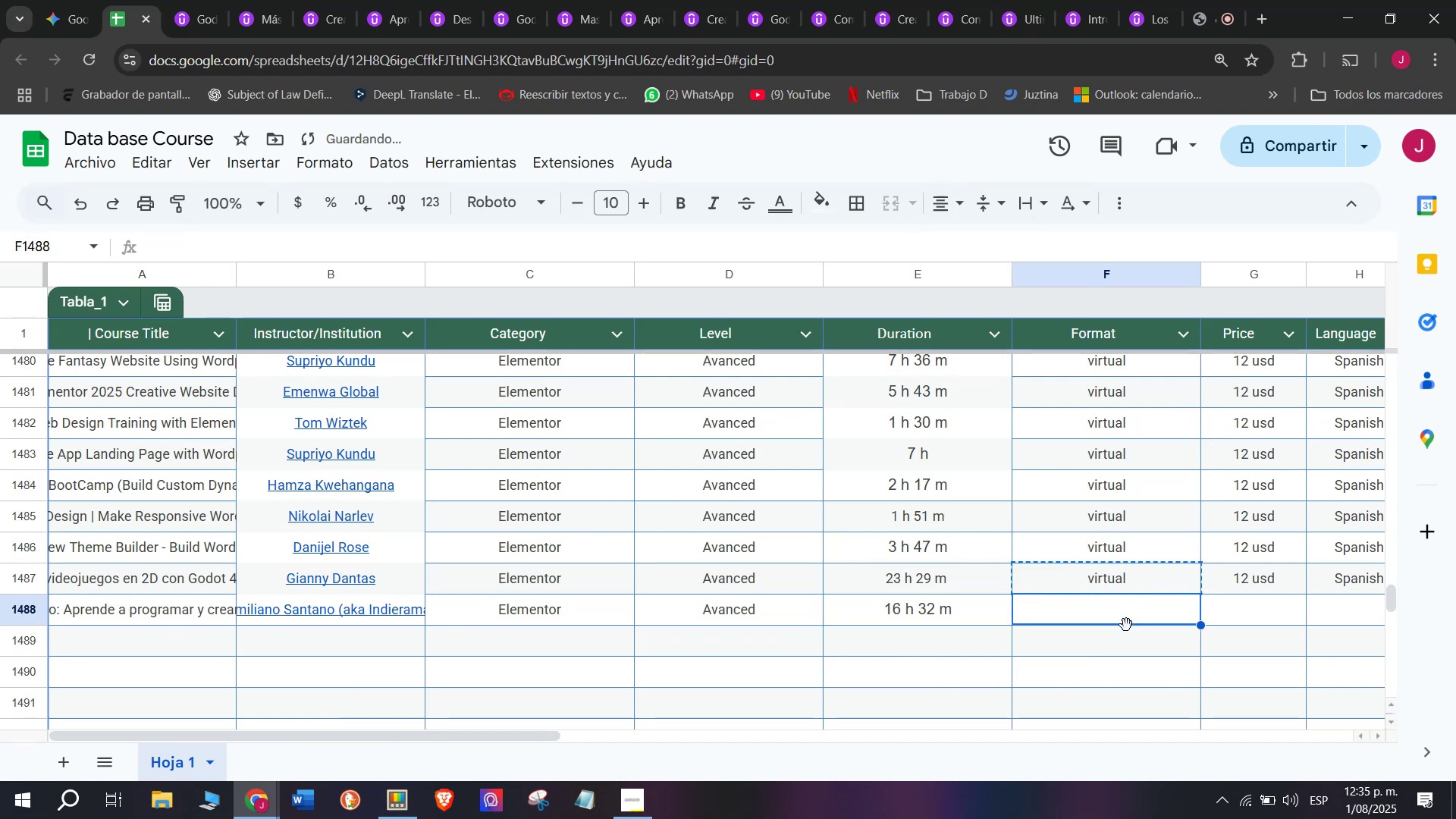 
key(Z)
 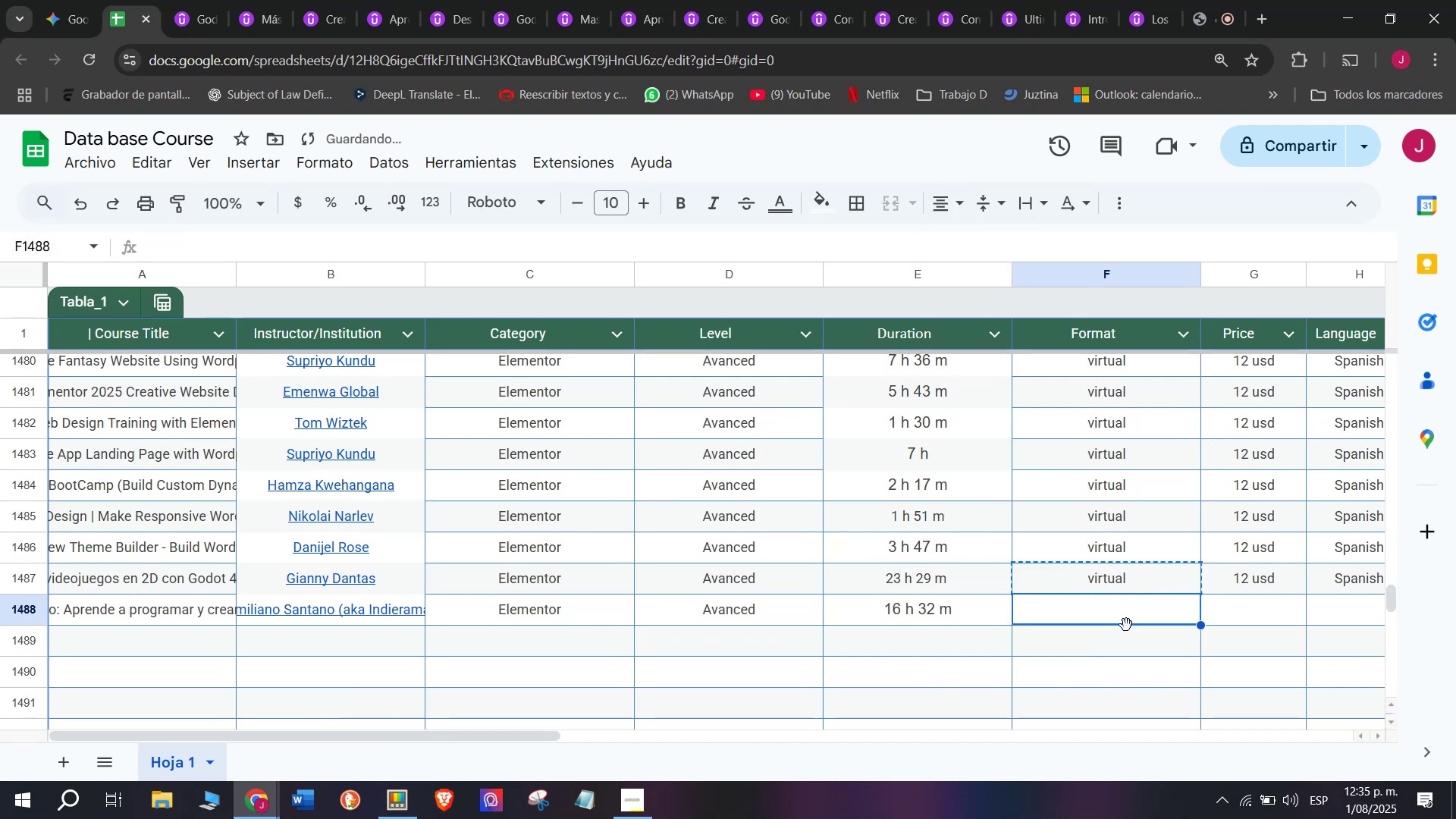 
key(Control+ControlLeft)
 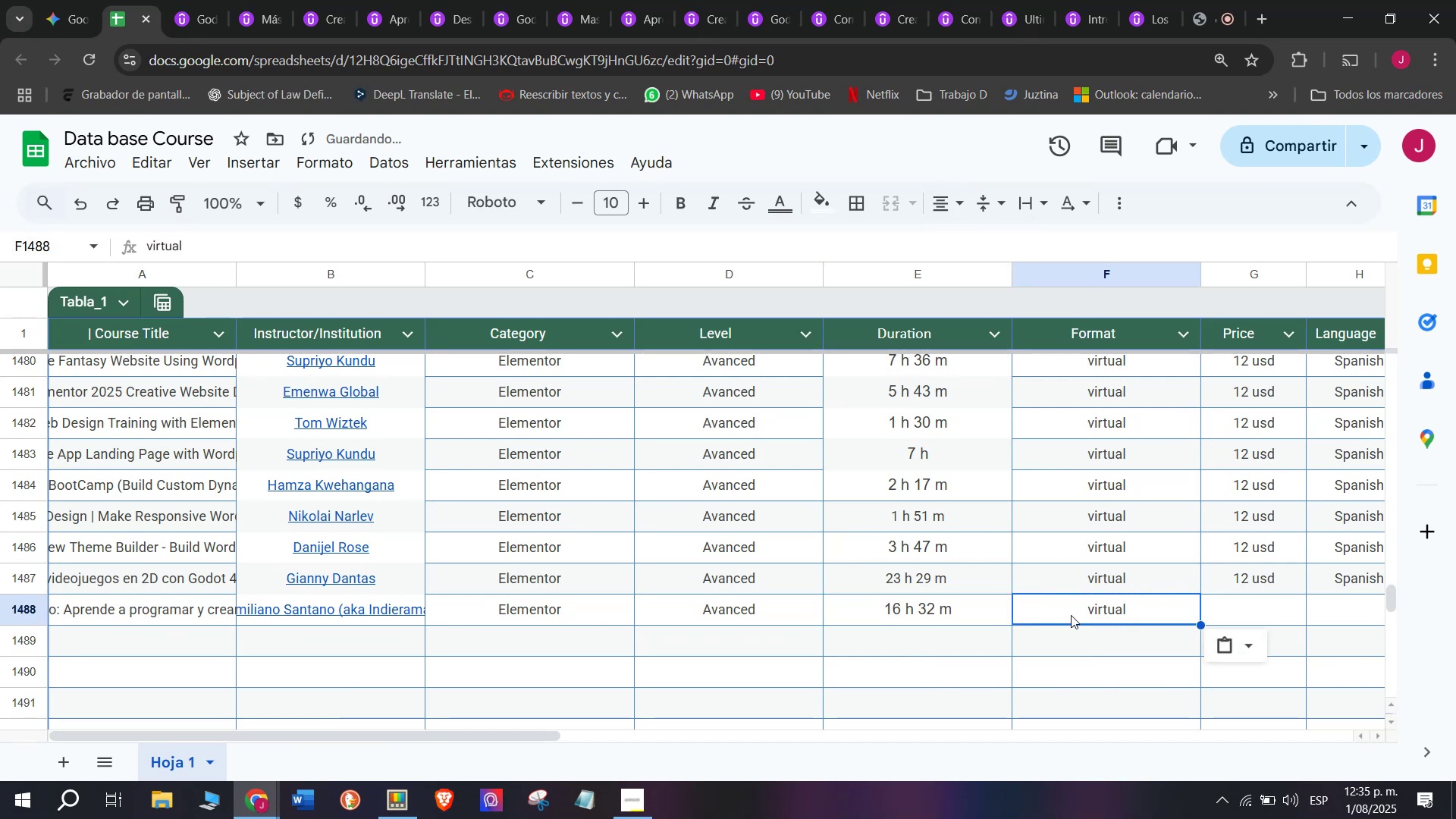 
key(Control+V)
 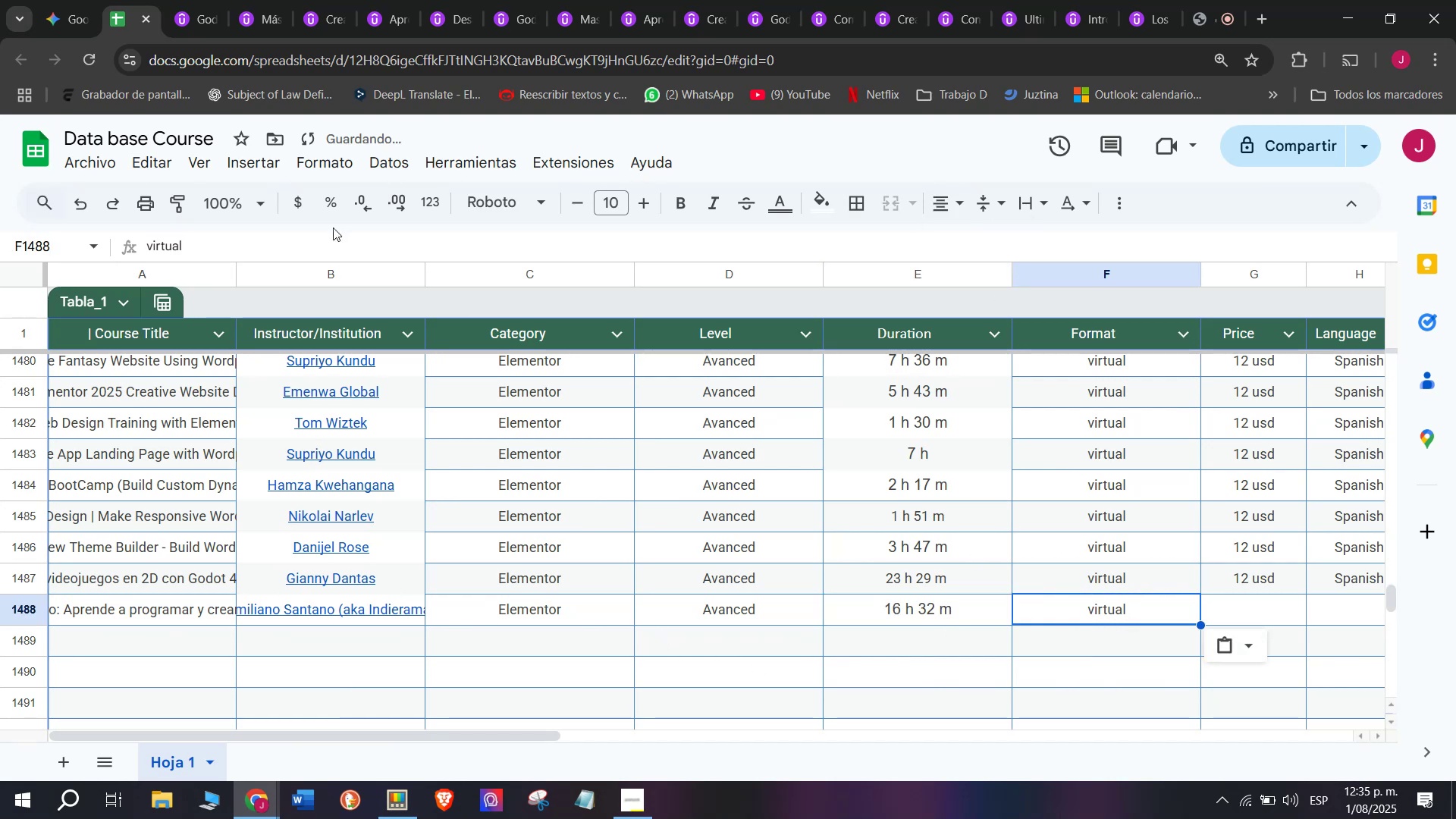 
left_click([196, 24])
 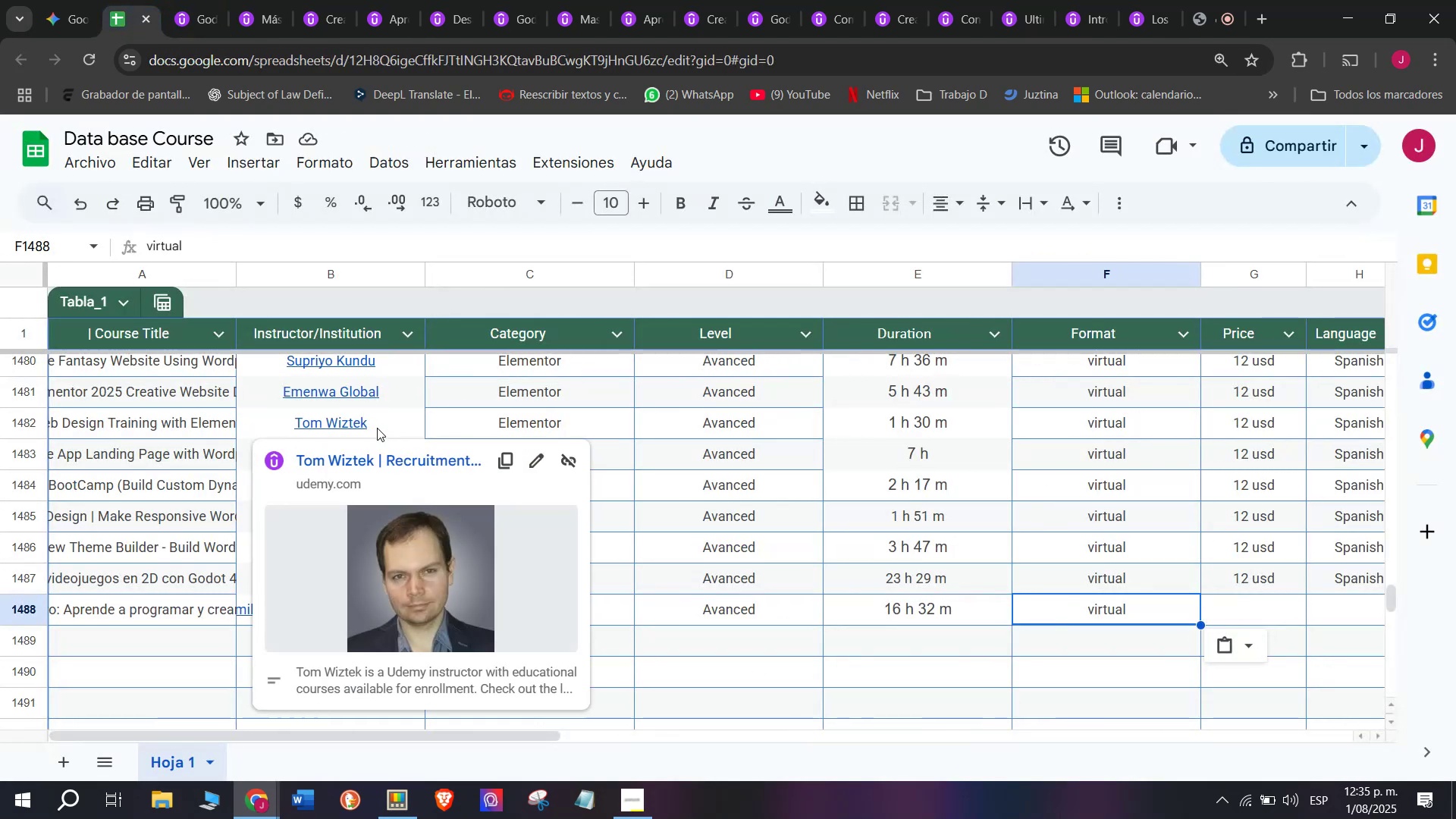 
wait(9.48)
 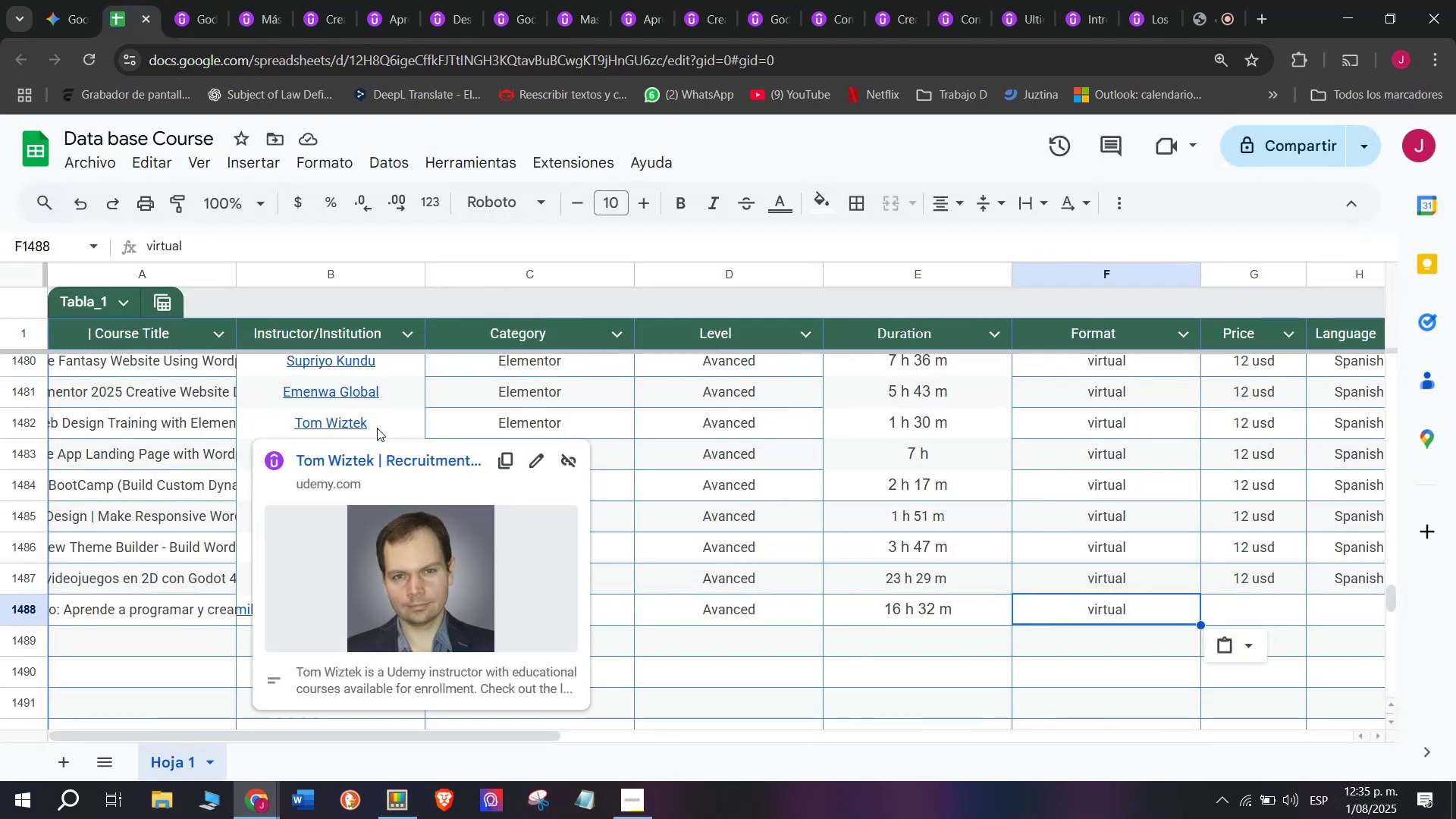 
left_click([1223, 576])
 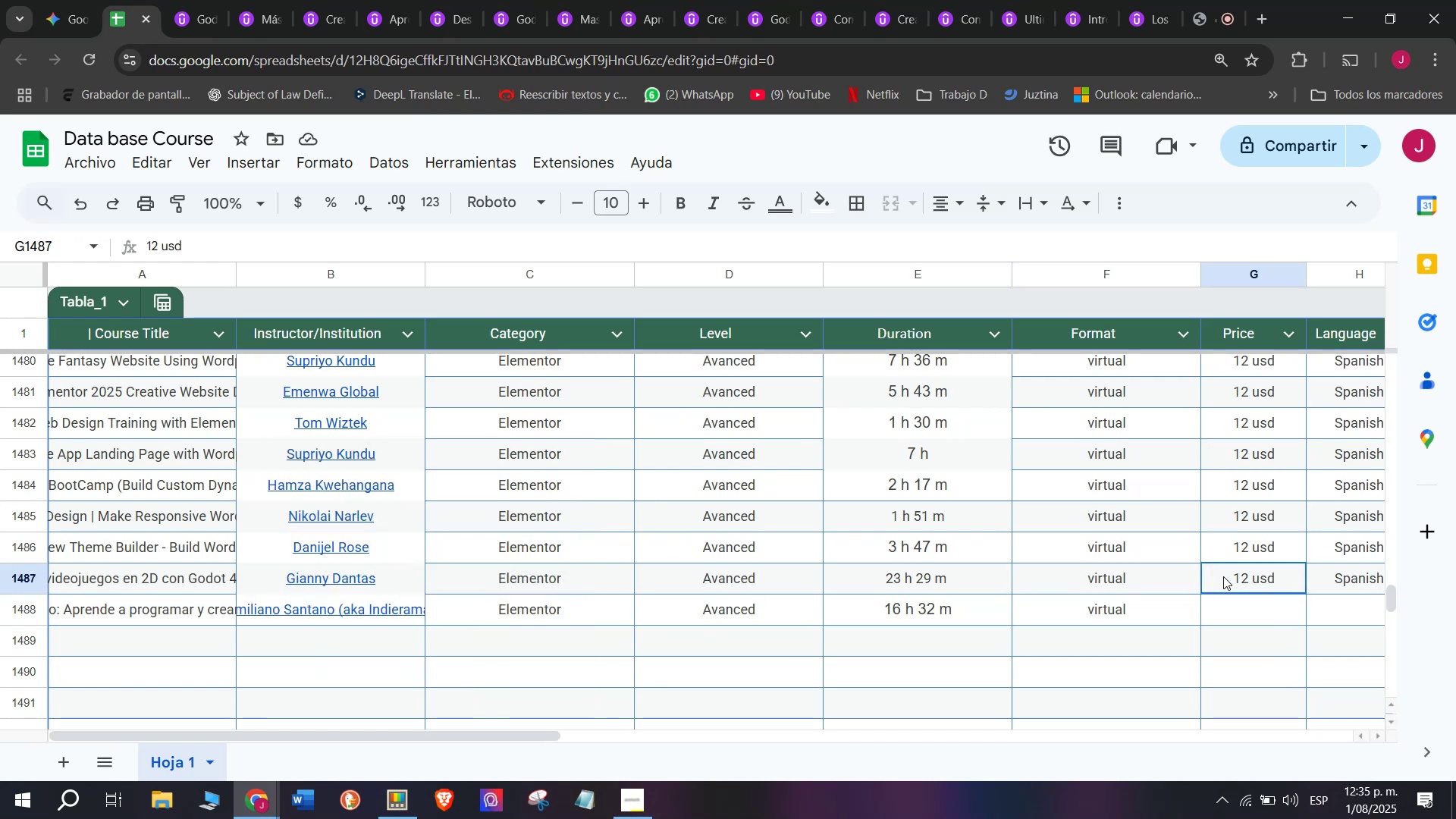 
key(Break)
 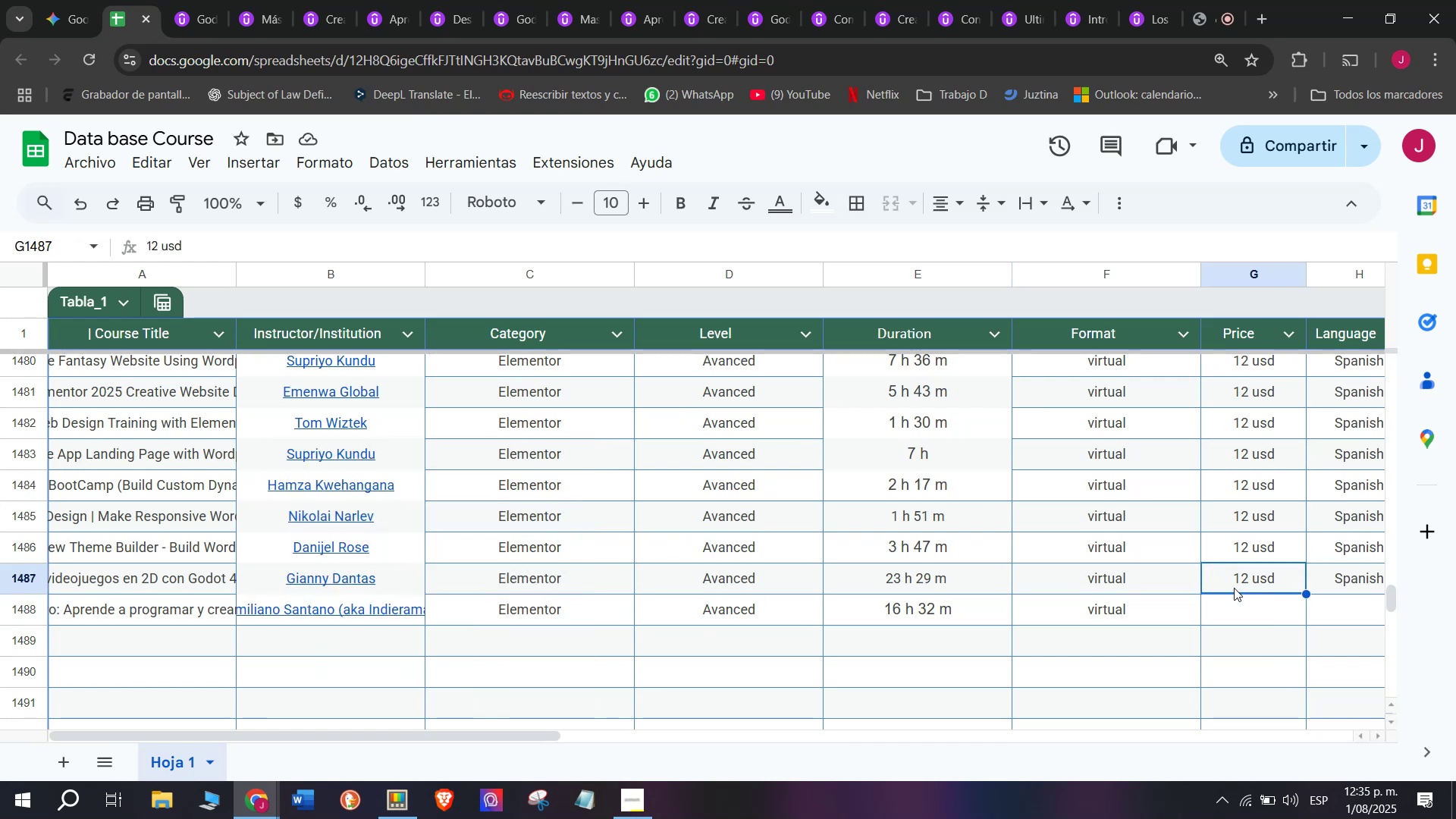 
key(Control+ControlLeft)
 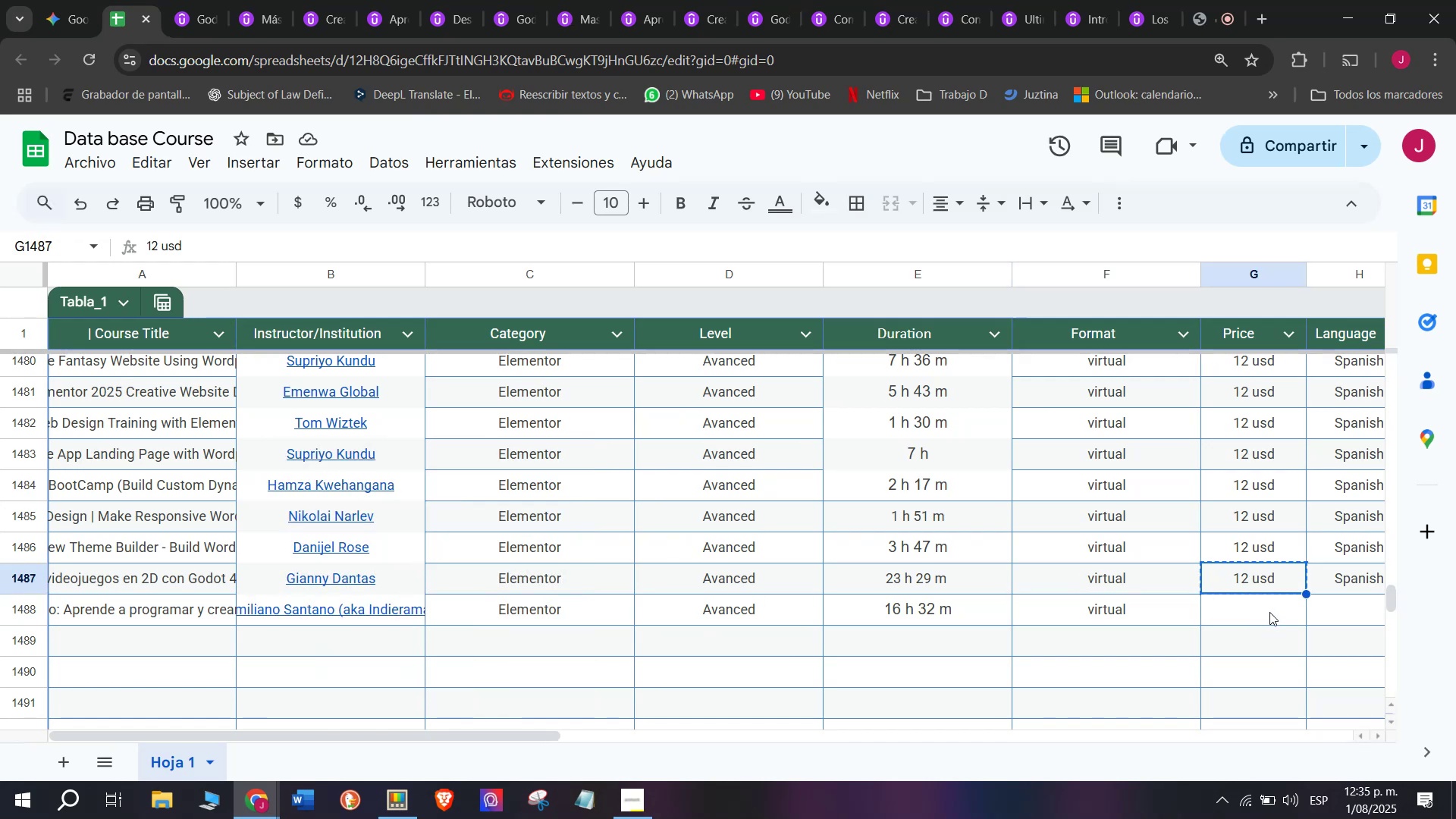 
key(Control+C)
 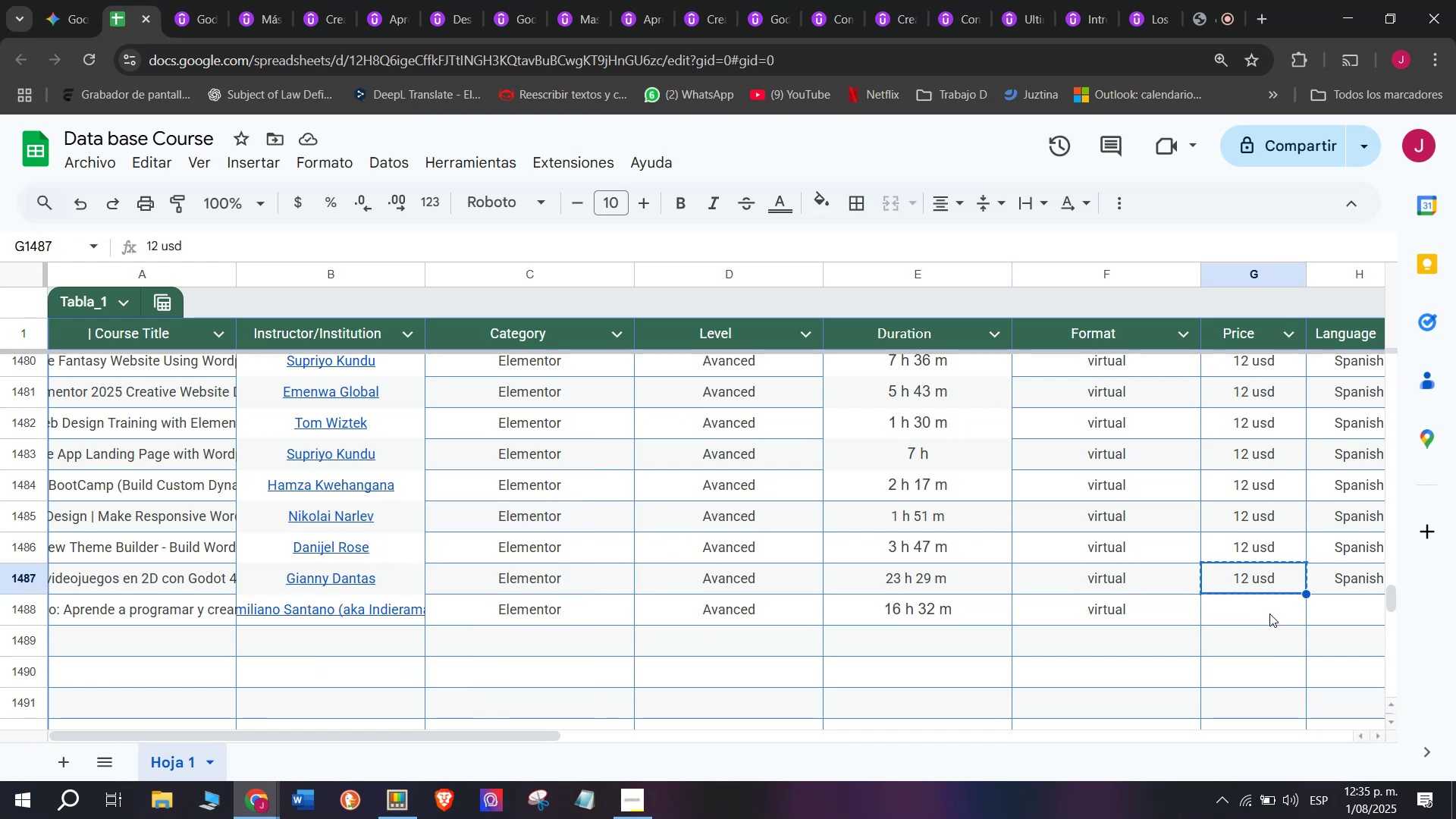 
key(Z)
 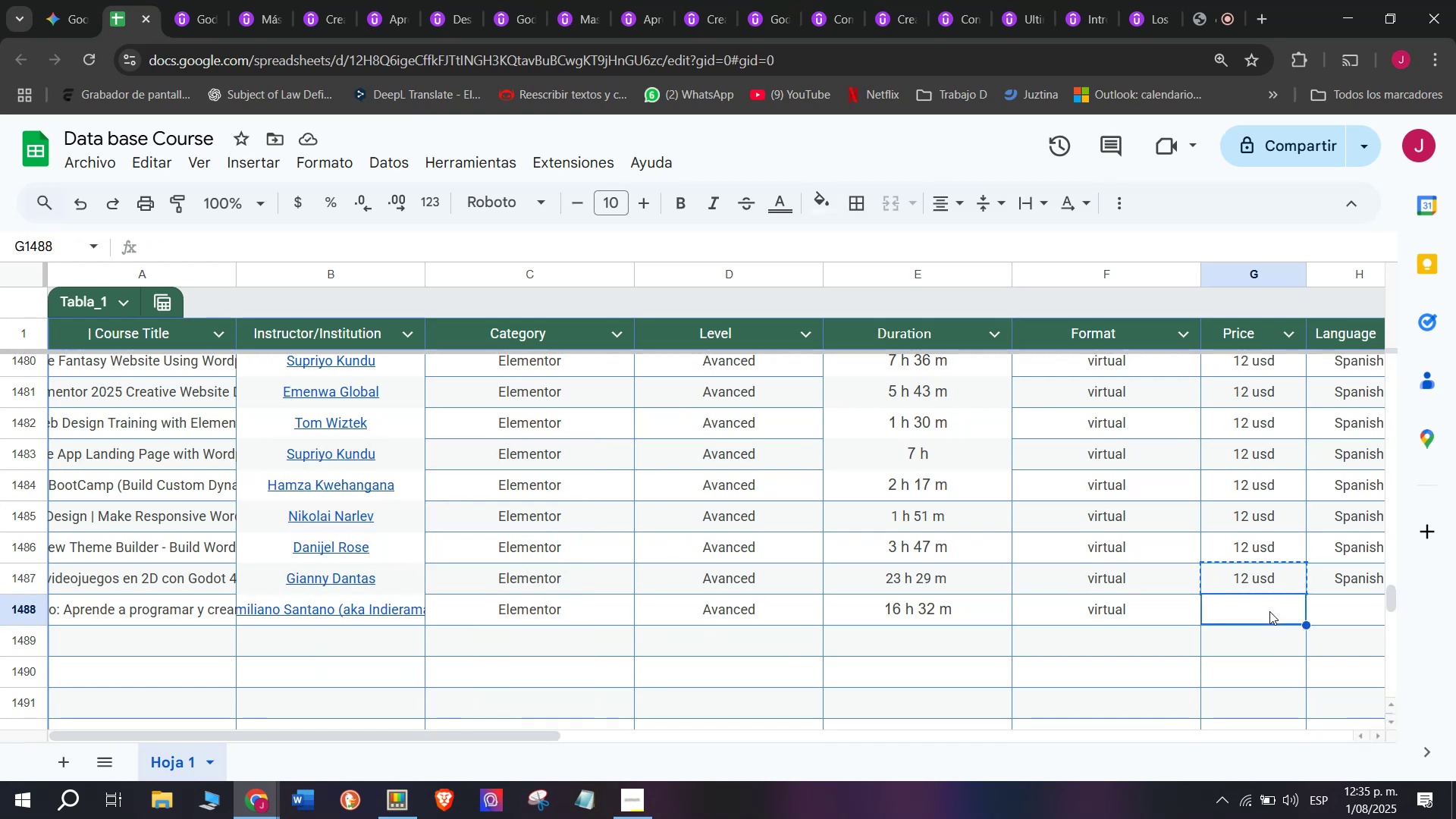 
key(Control+ControlLeft)
 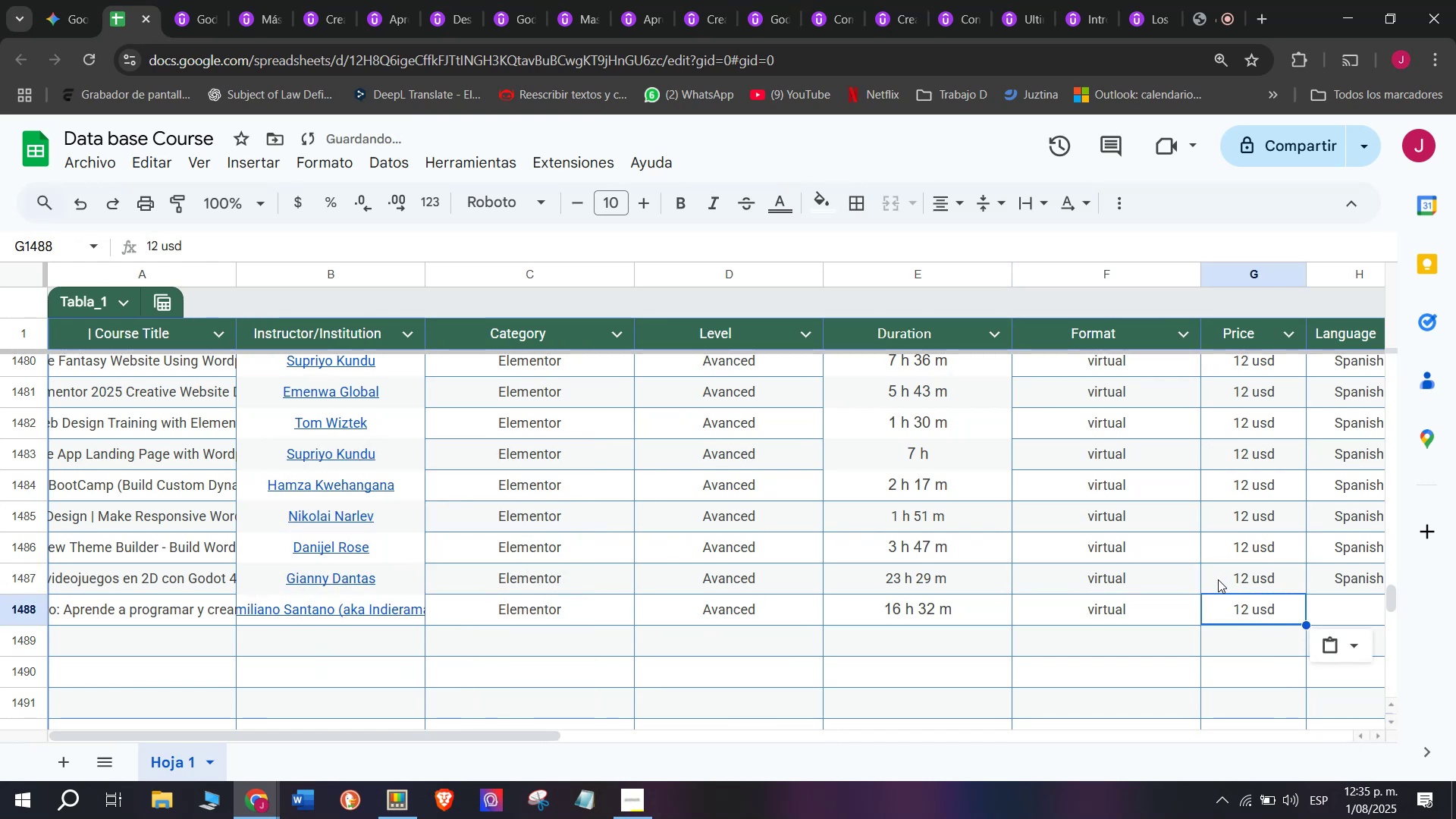 
key(Control+V)
 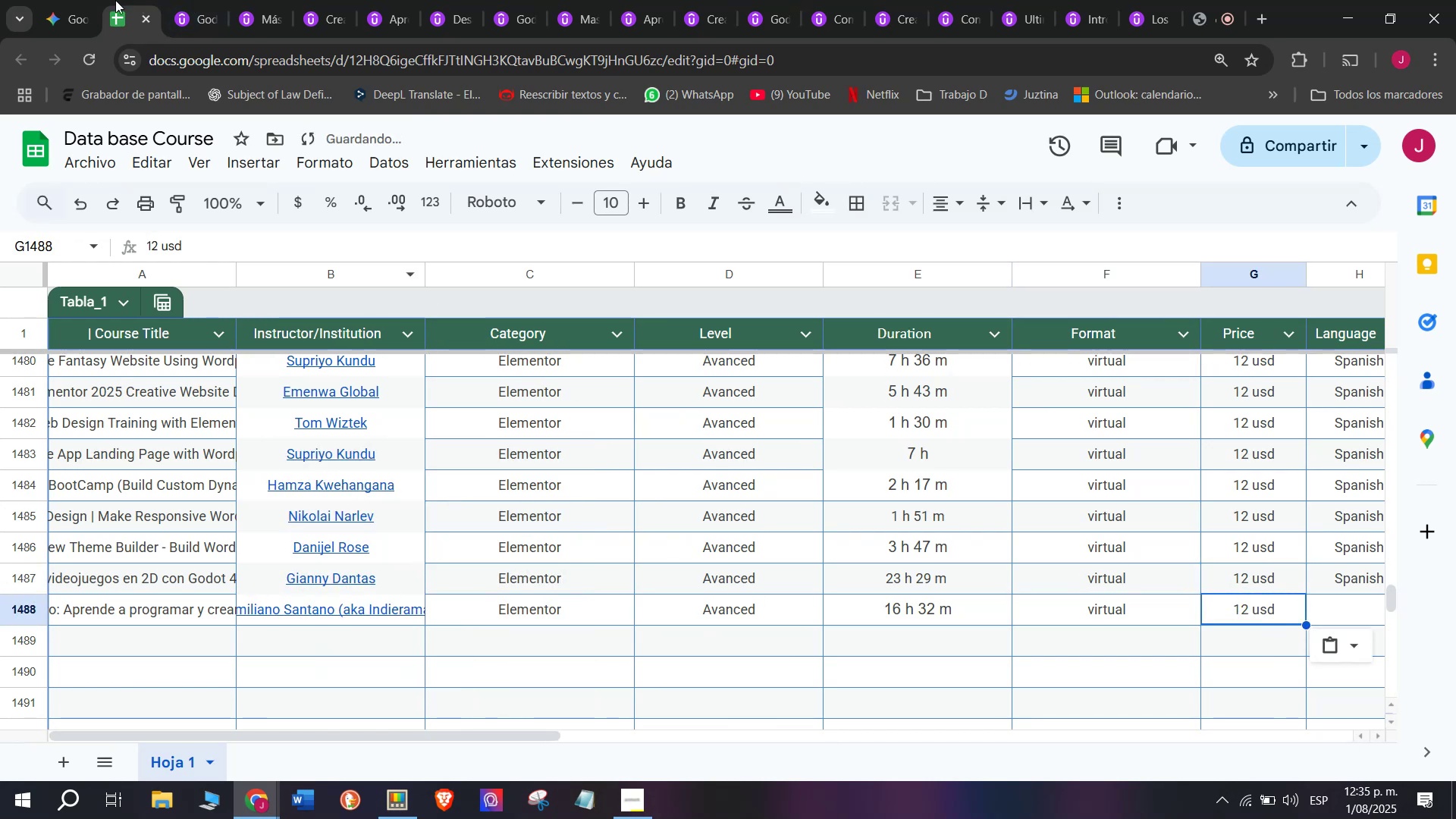 
left_click([202, 0])
 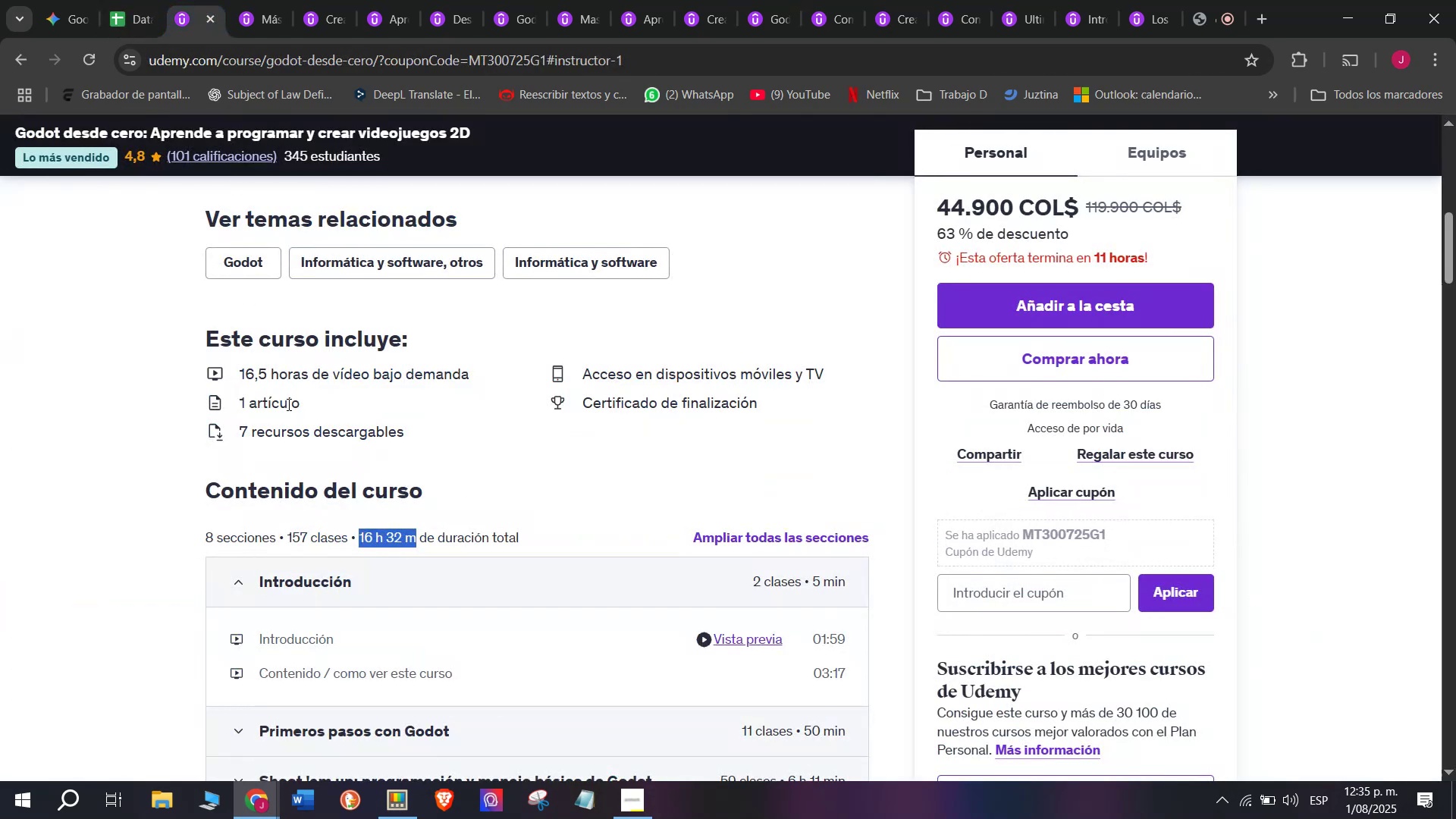 
scroll: coordinate [303, 364], scroll_direction: up, amount: 3.0
 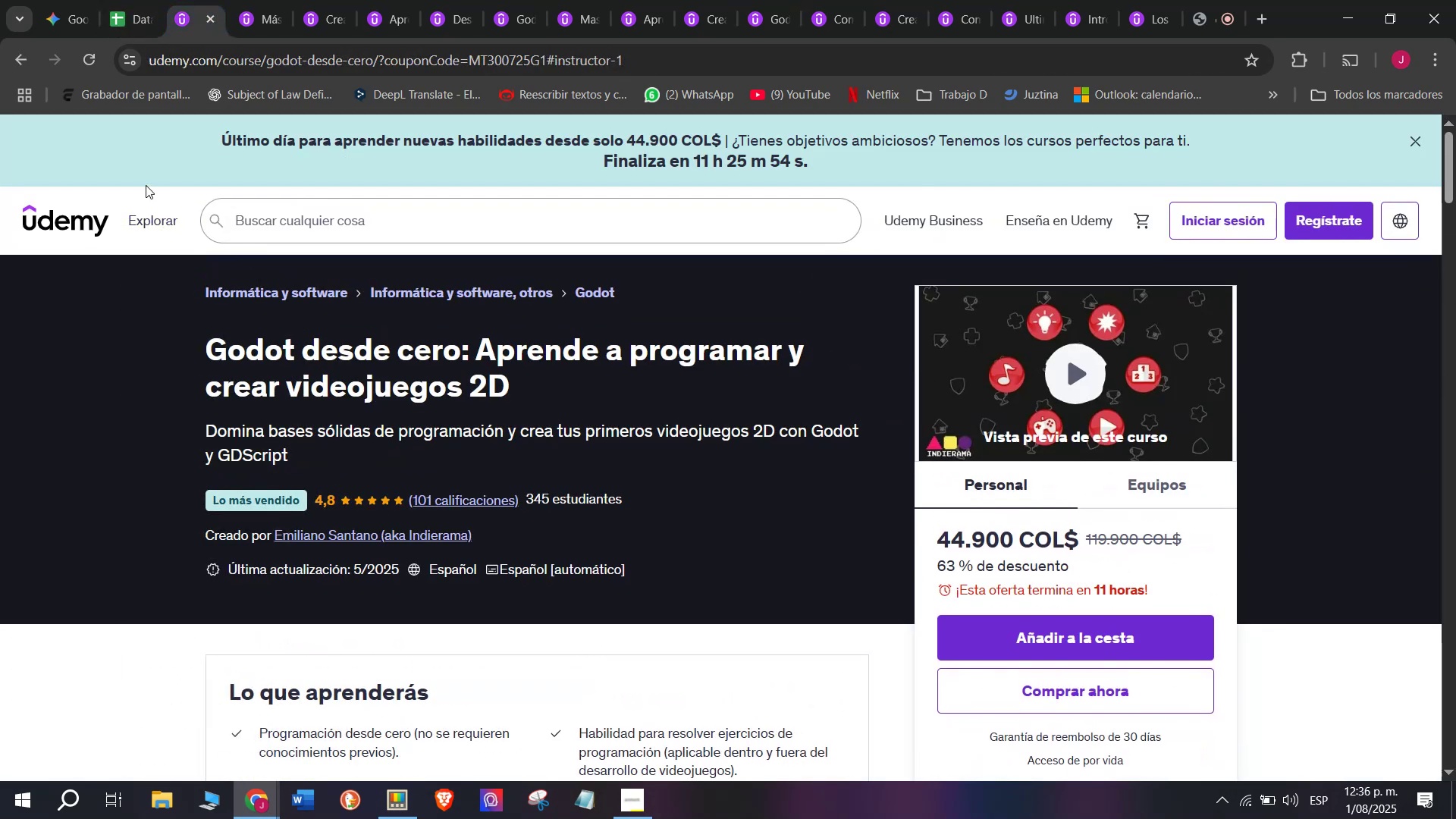 
scroll: coordinate [223, 362], scroll_direction: down, amount: 3.0
 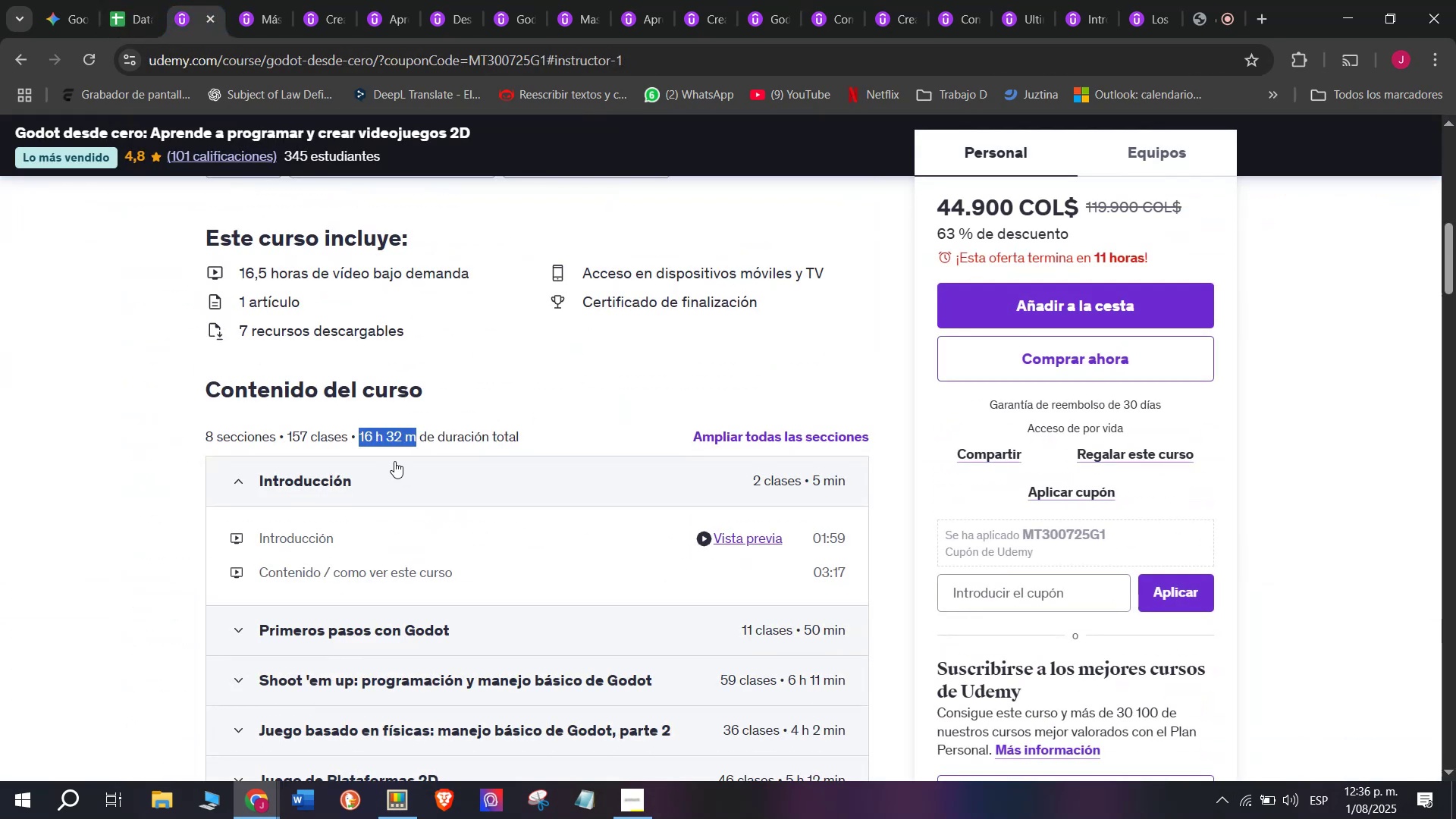 
scroll: coordinate [394, 461], scroll_direction: up, amount: 1.0
 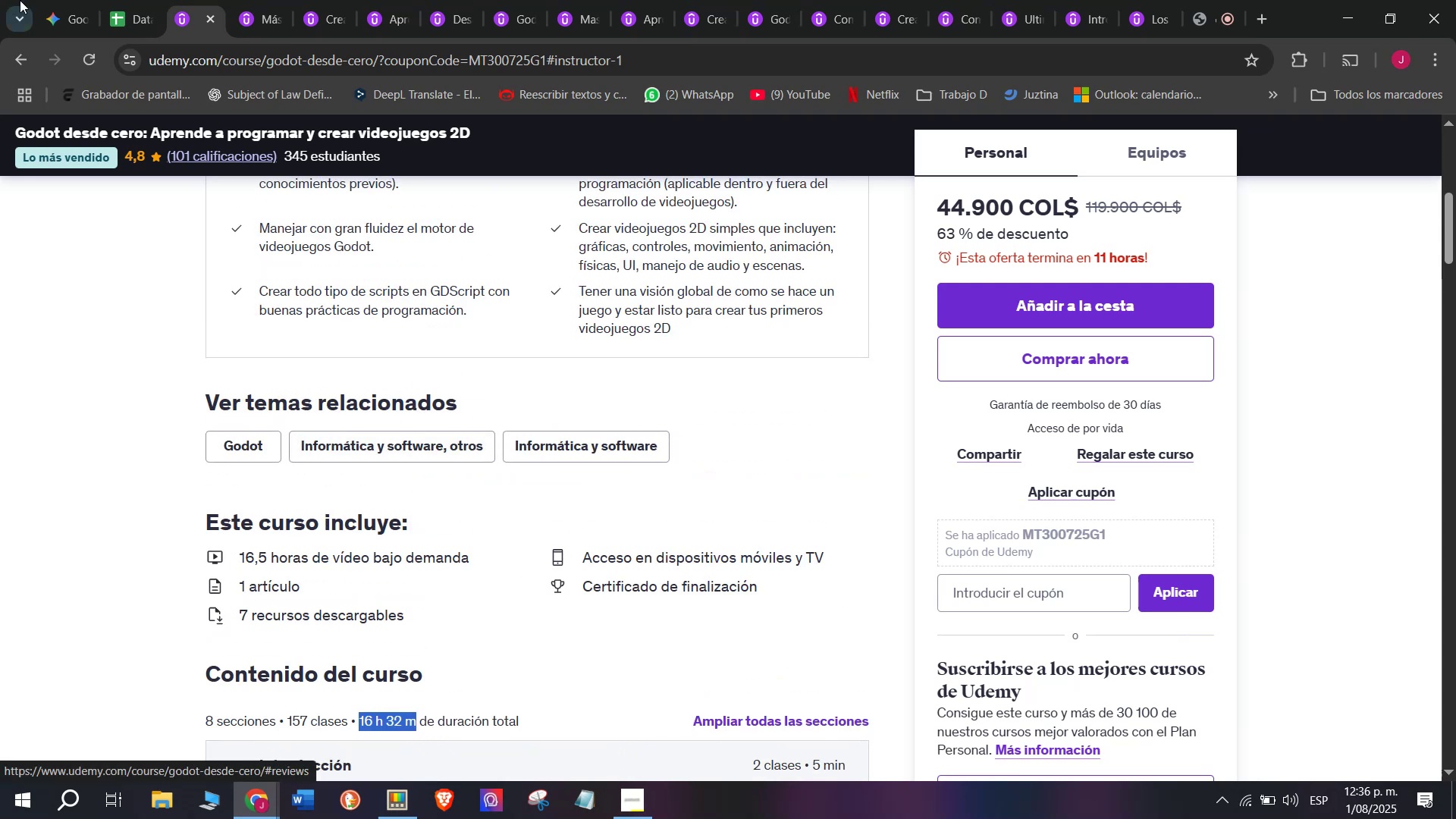 
left_click([136, 0])
 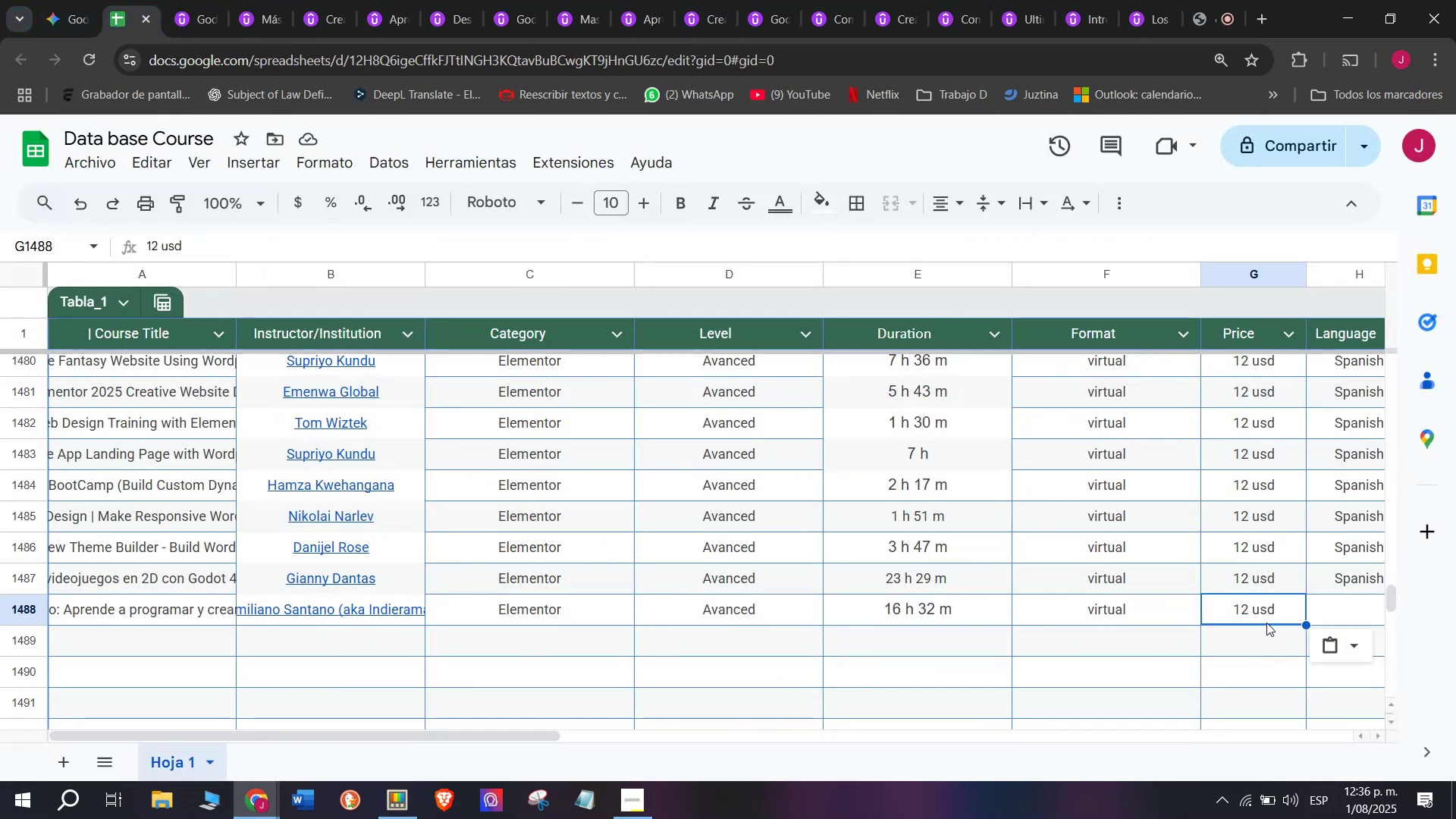 
double_click([1254, 610])
 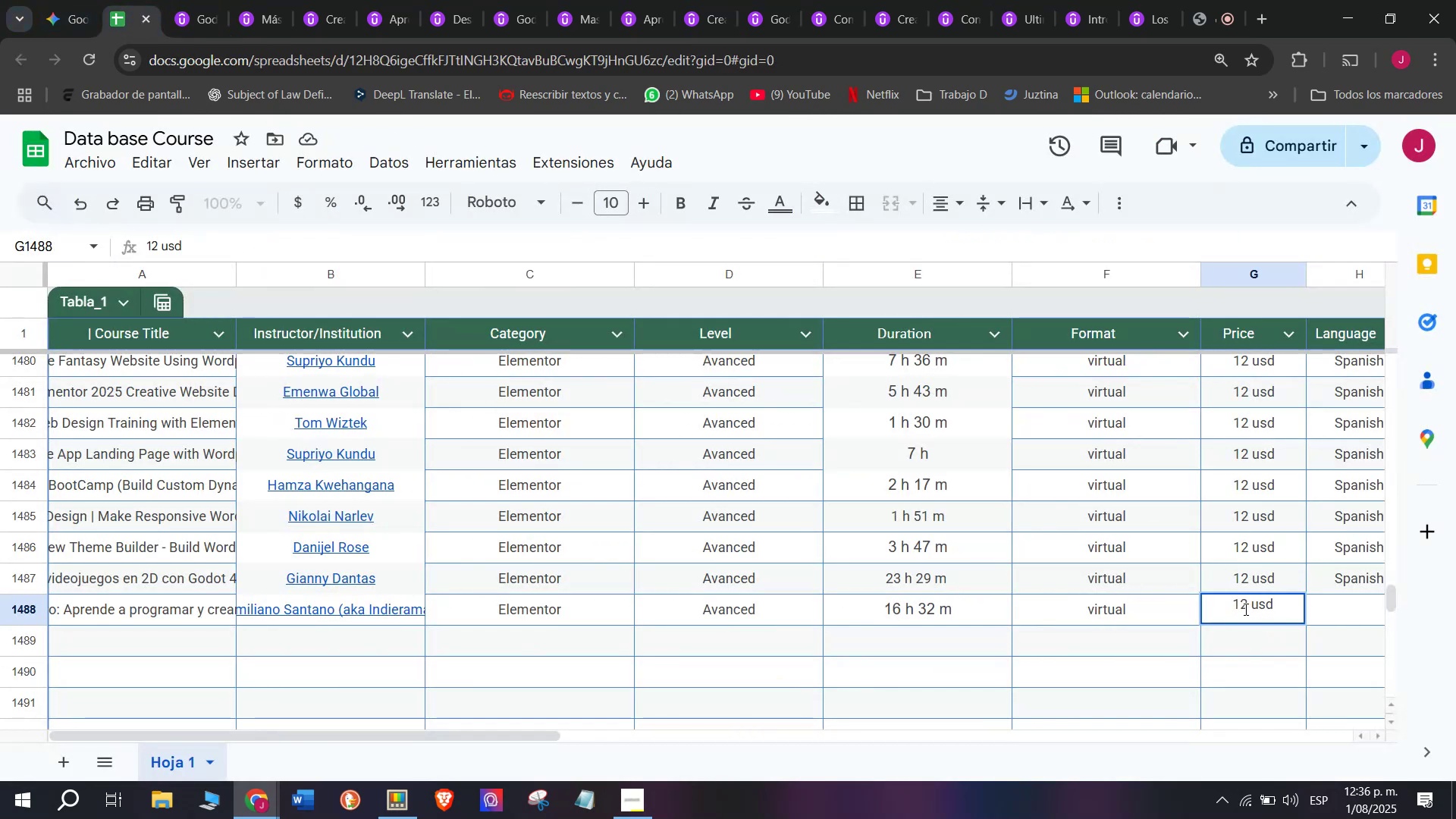 
left_click([1244, 609])
 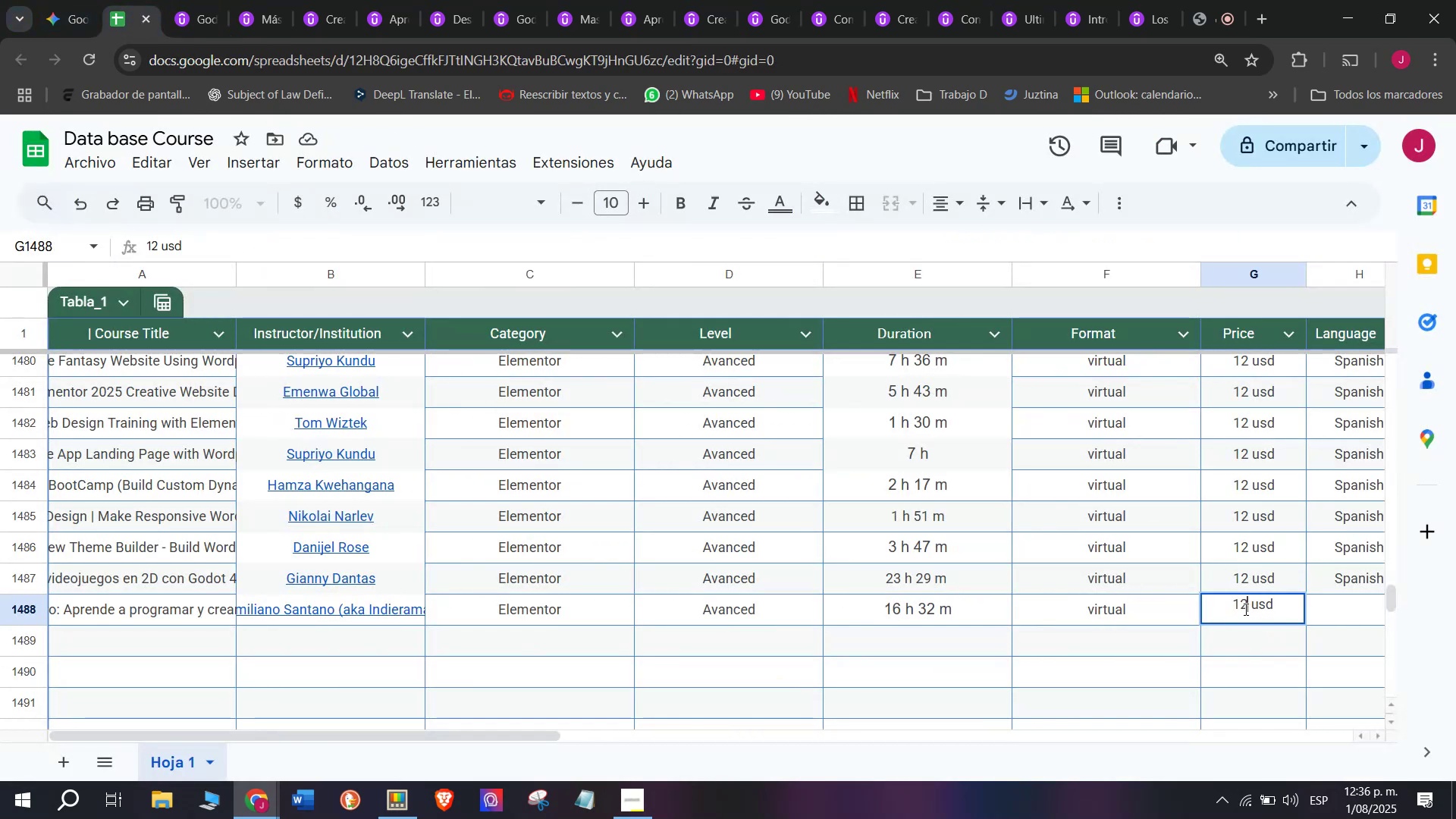 
key(Backspace)
type(q1)
 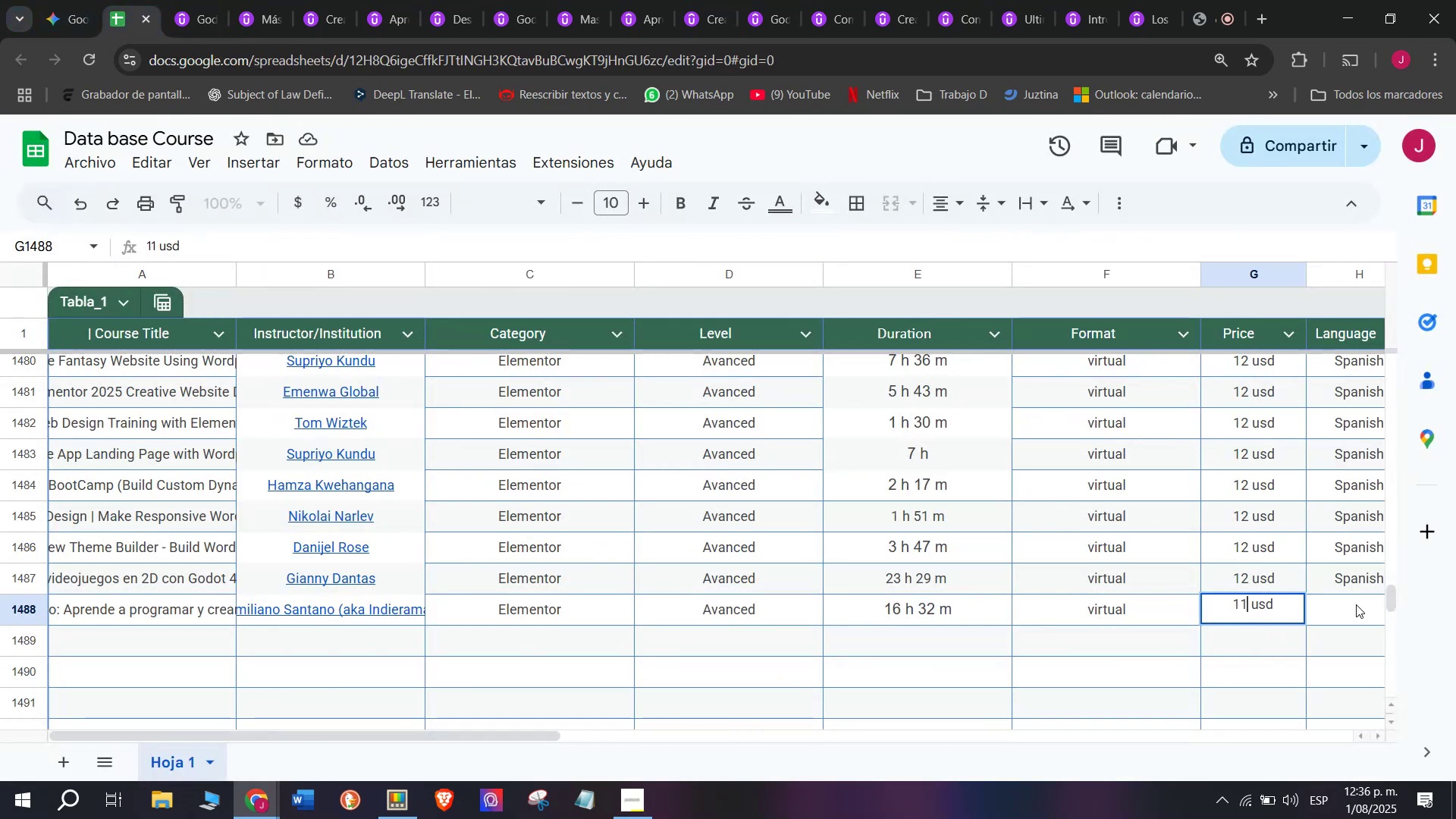 
left_click([1356, 604])
 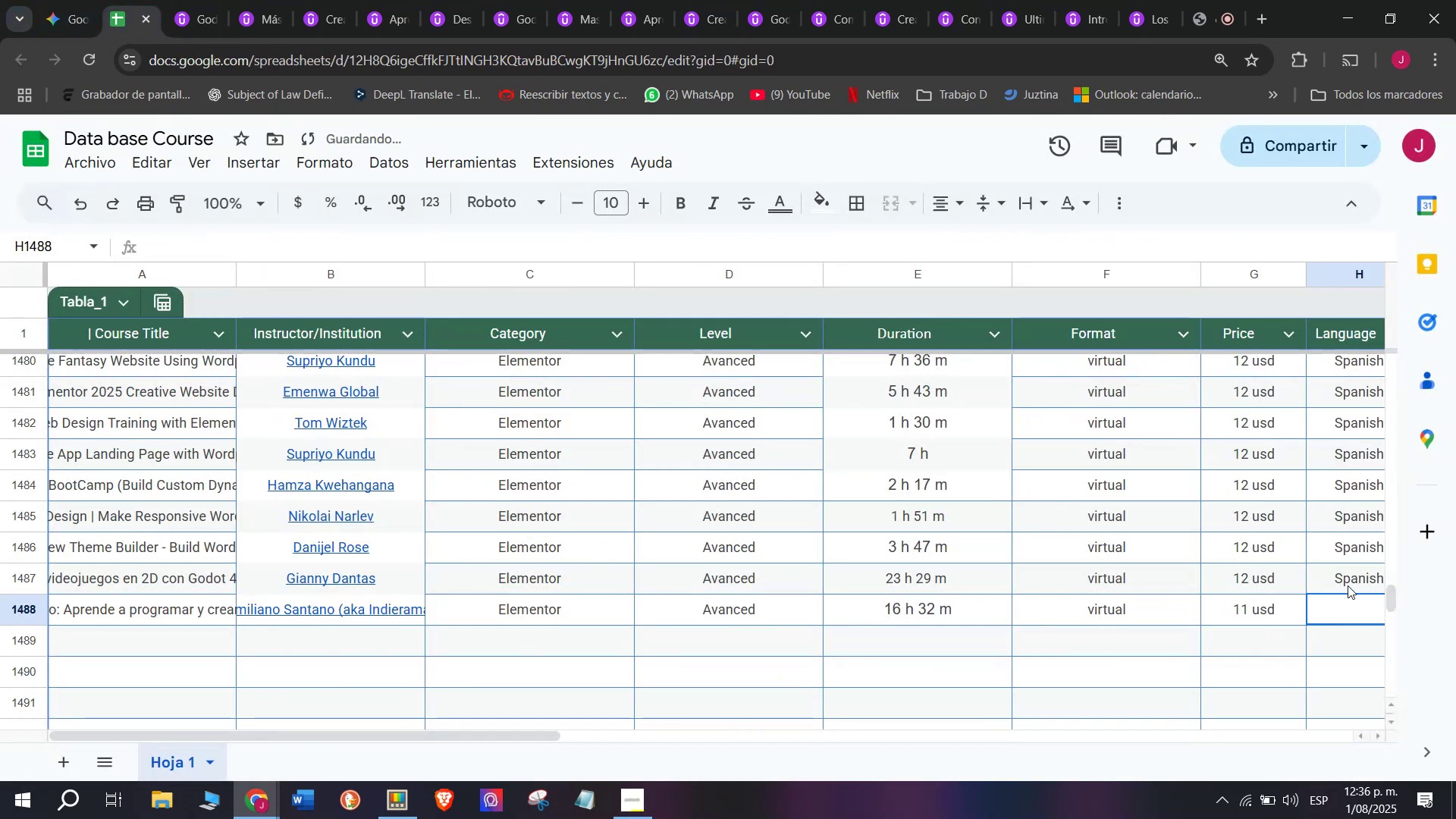 
key(Break)
 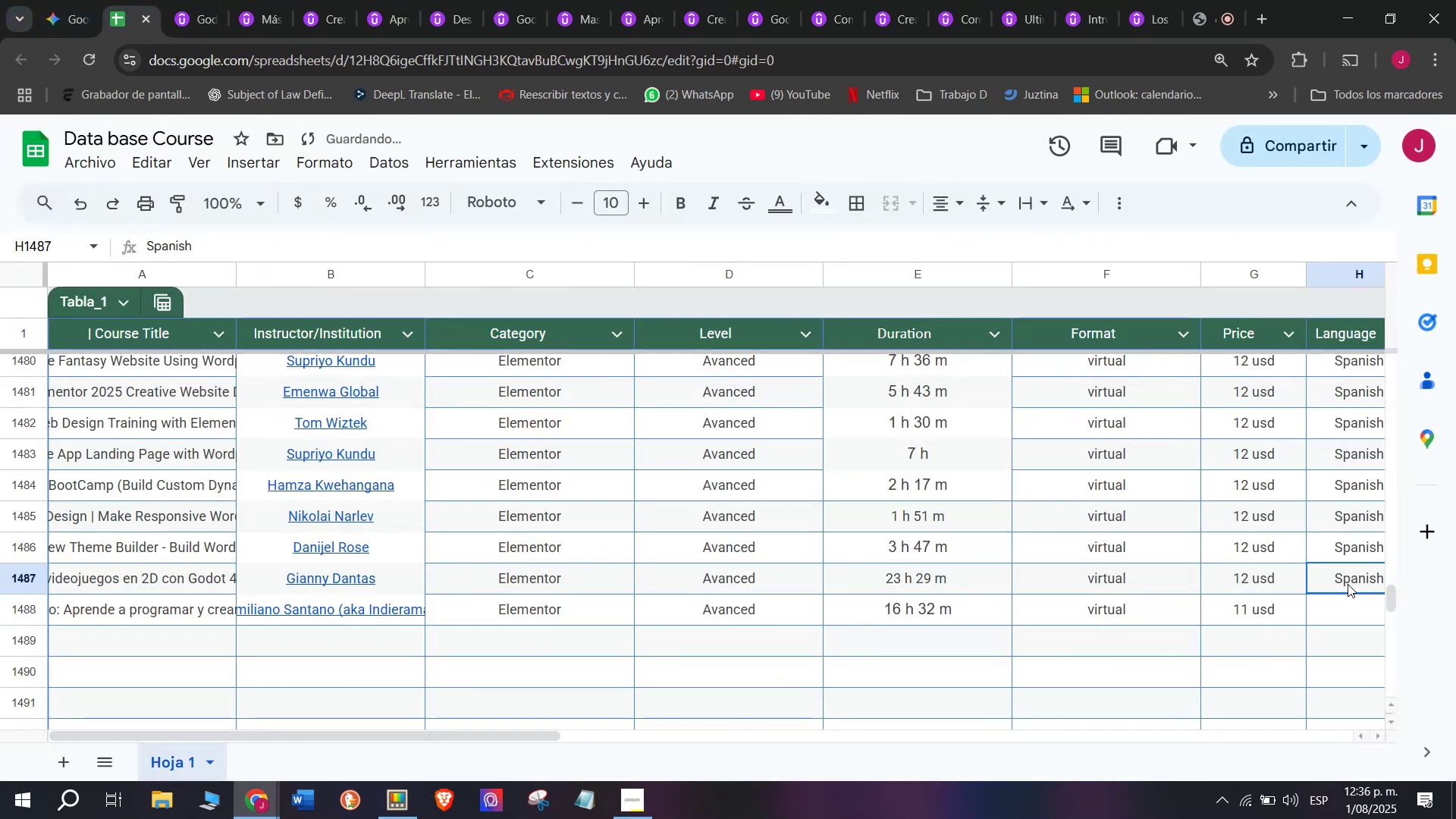 
key(Control+ControlLeft)
 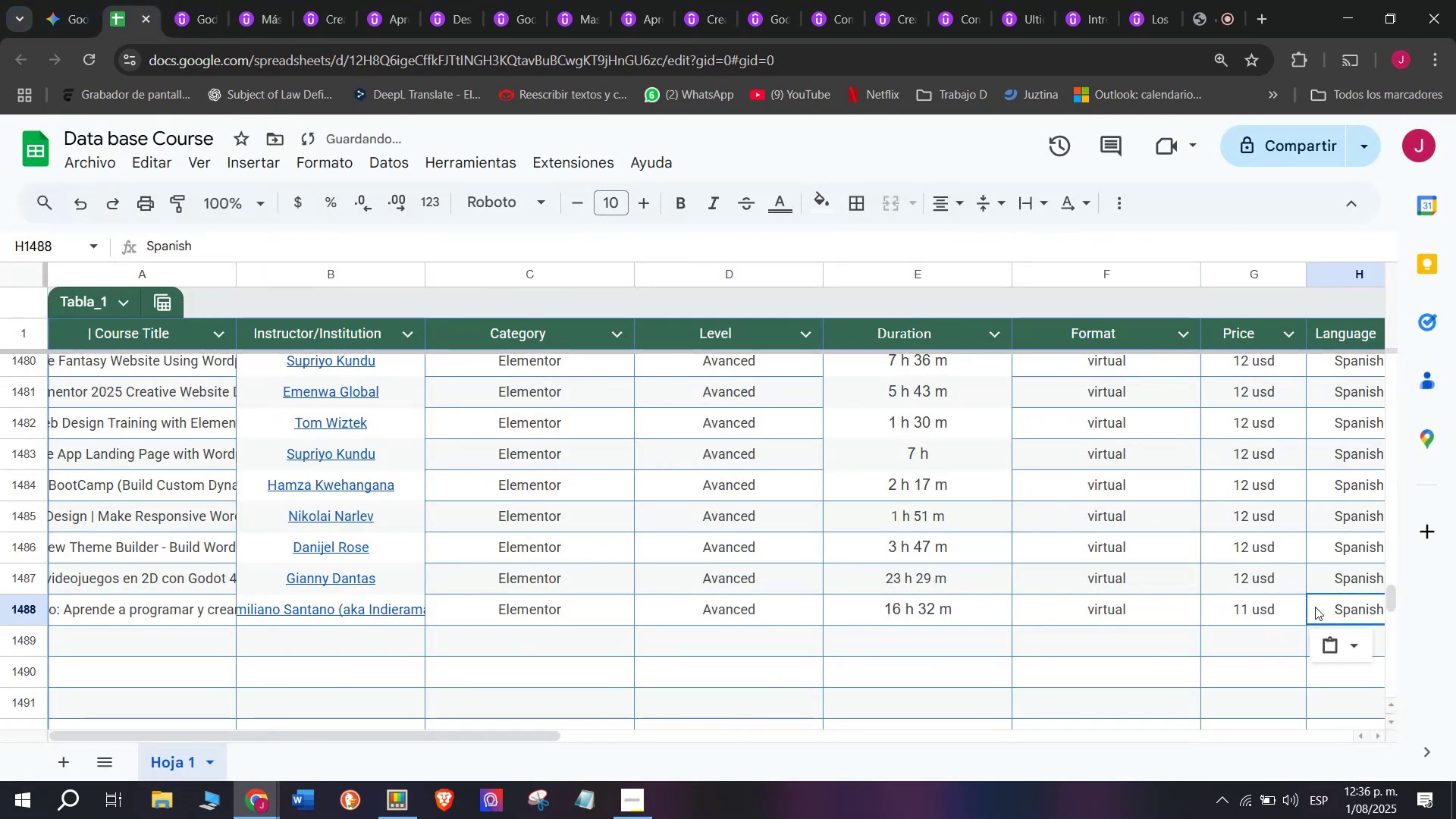 
key(Control+C)
 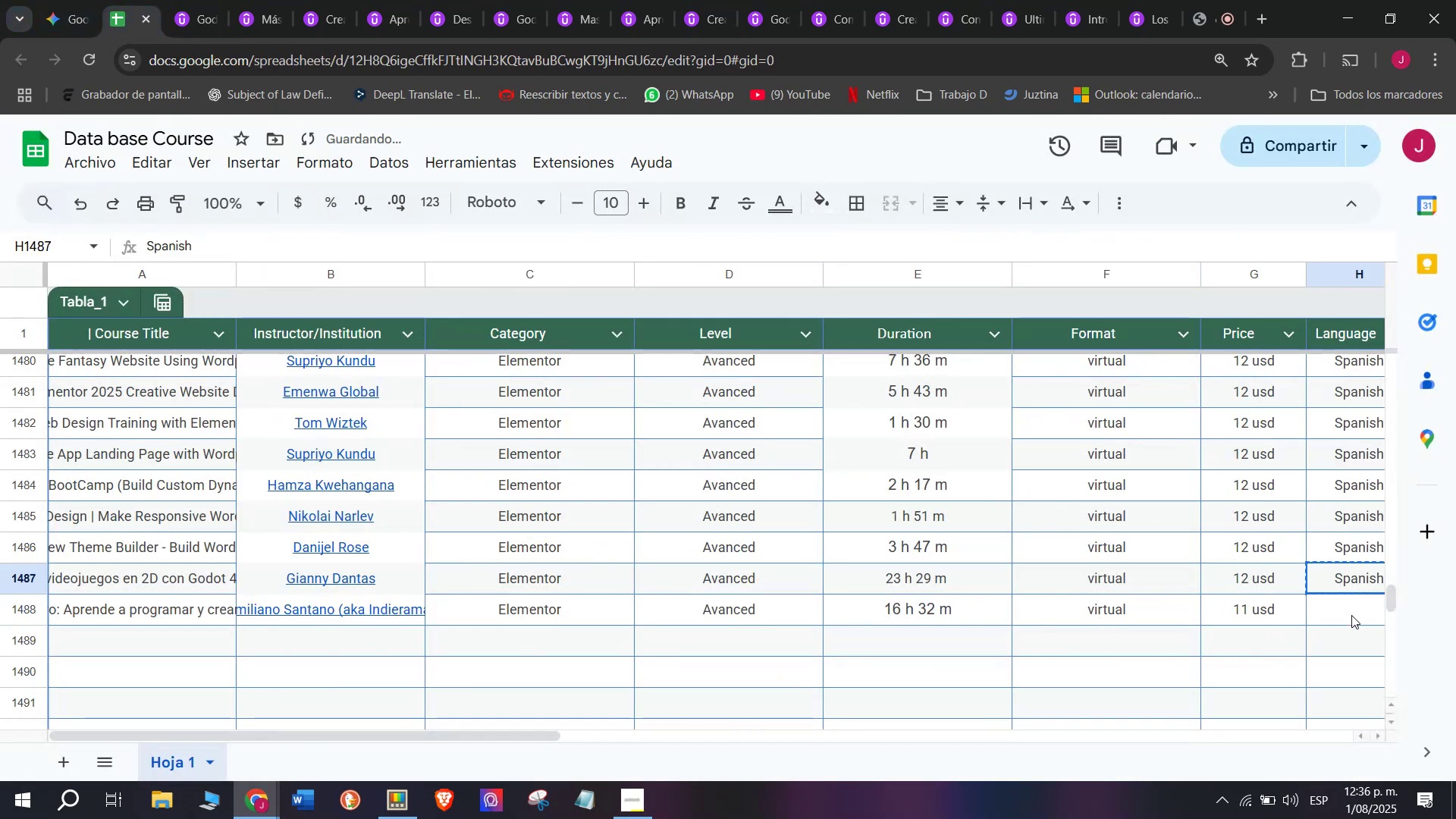 
key(Control+ControlLeft)
 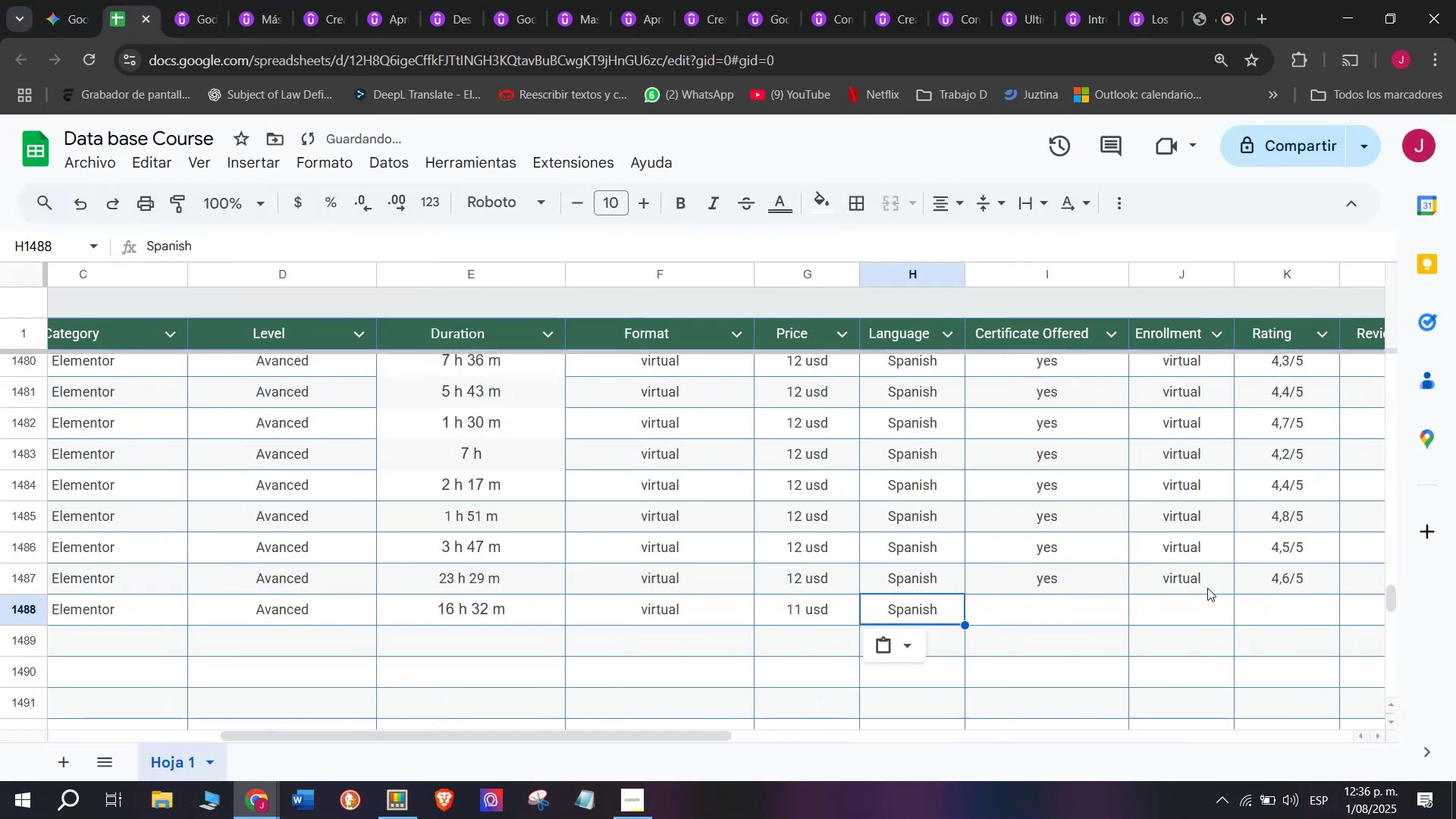 
key(Z)
 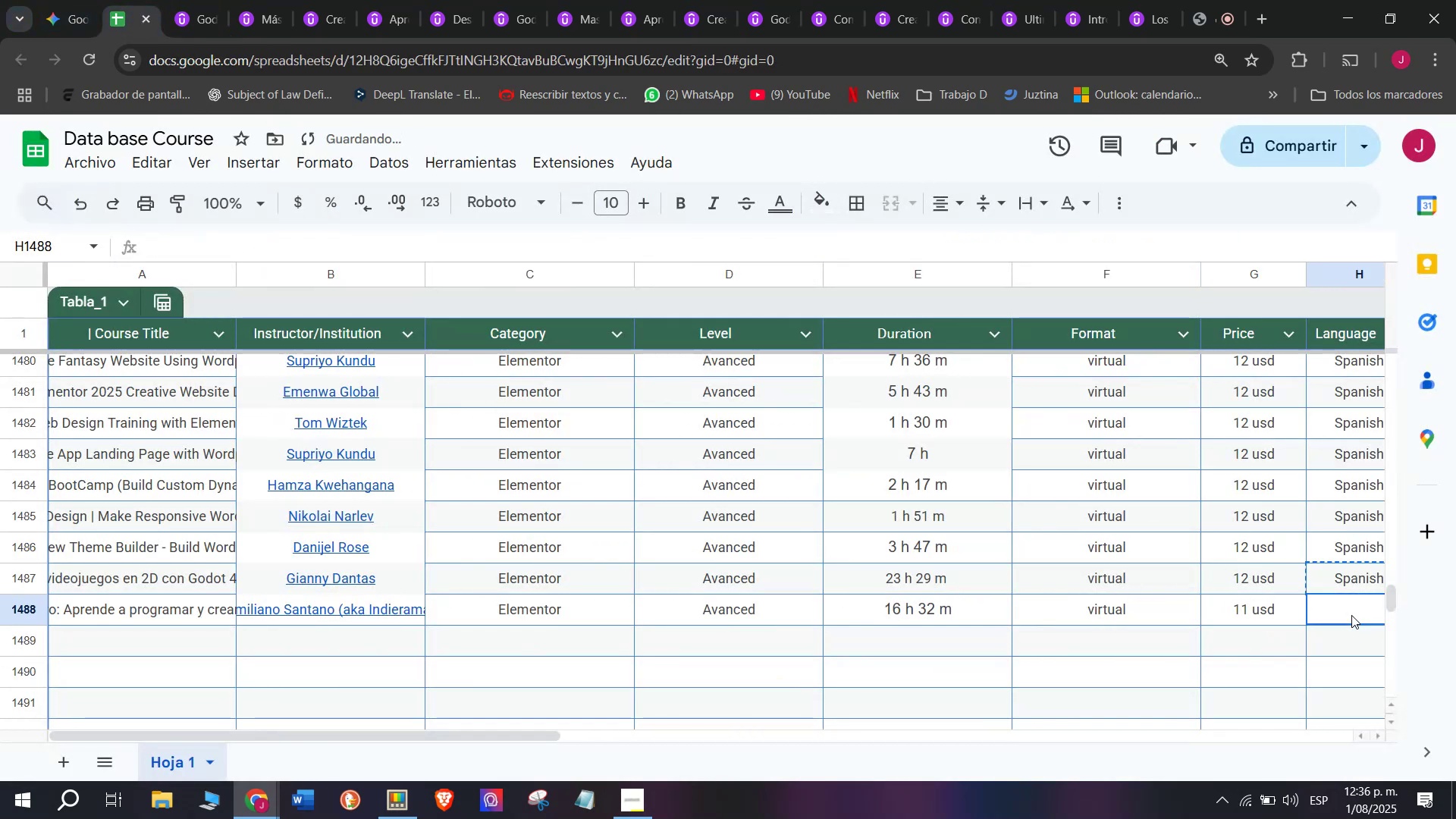 
key(Control+V)
 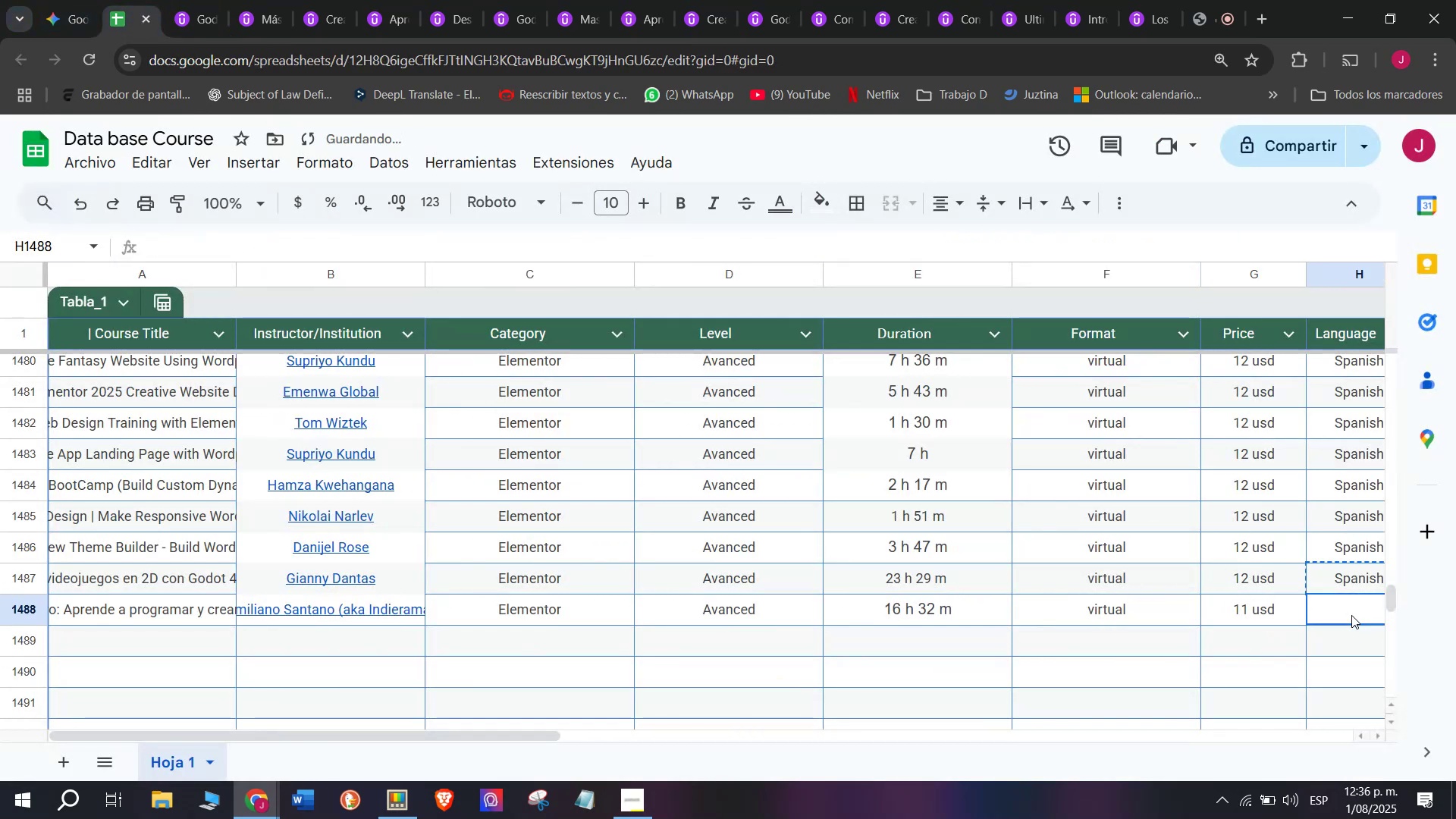 
double_click([1351, 615])
 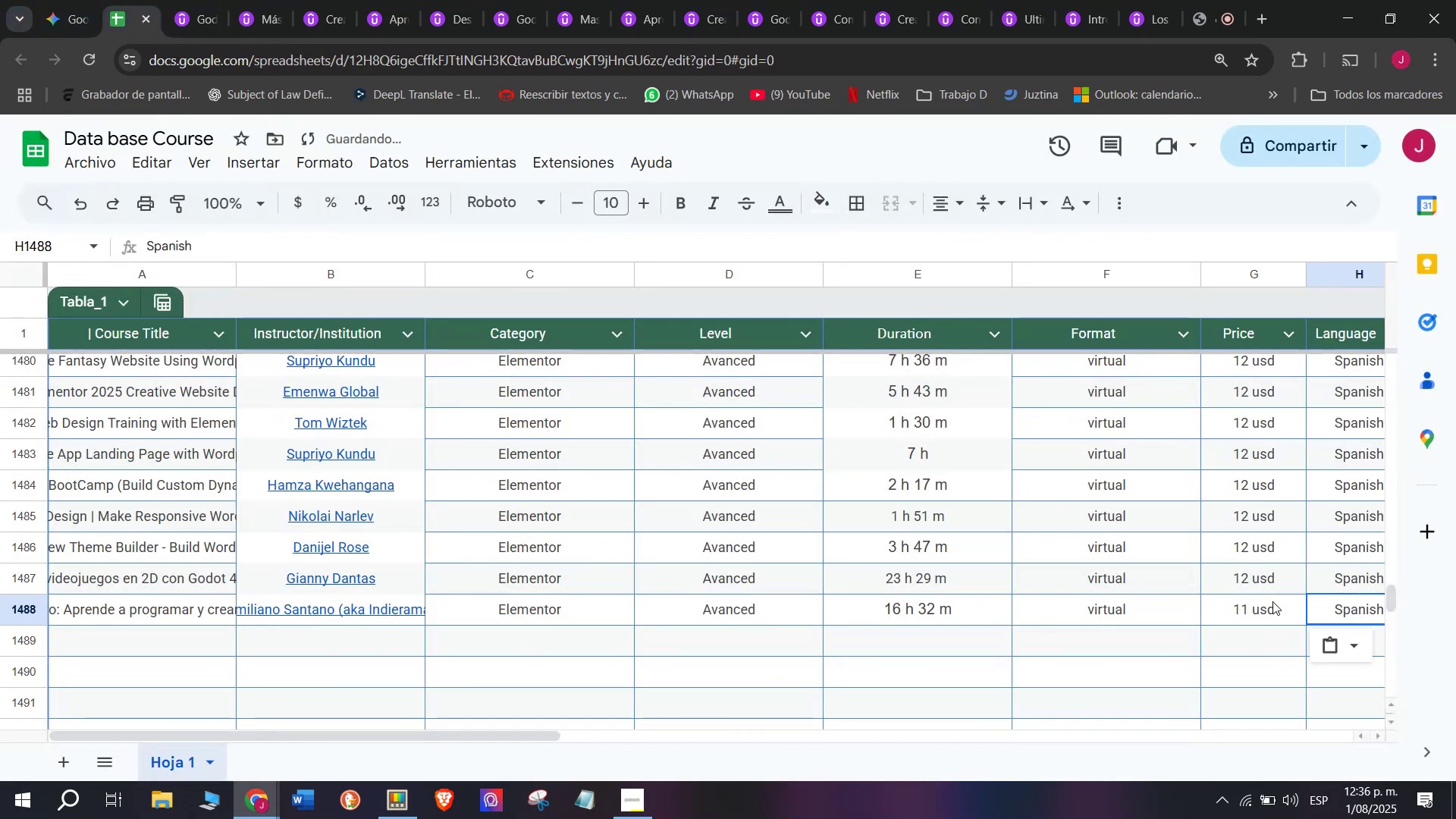 
scroll: coordinate [18, 595], scroll_direction: down, amount: 3.0
 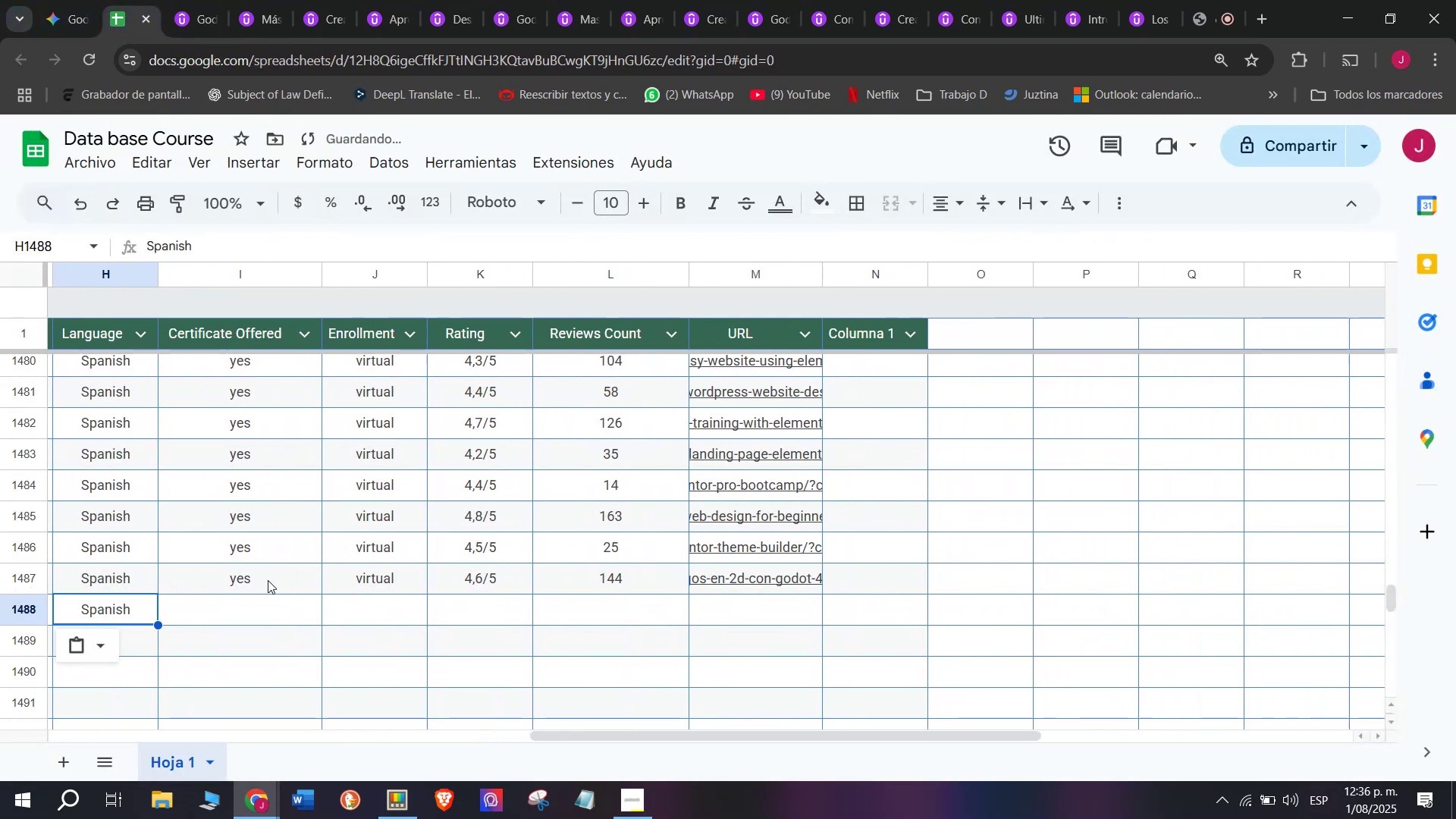 
key(Break)
 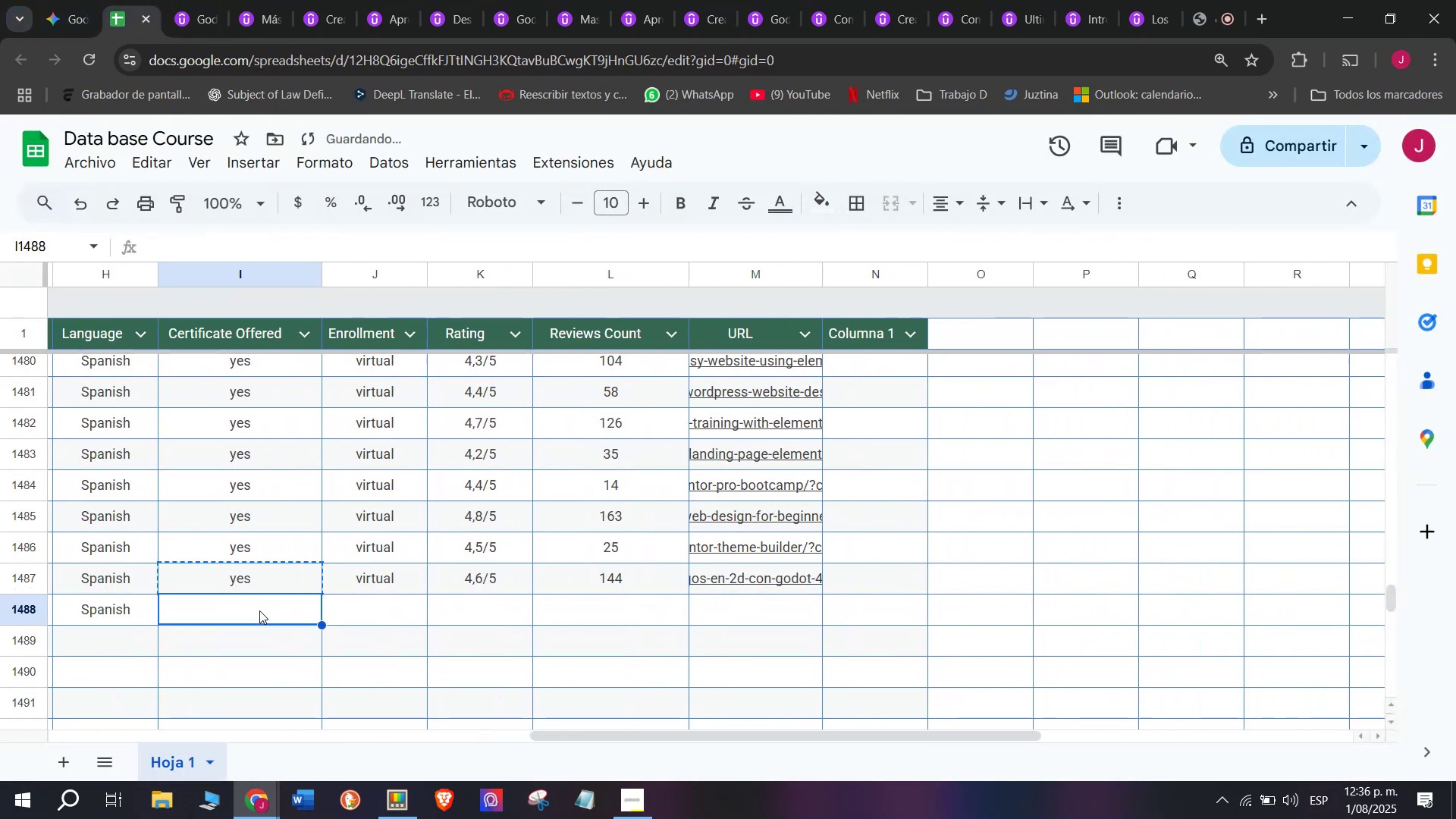 
key(Control+ControlLeft)
 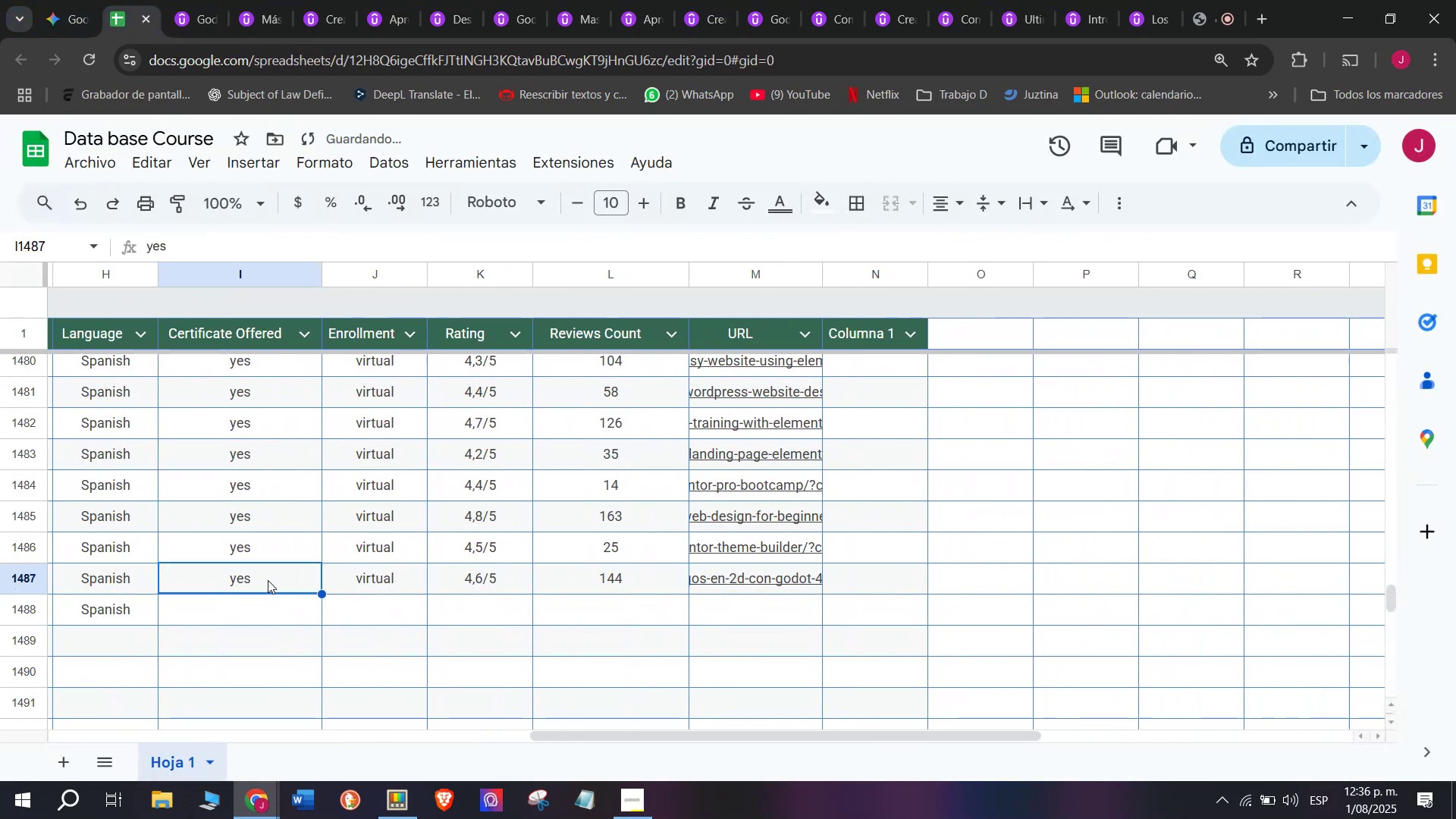 
key(Control+C)
 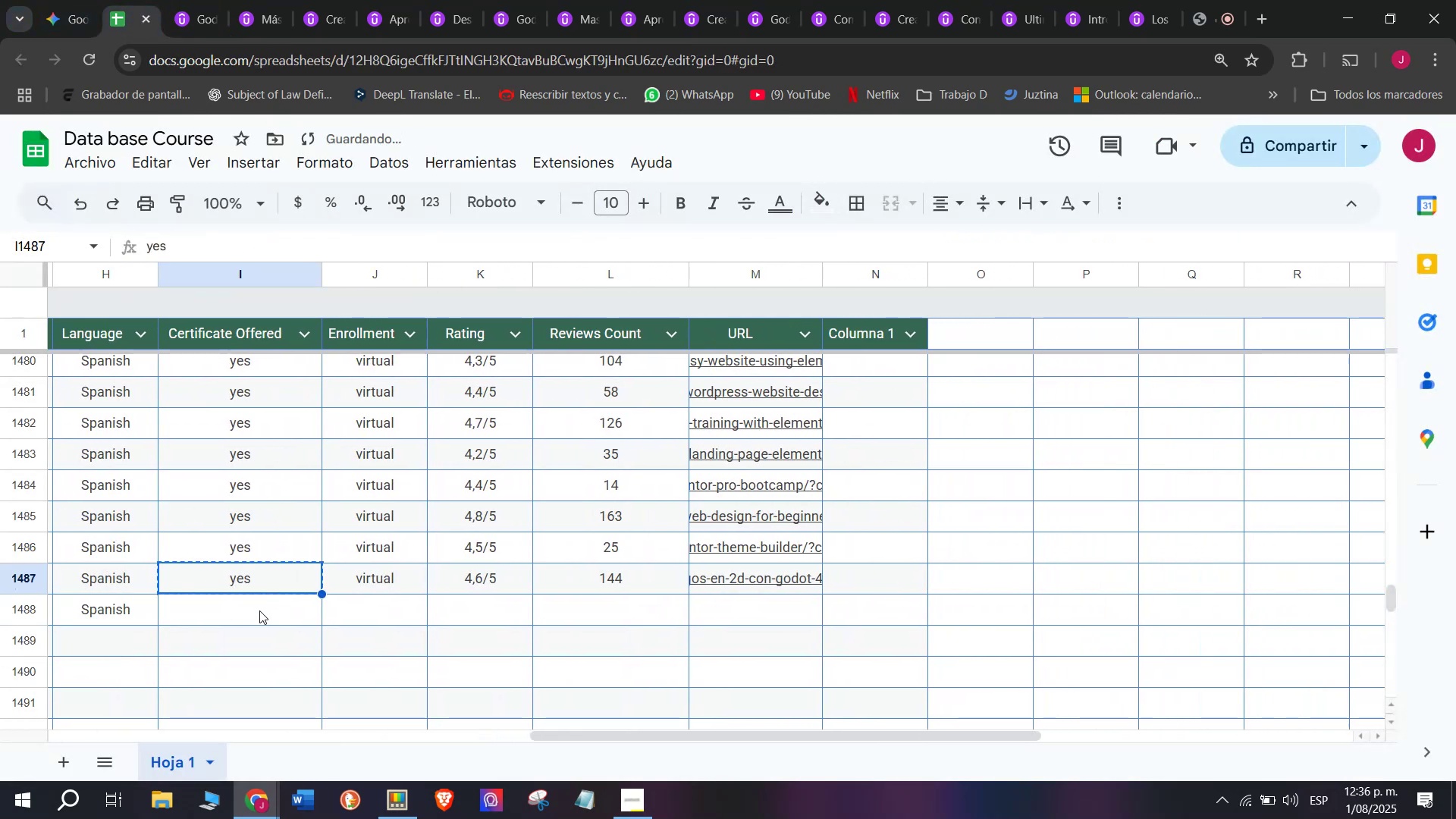 
double_click([259, 610])
 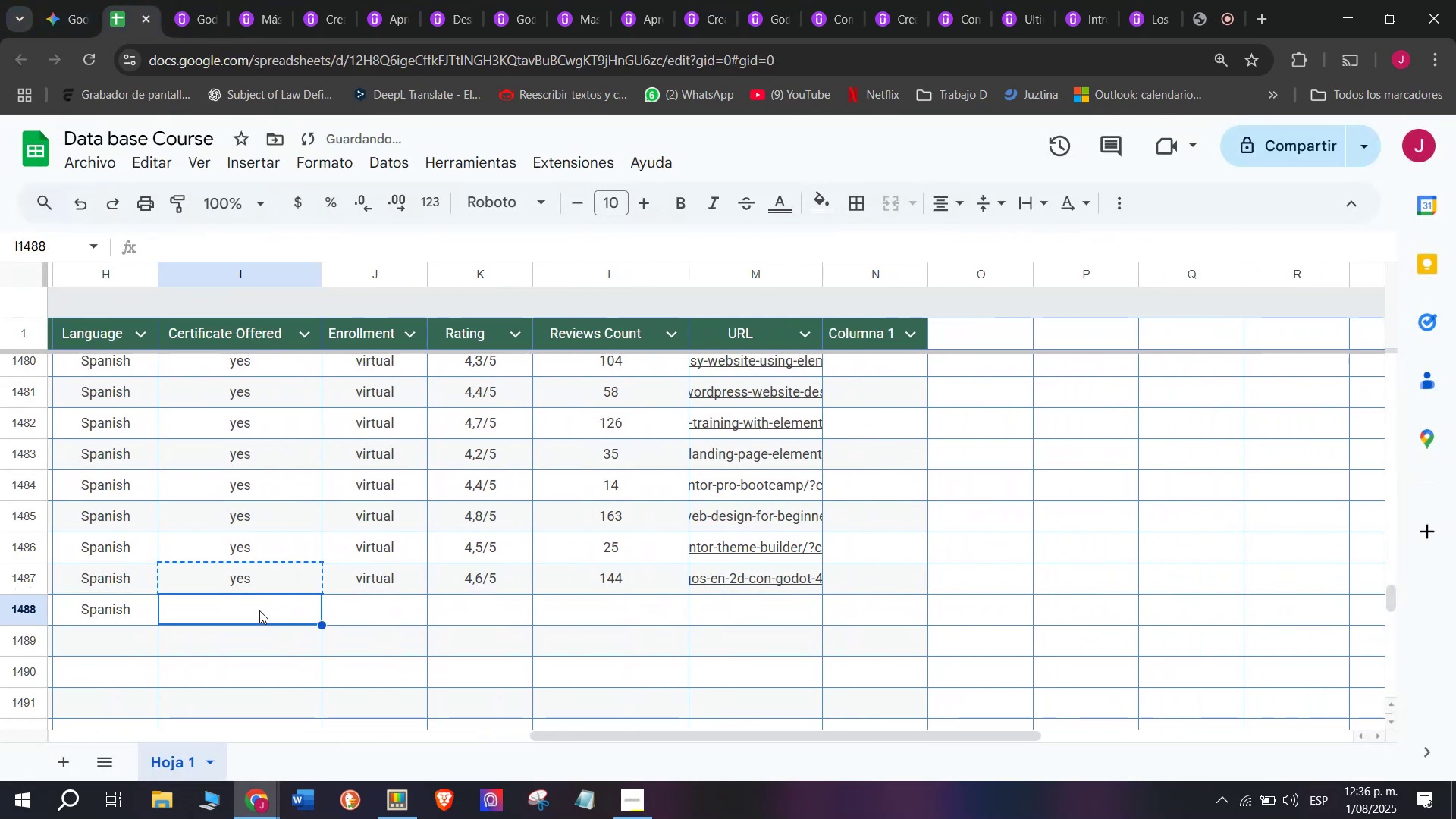 
key(Z)
 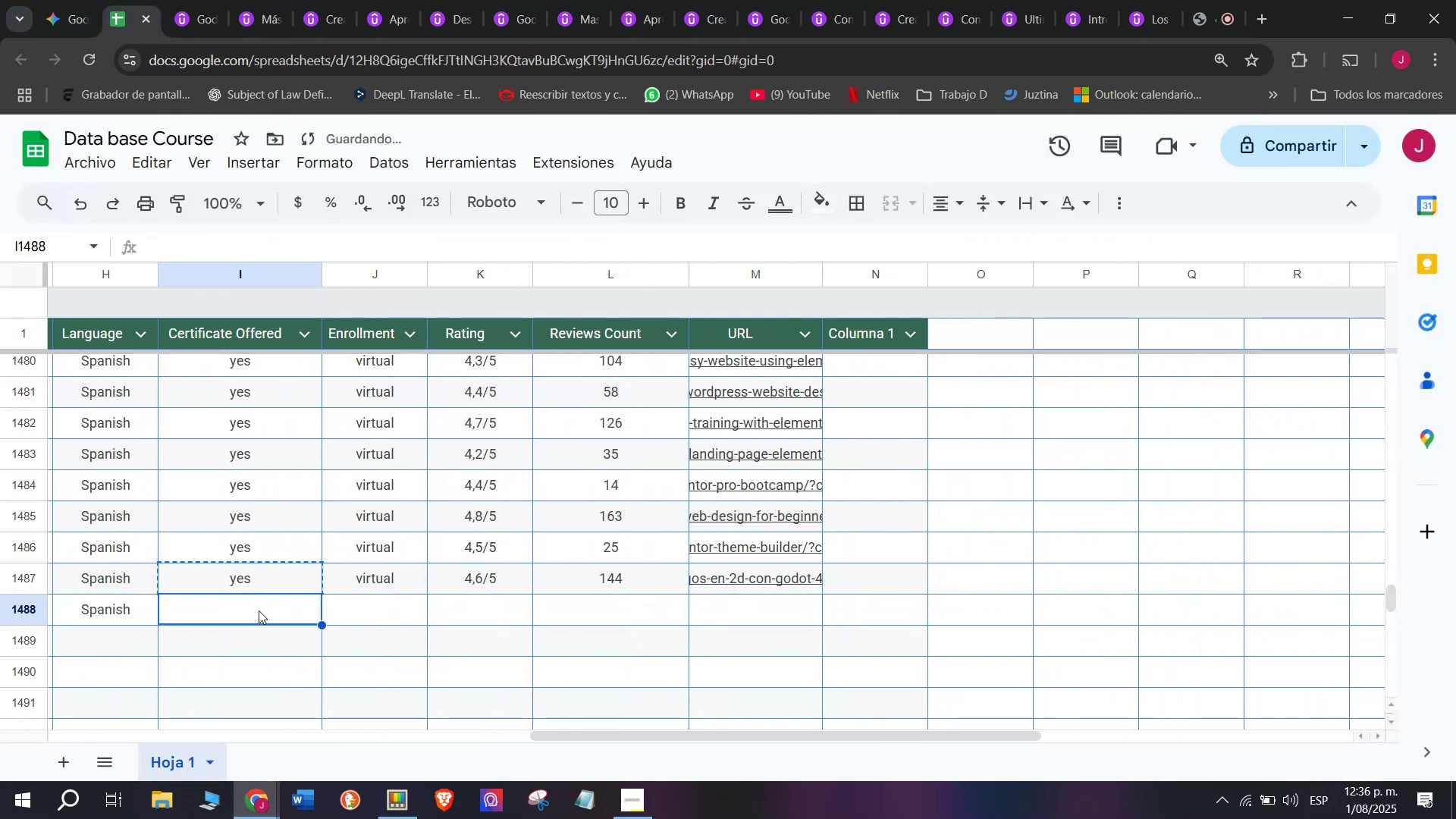 
key(Control+ControlLeft)
 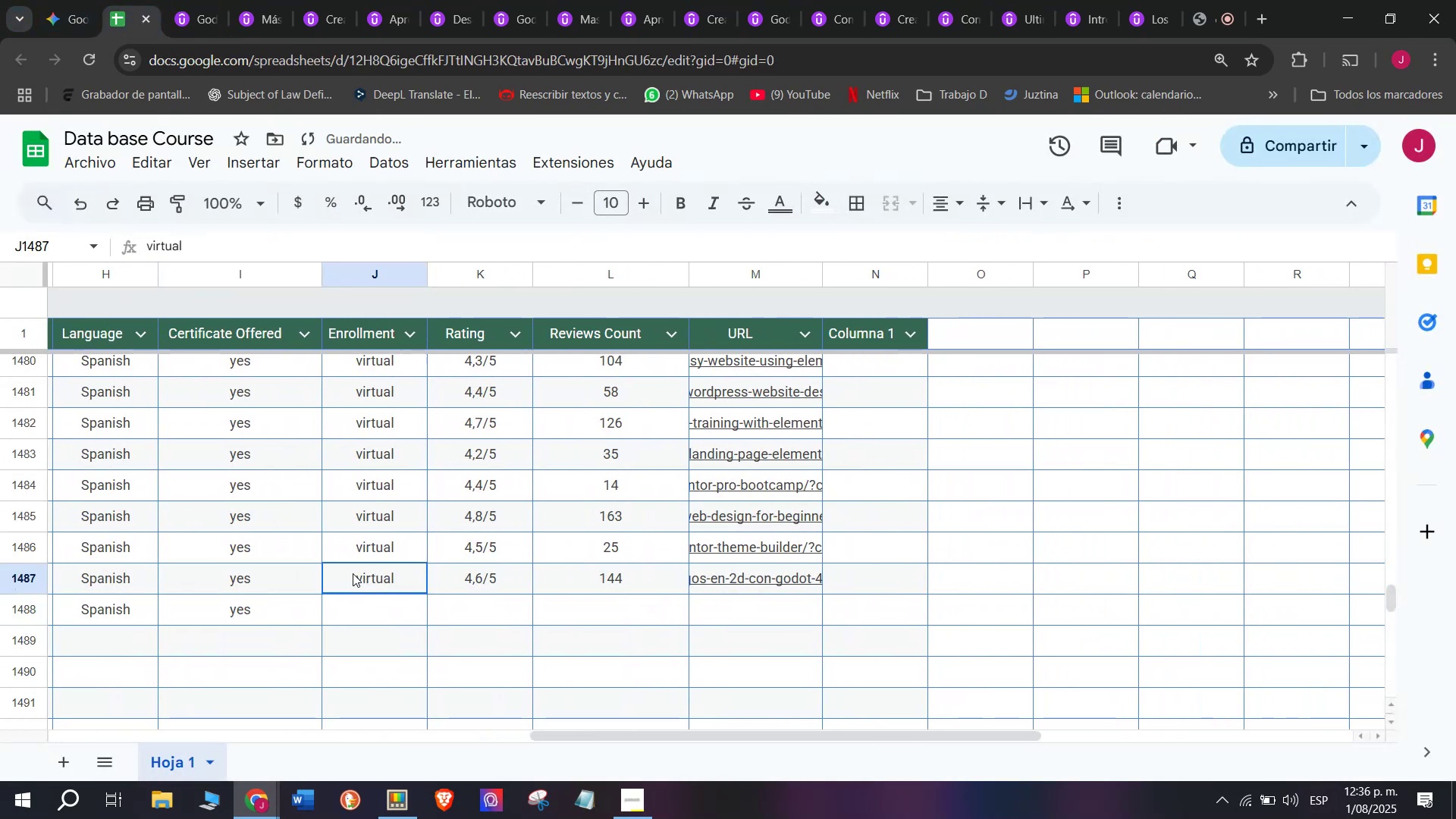 
key(Control+V)
 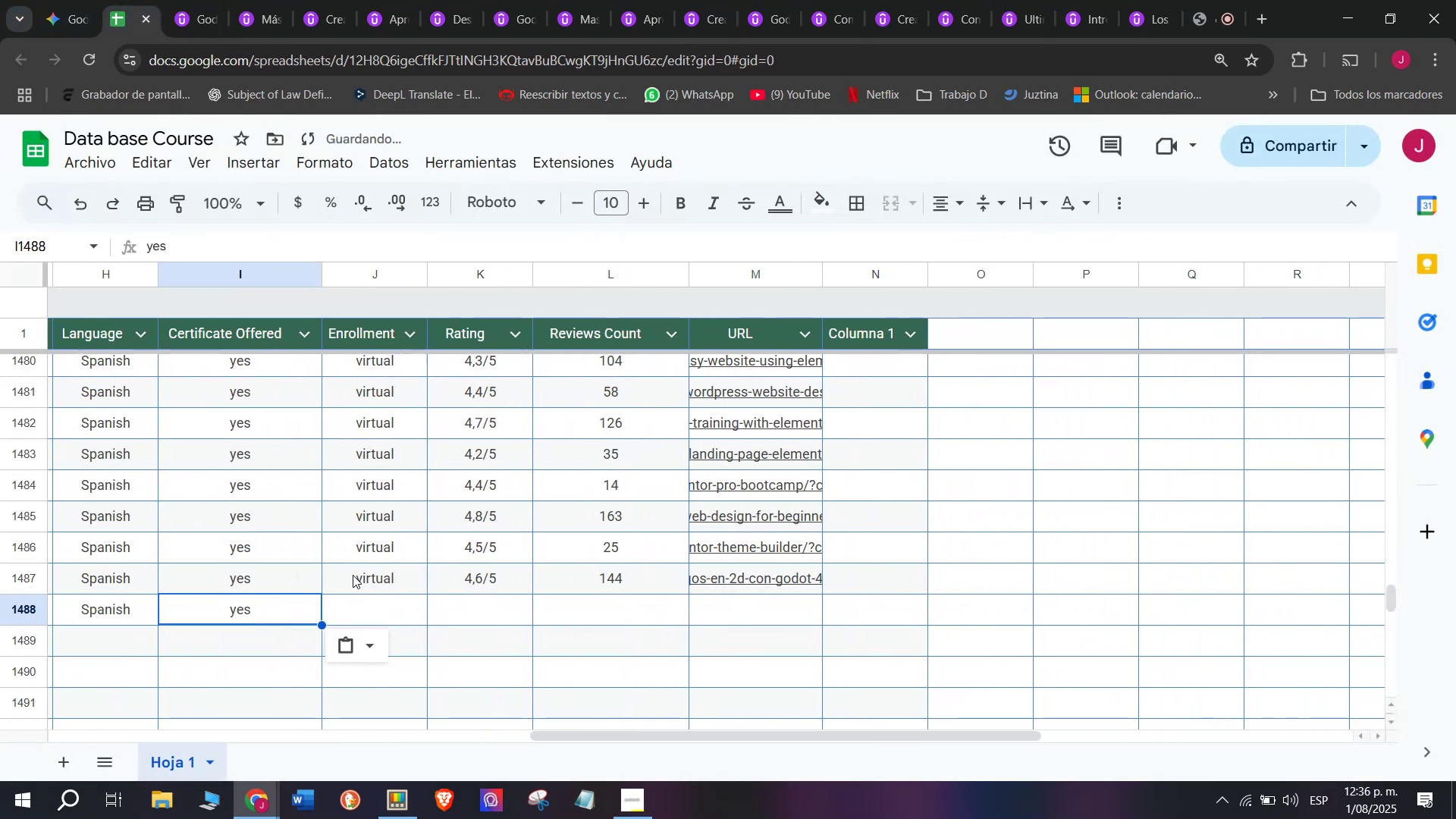 
key(Control+ControlLeft)
 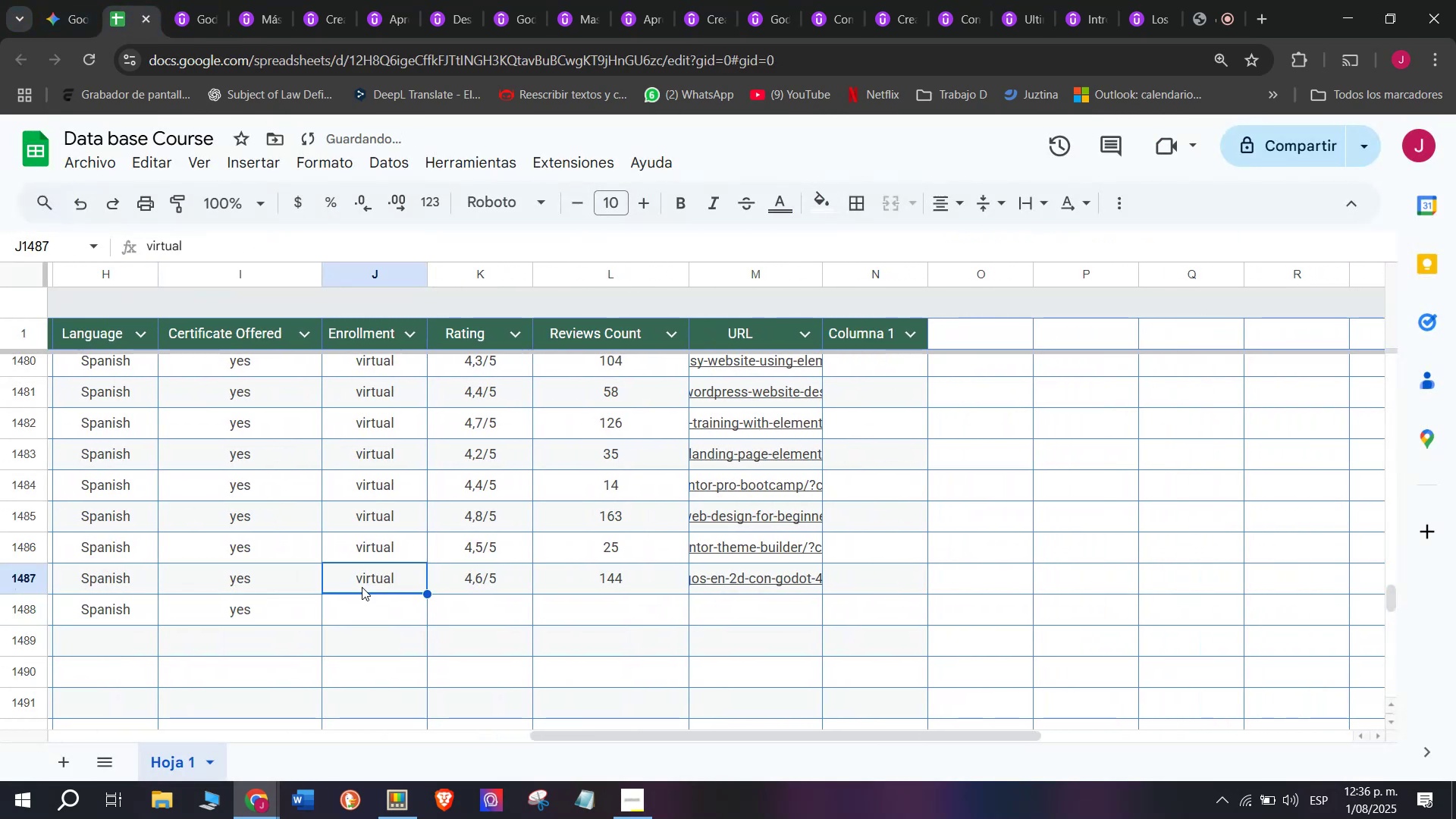 
key(Break)
 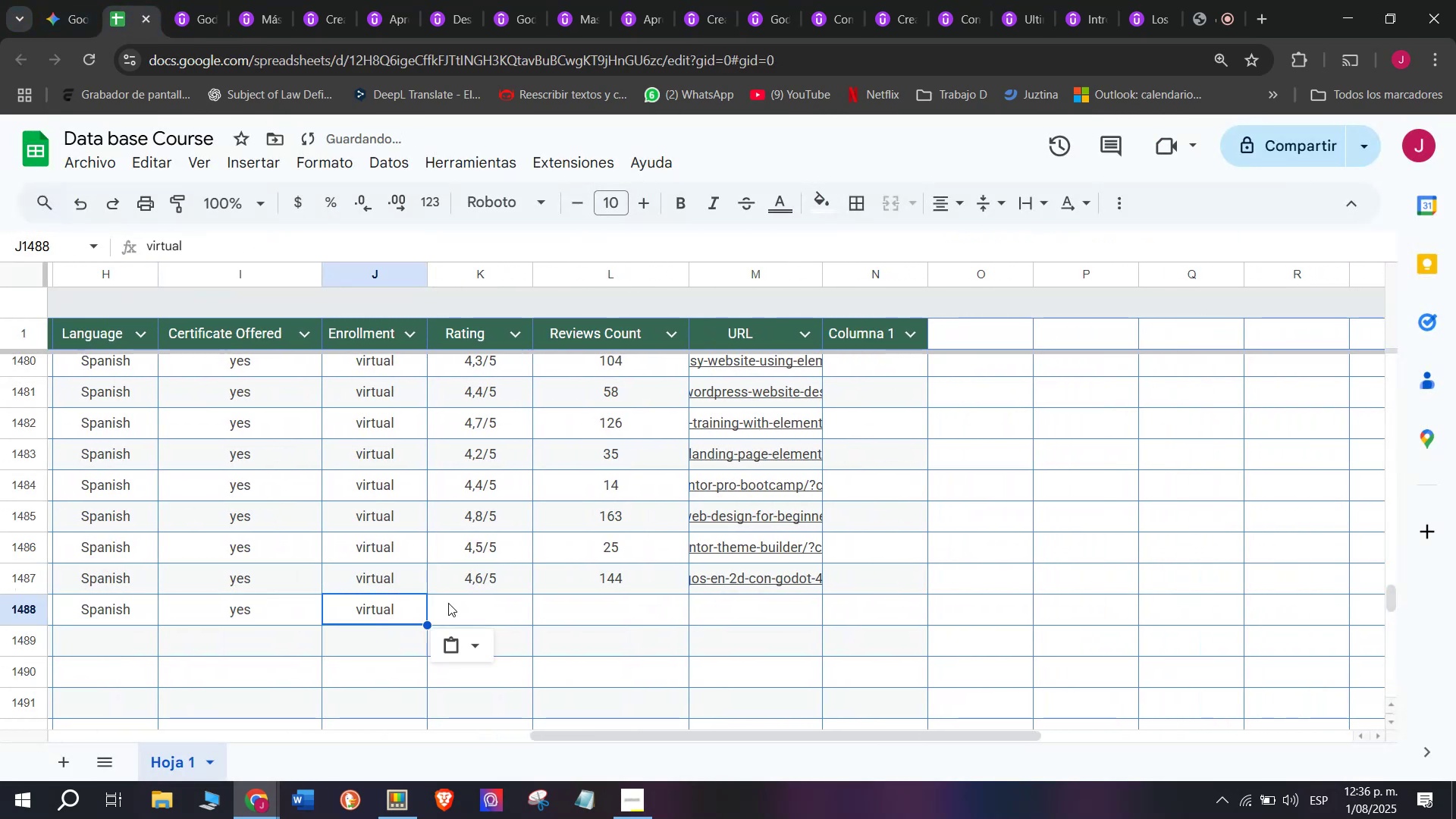 
key(Control+C)
 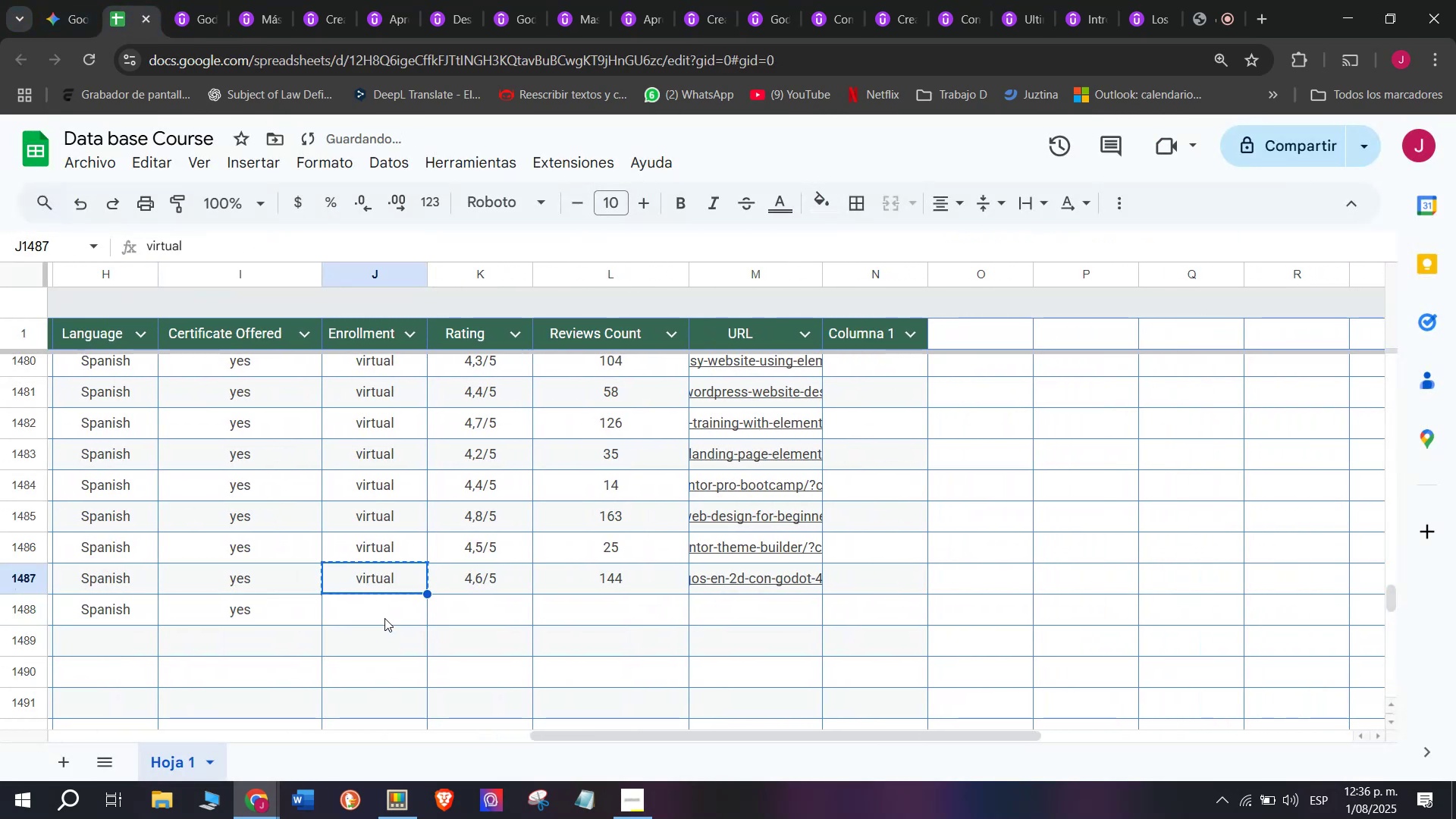 
key(Z)
 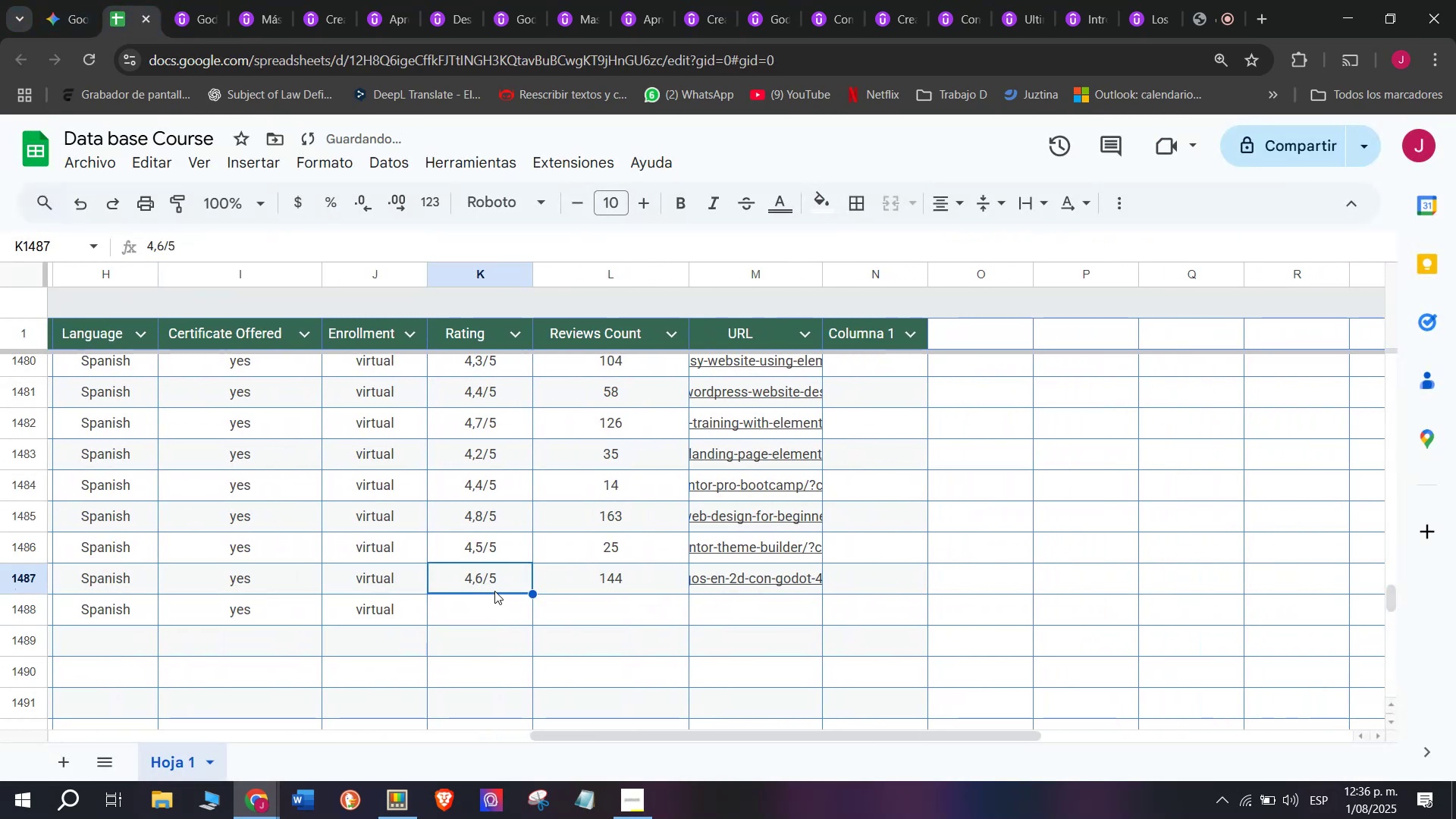 
key(Control+ControlLeft)
 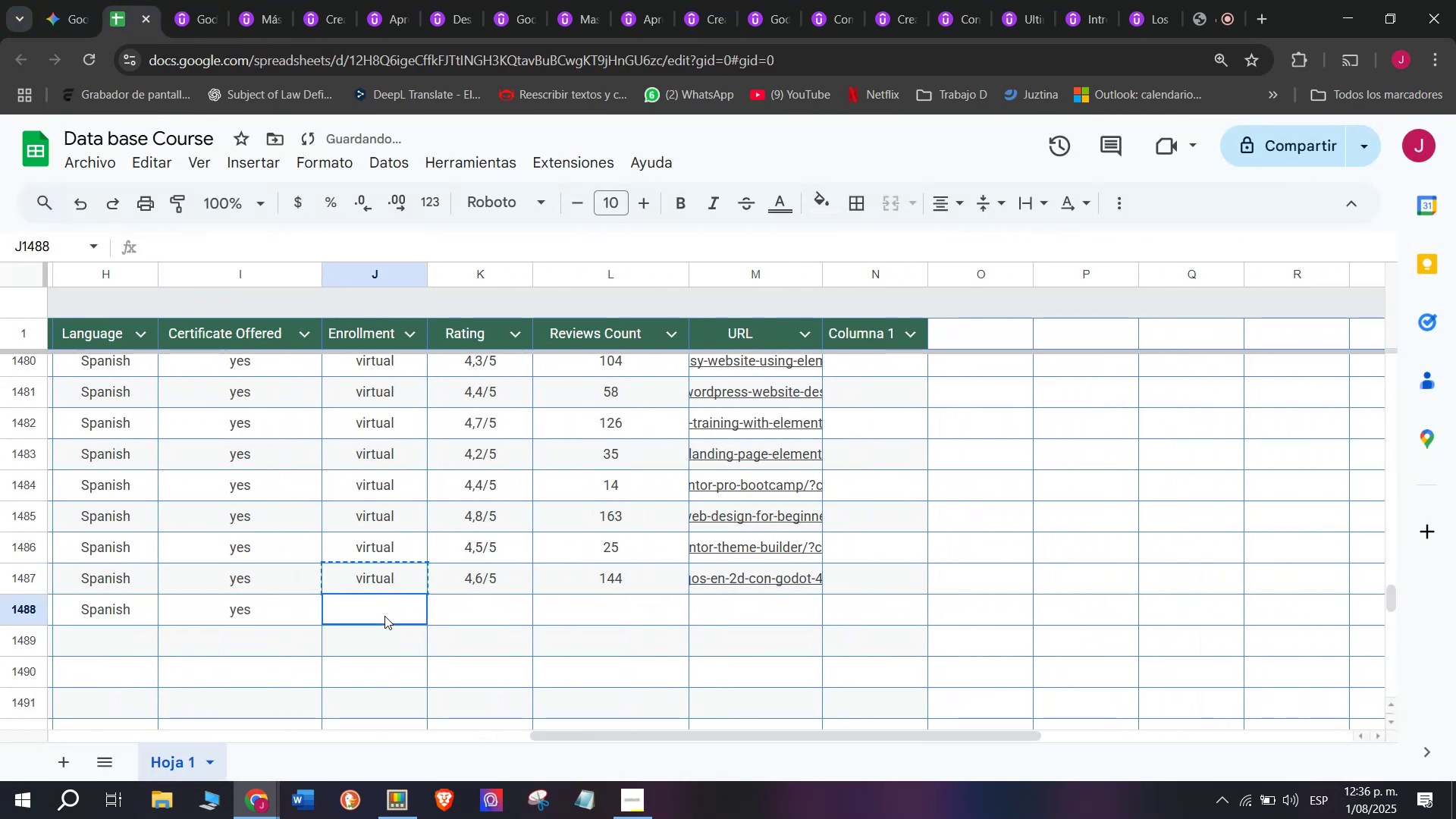 
key(Control+V)
 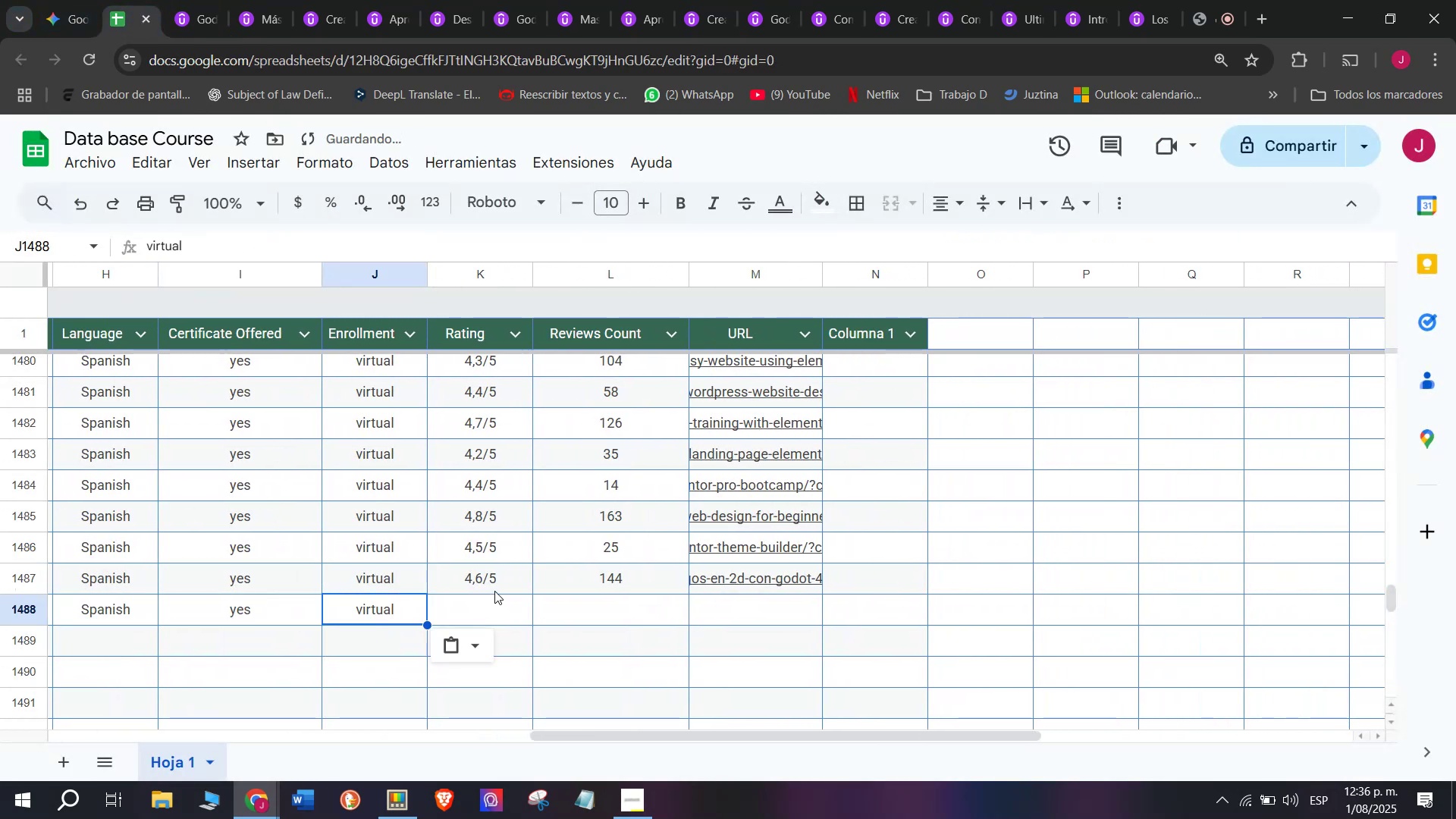 
triple_click([494, 591])
 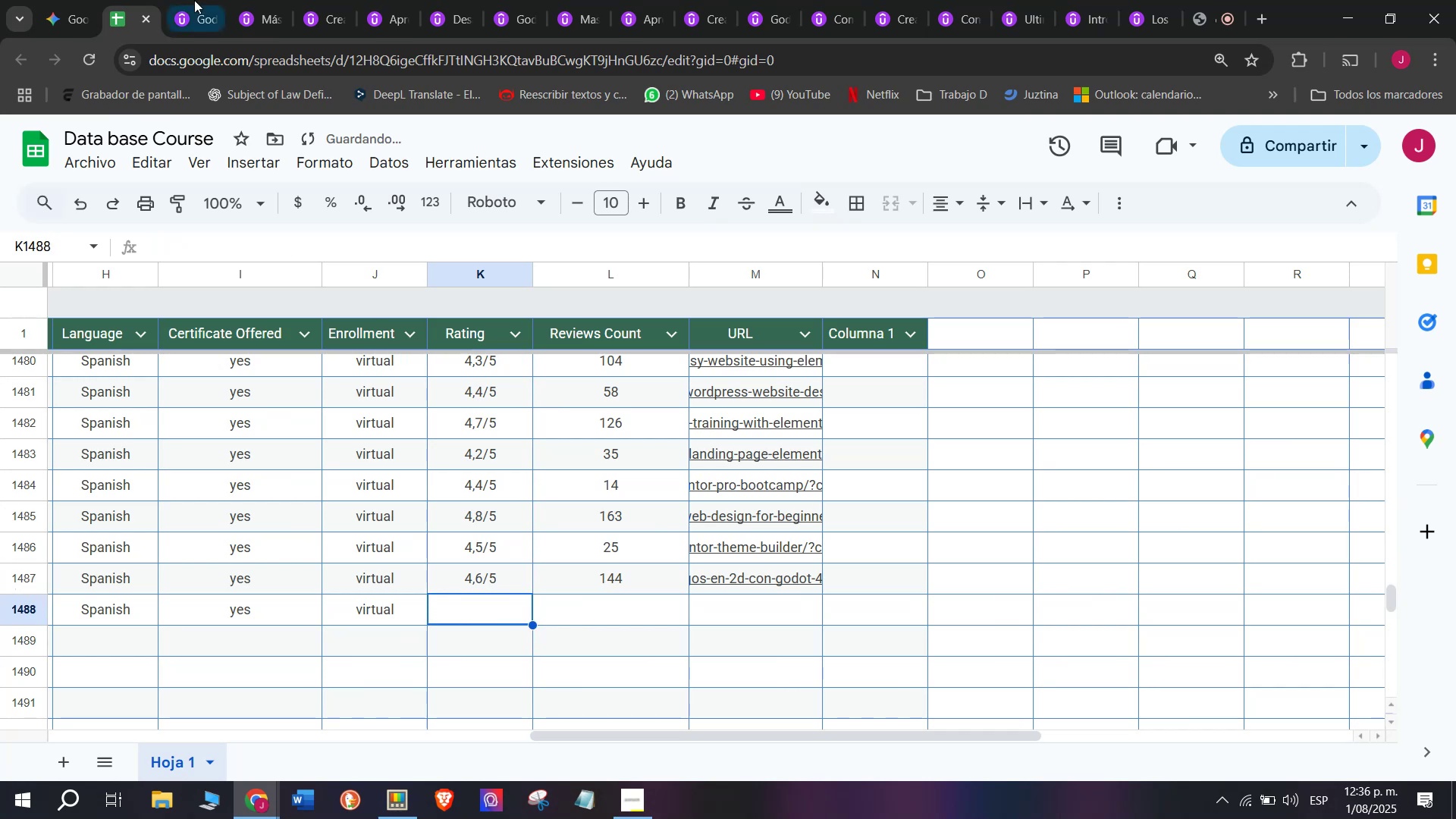 
left_click([194, 0])
 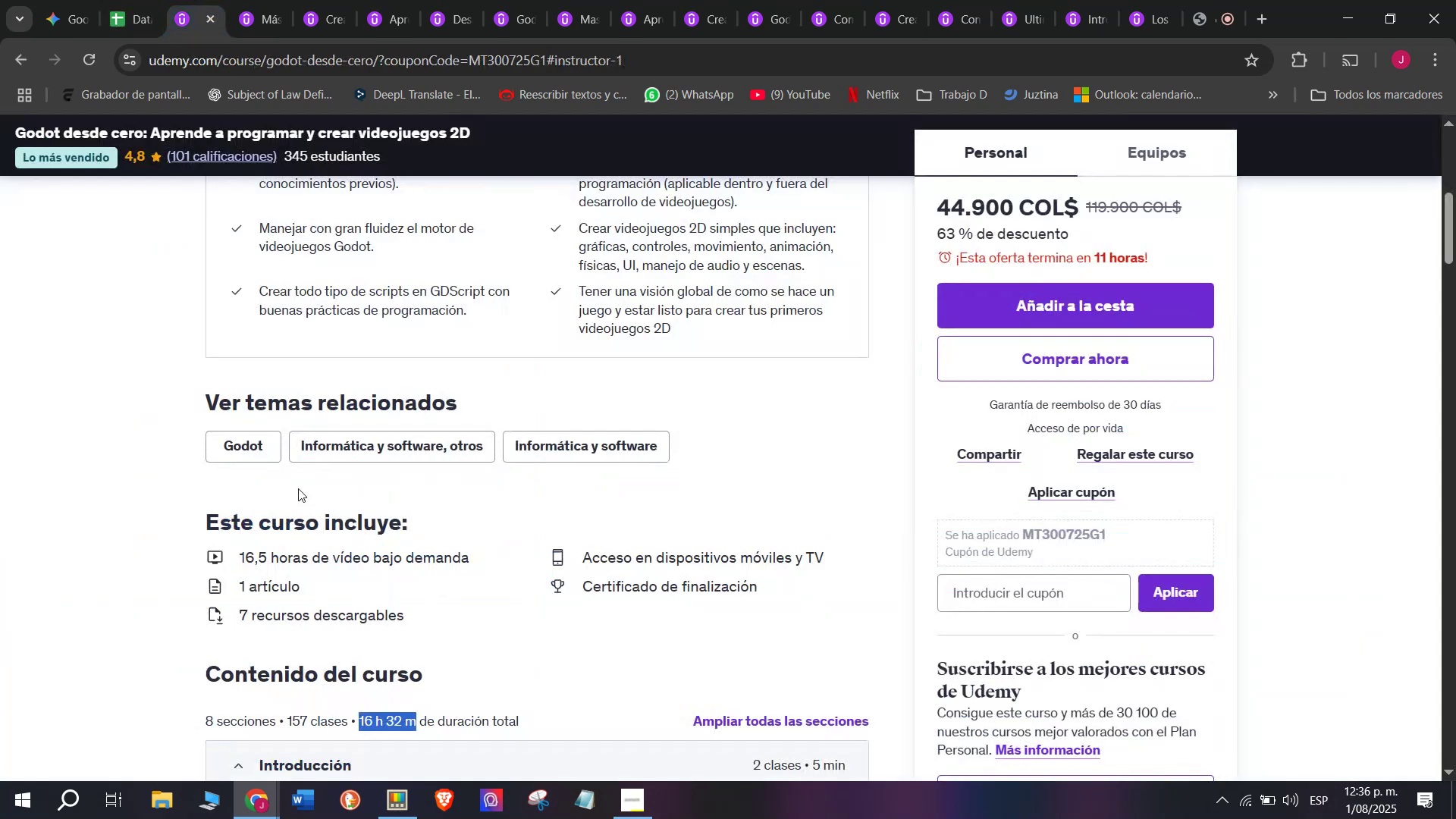 
scroll: coordinate [306, 535], scroll_direction: up, amount: 5.0
 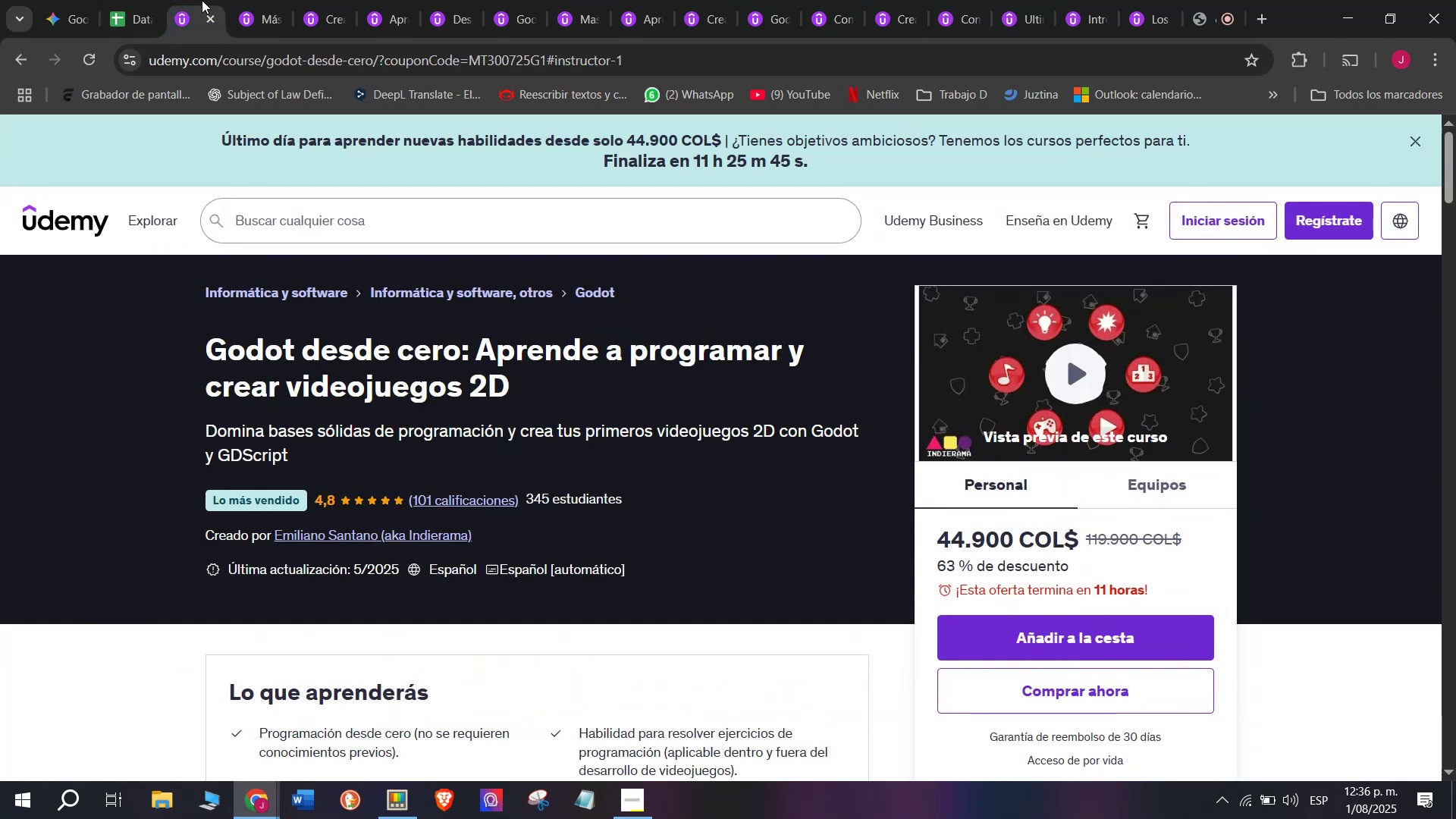 
left_click([124, 0])
 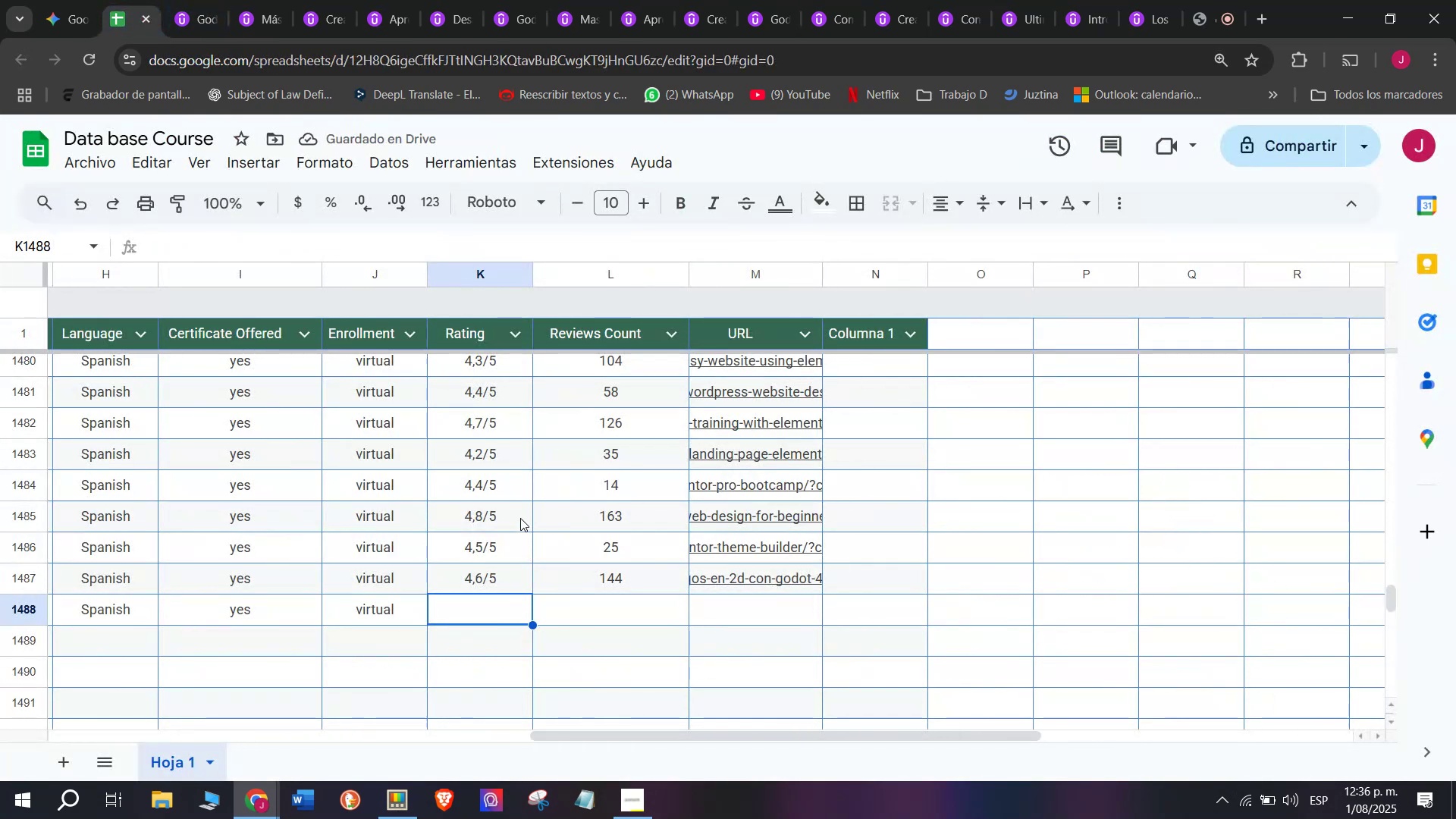 
left_click([487, 513])
 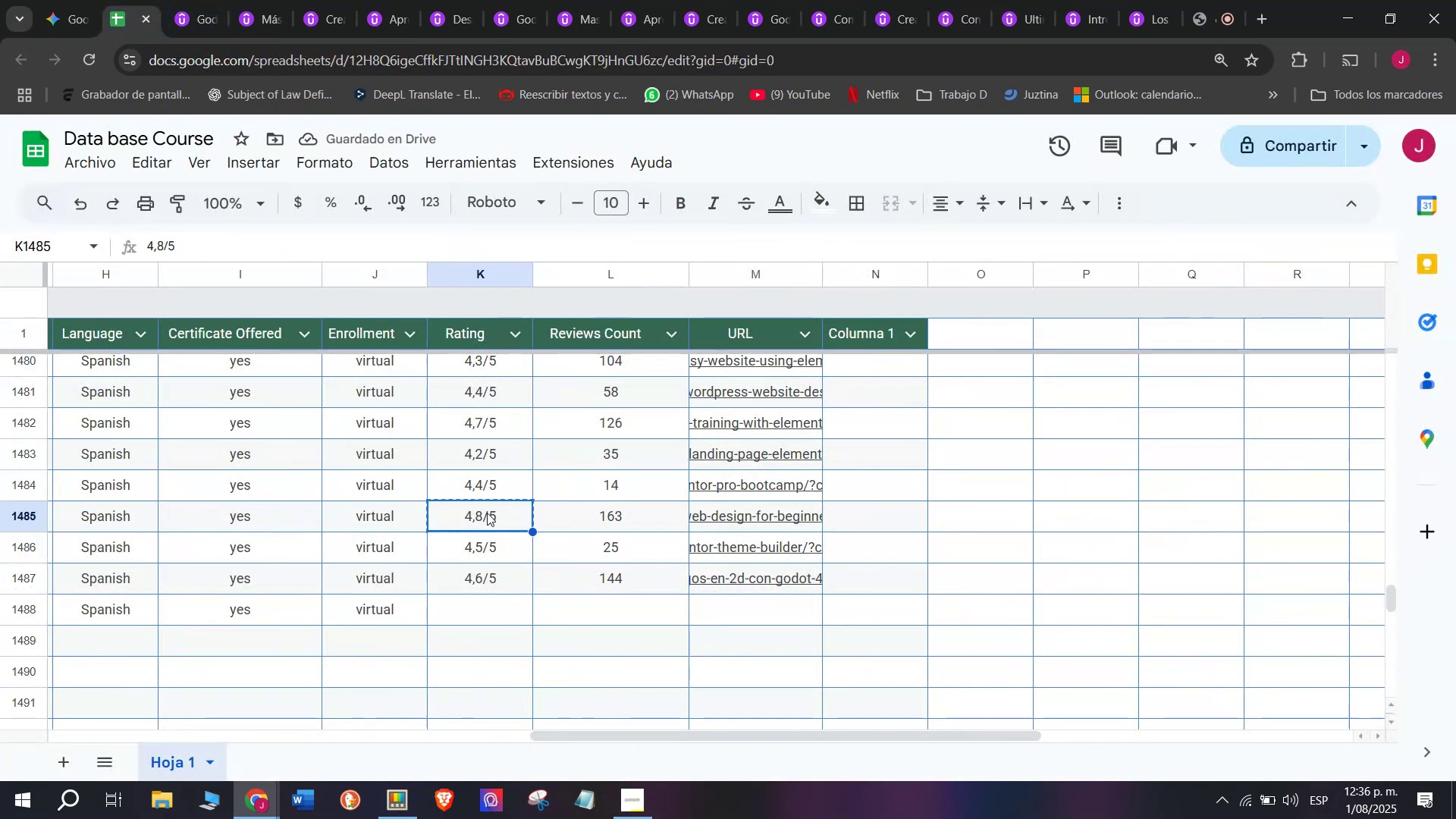 
key(Control+ControlLeft)
 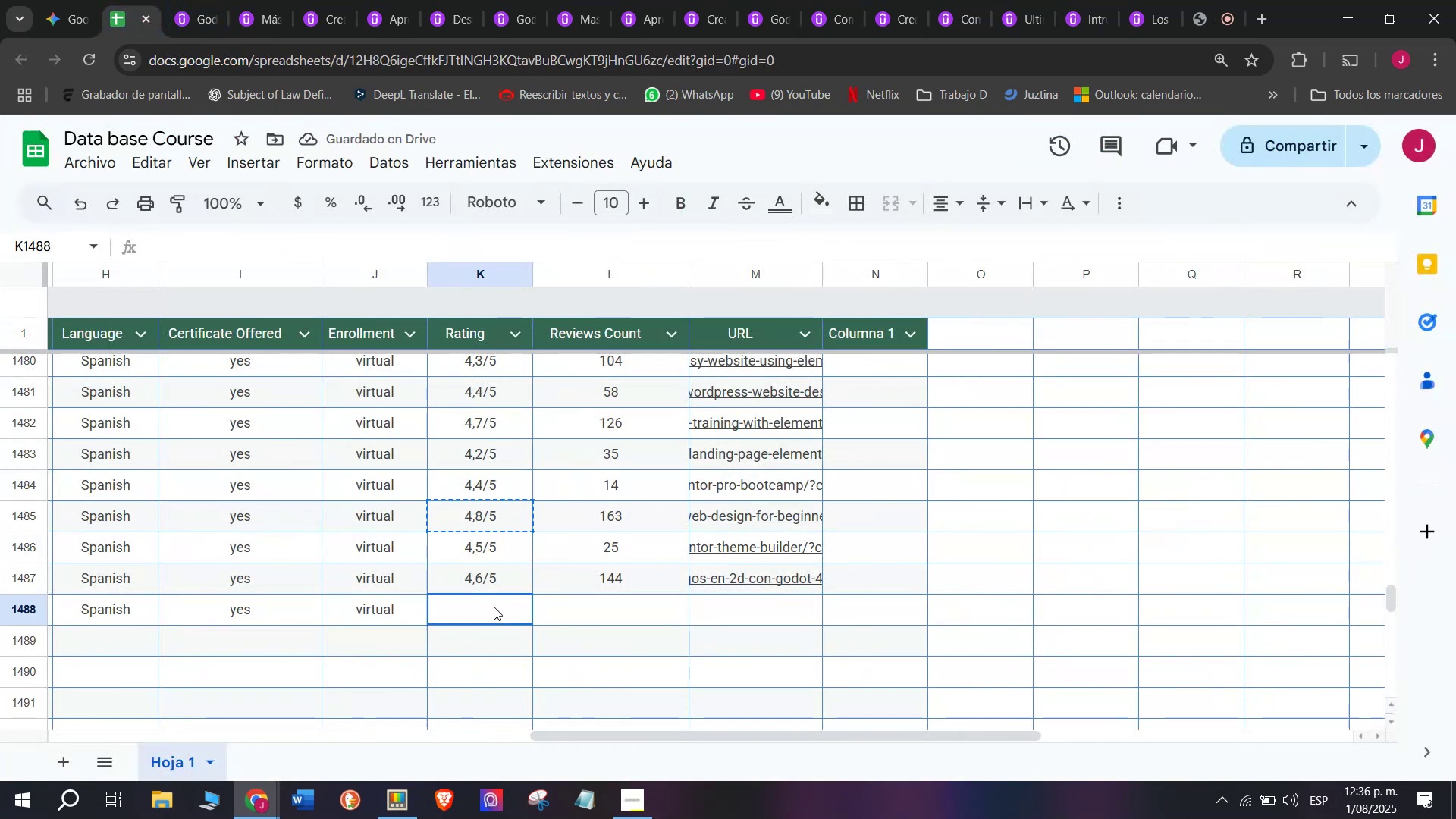 
key(Break)
 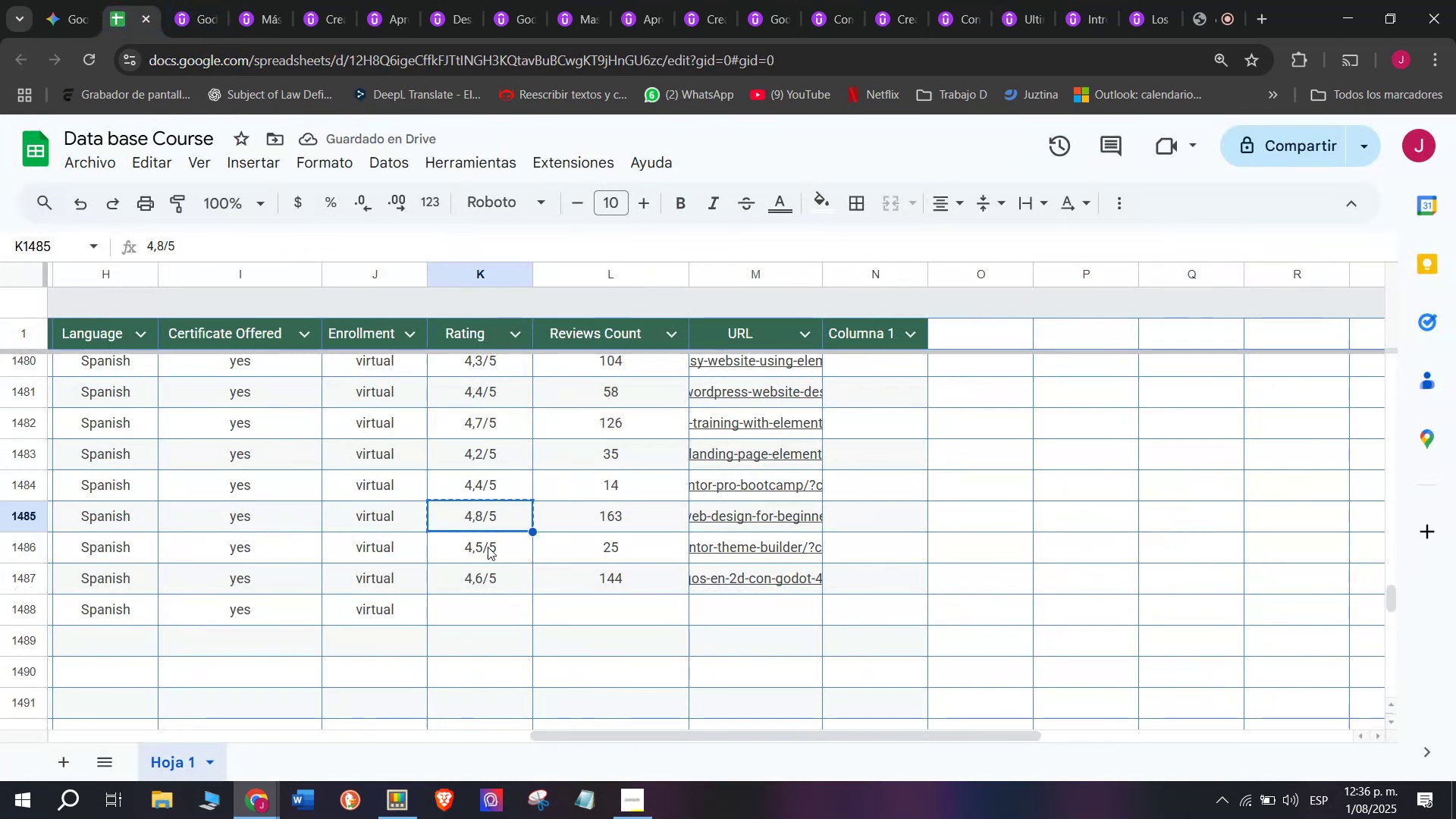 
key(Control+C)
 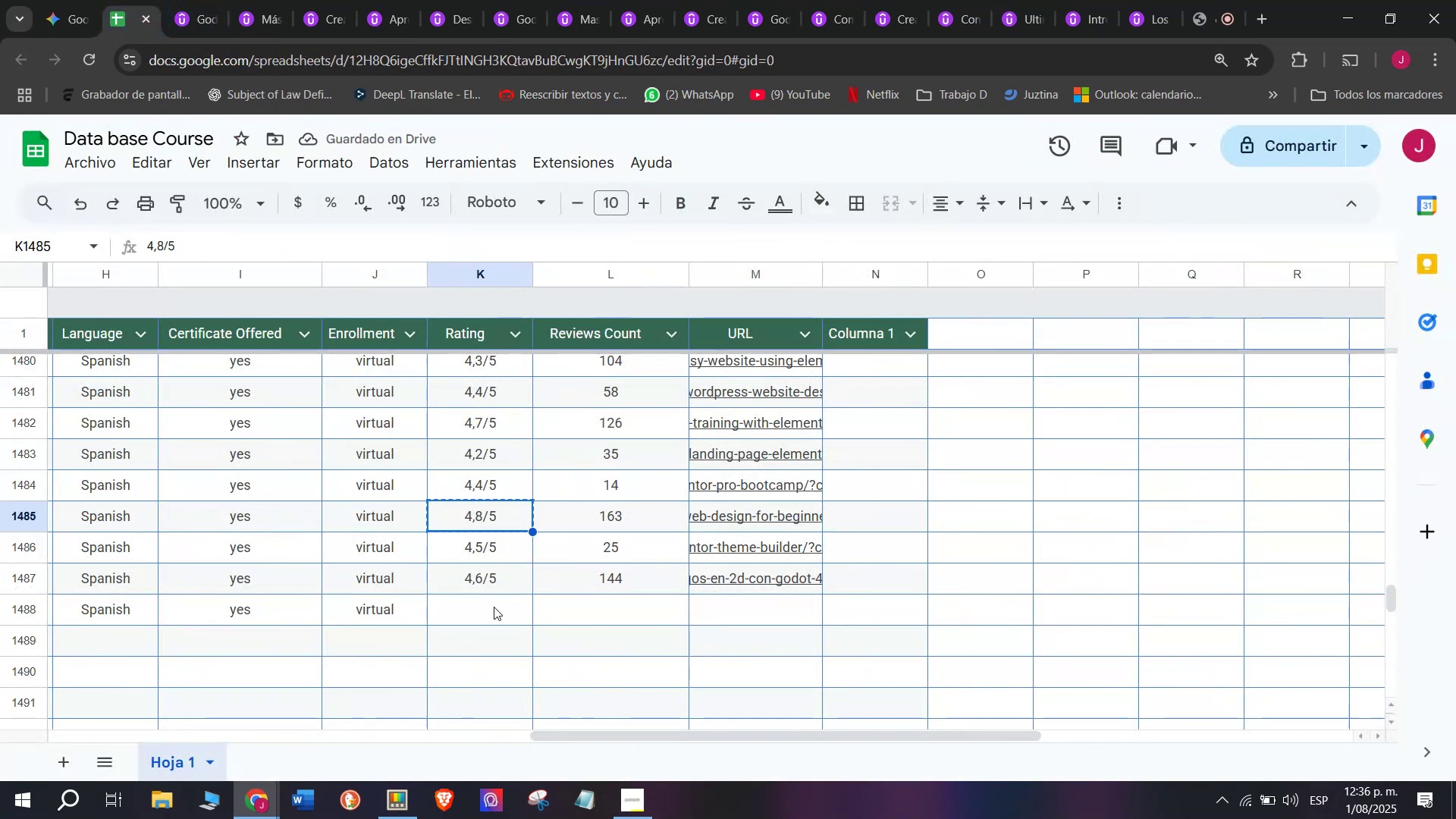 
key(Z)
 